 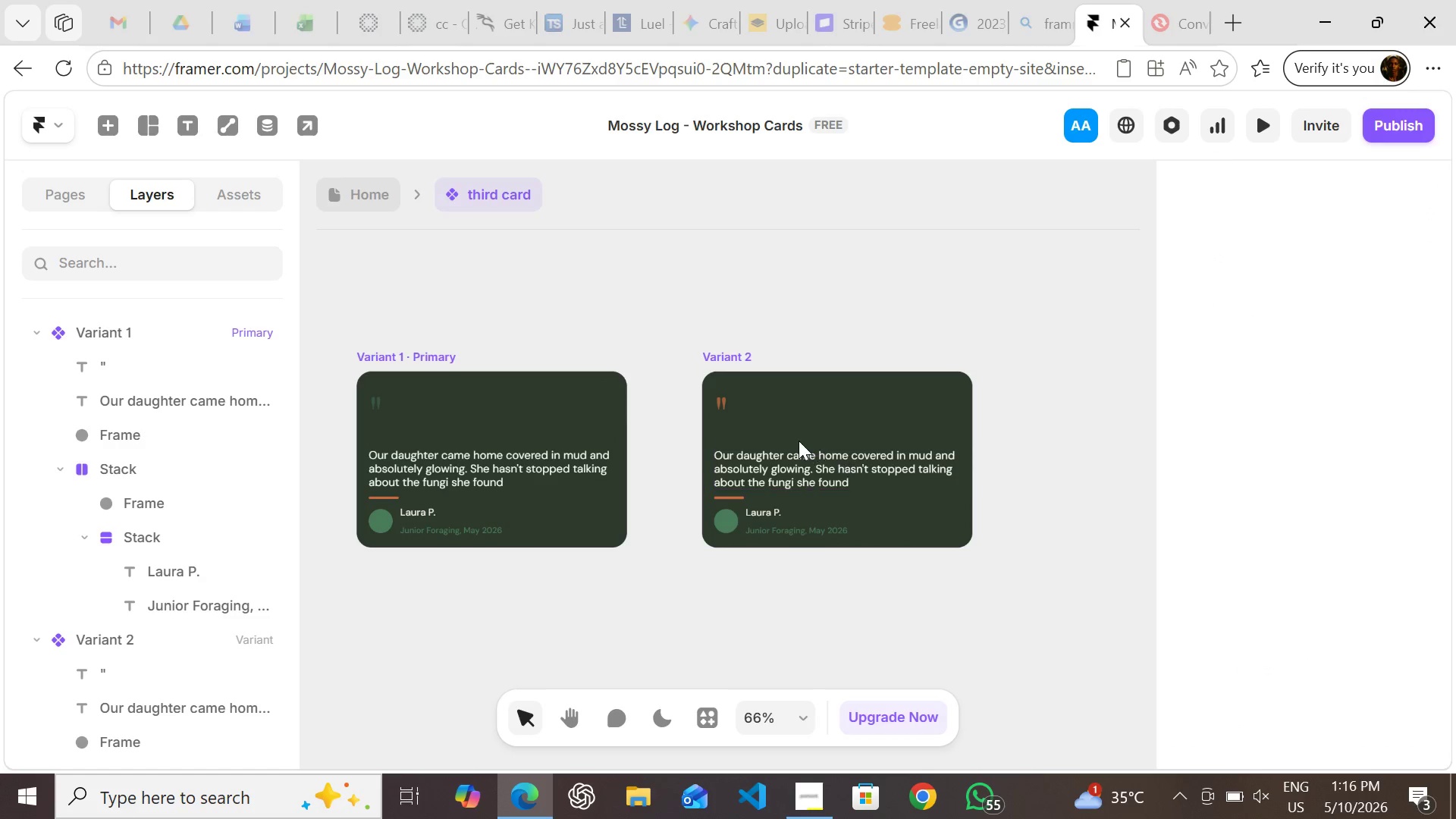 
left_click([731, 353])
 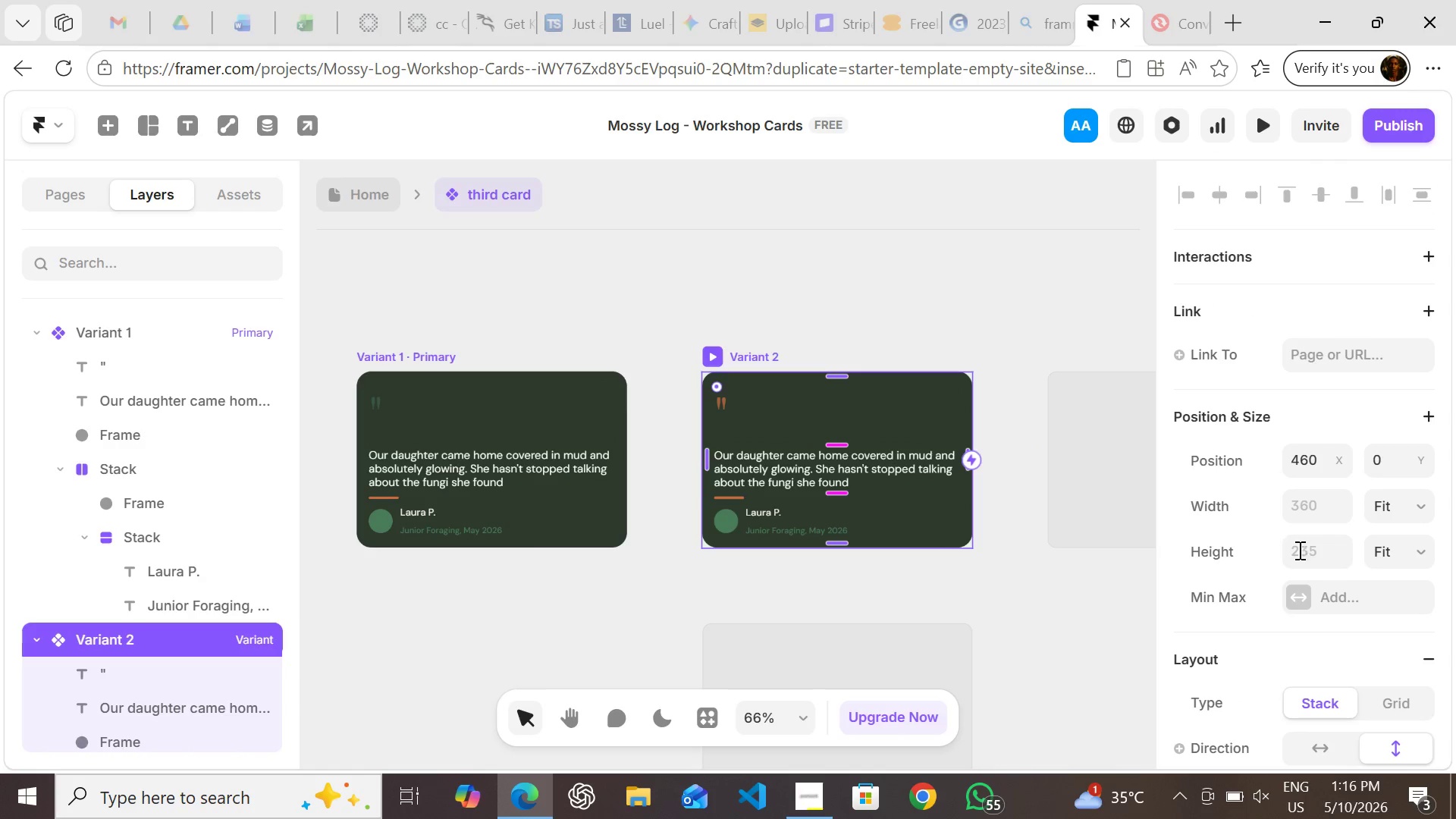 
mouse_move([1315, 542])
 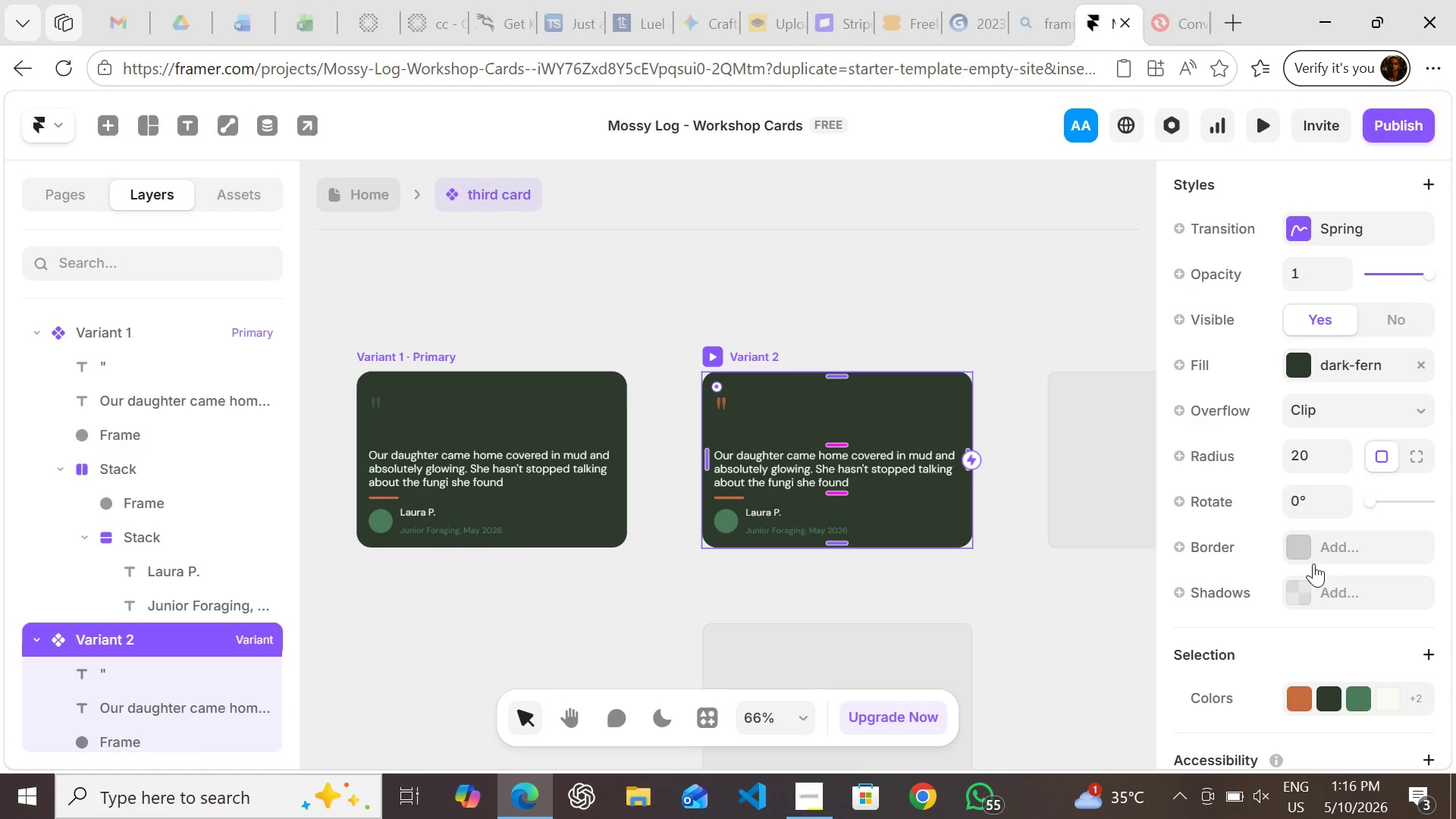 
wait(5.25)
 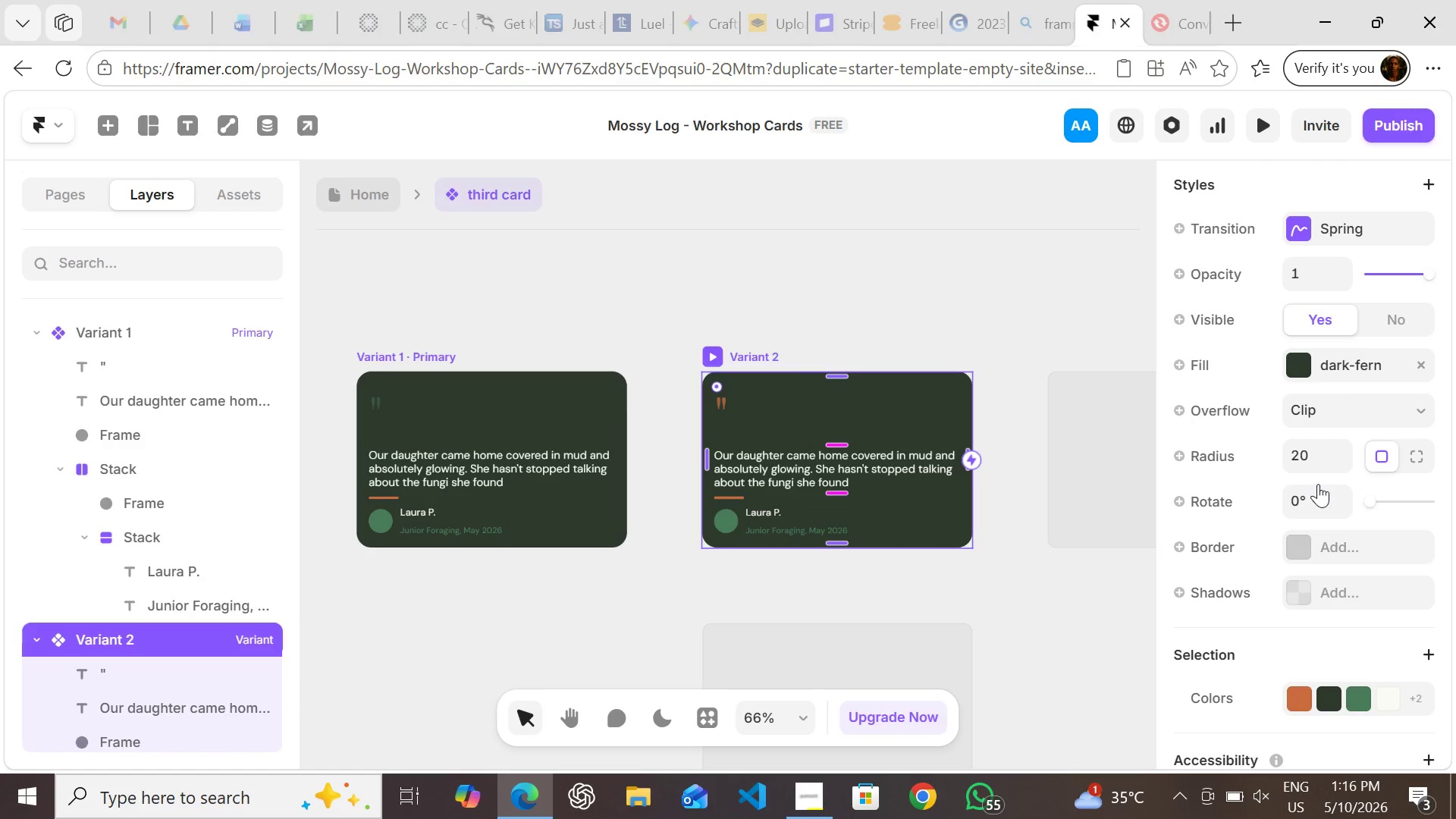 
left_click([1306, 595])
 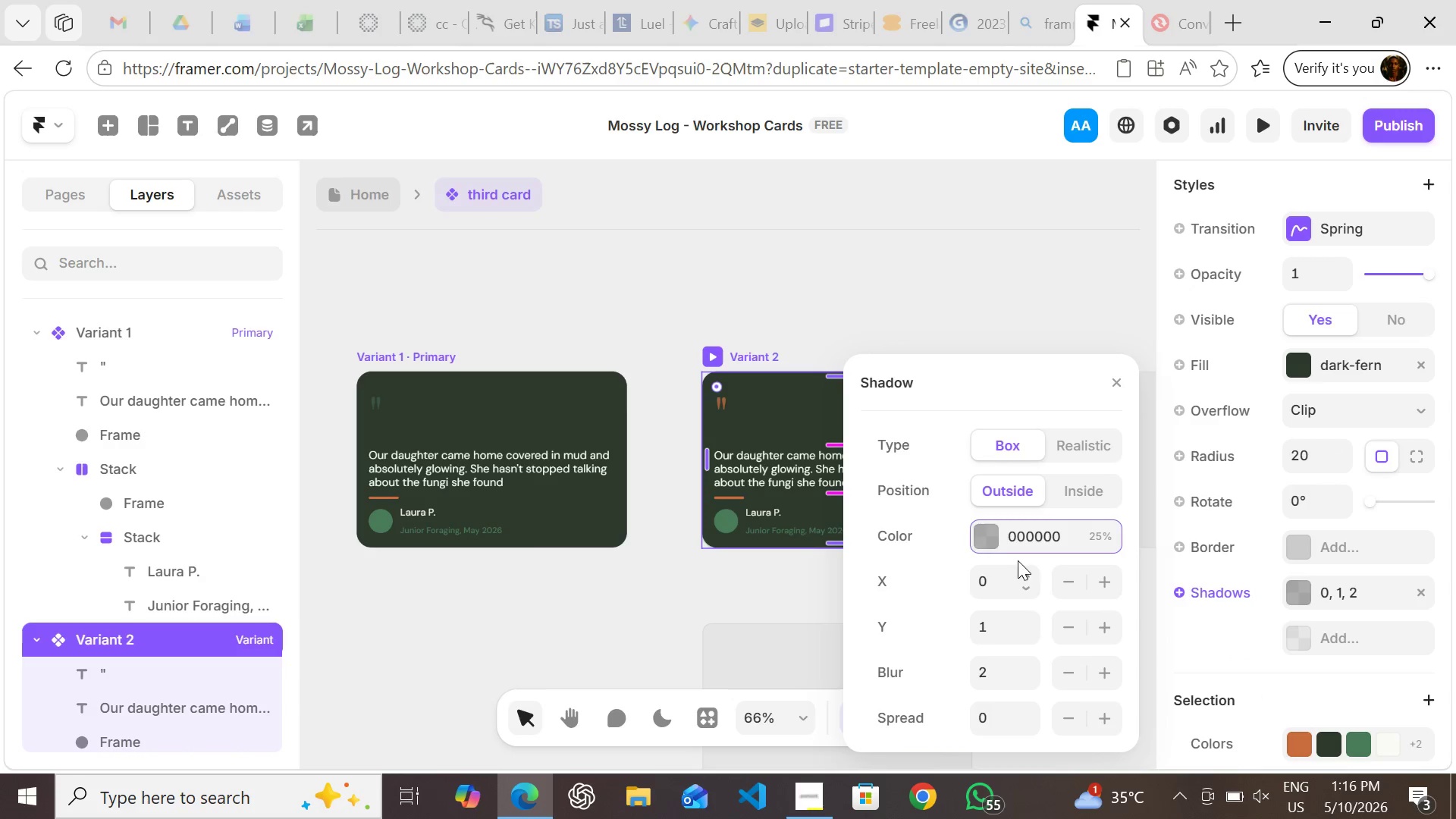 
left_click([986, 528])
 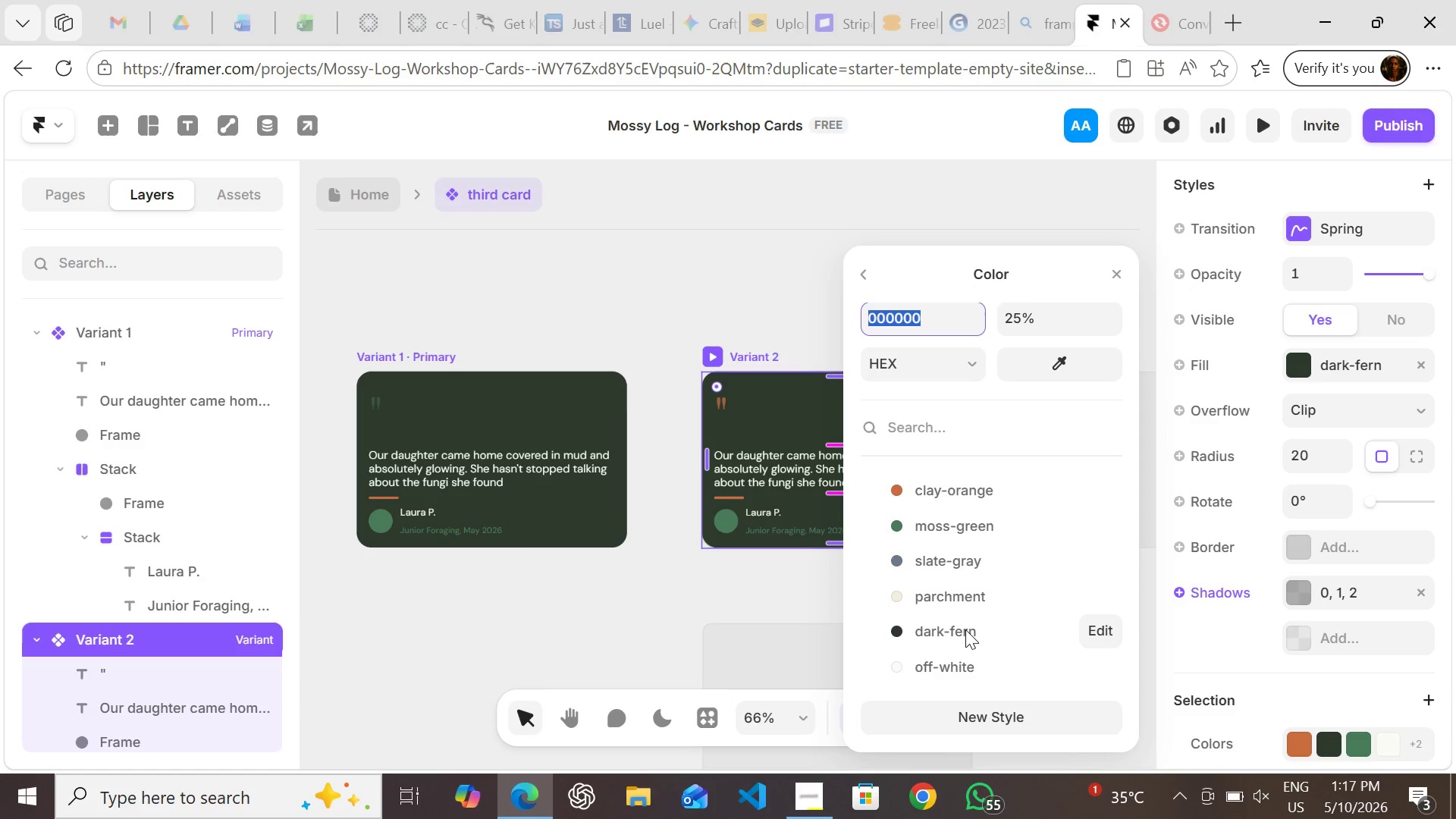 
wait(7.28)
 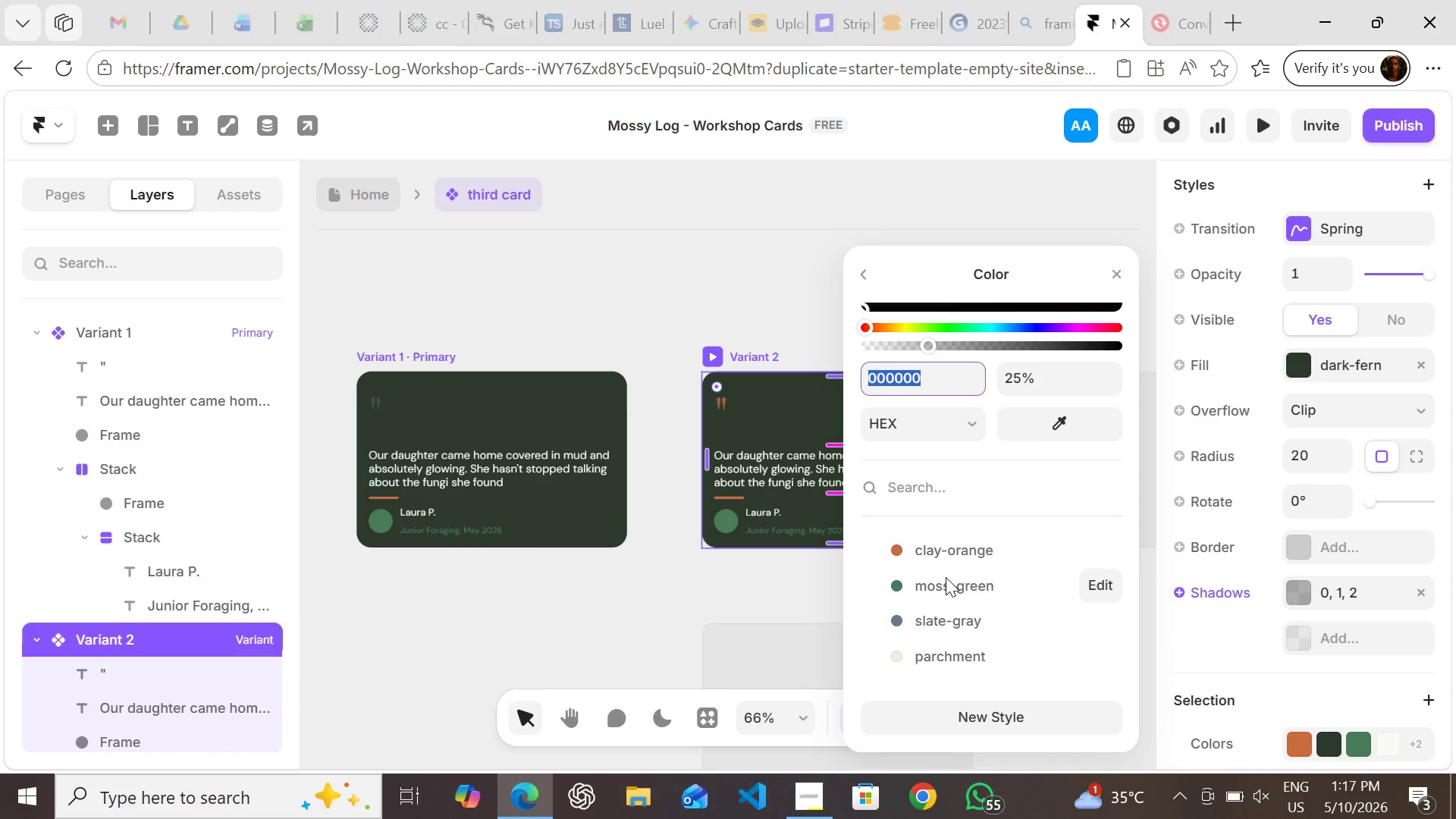 
left_click([962, 624])
 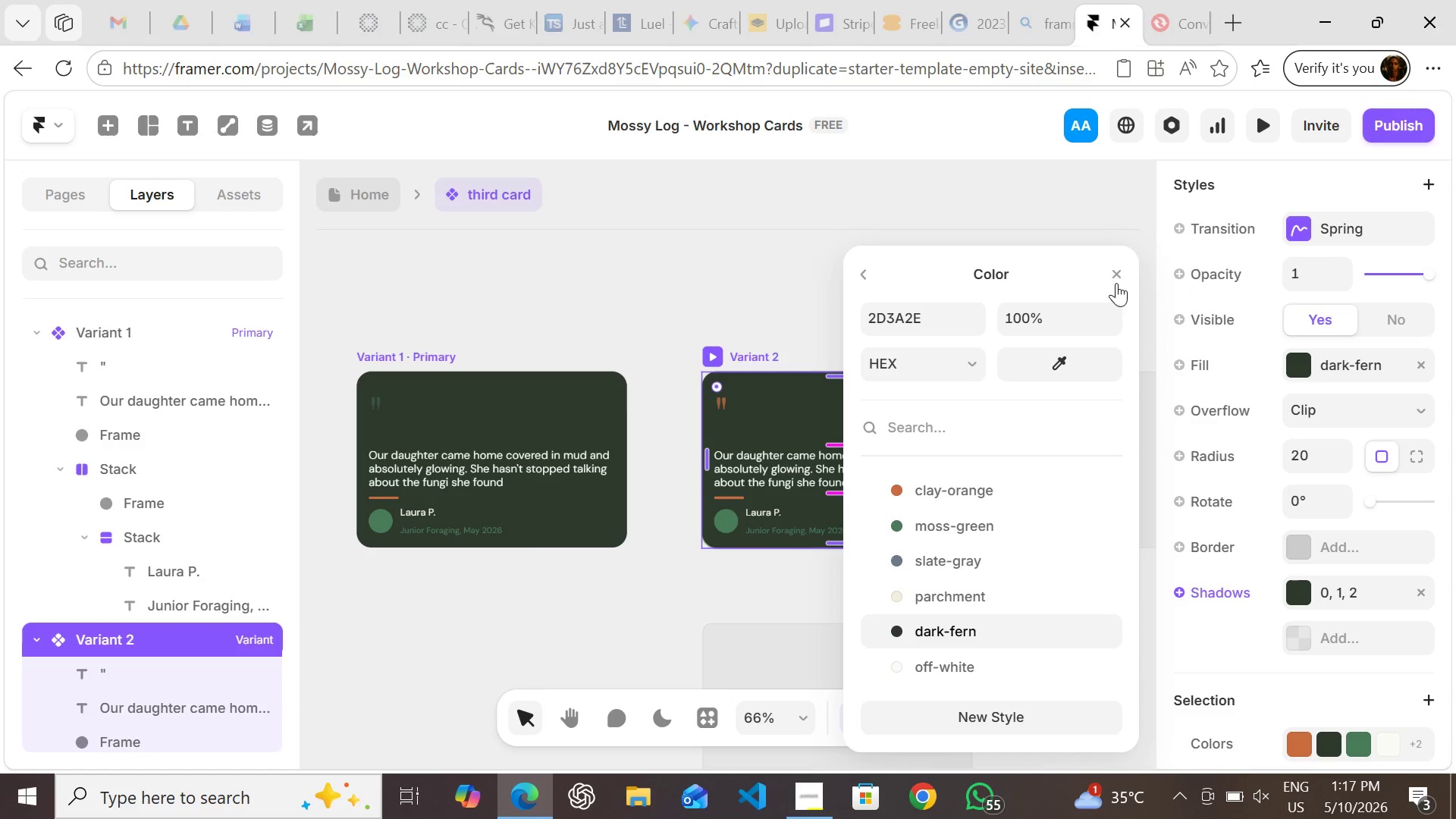 
mouse_move([991, 455])
 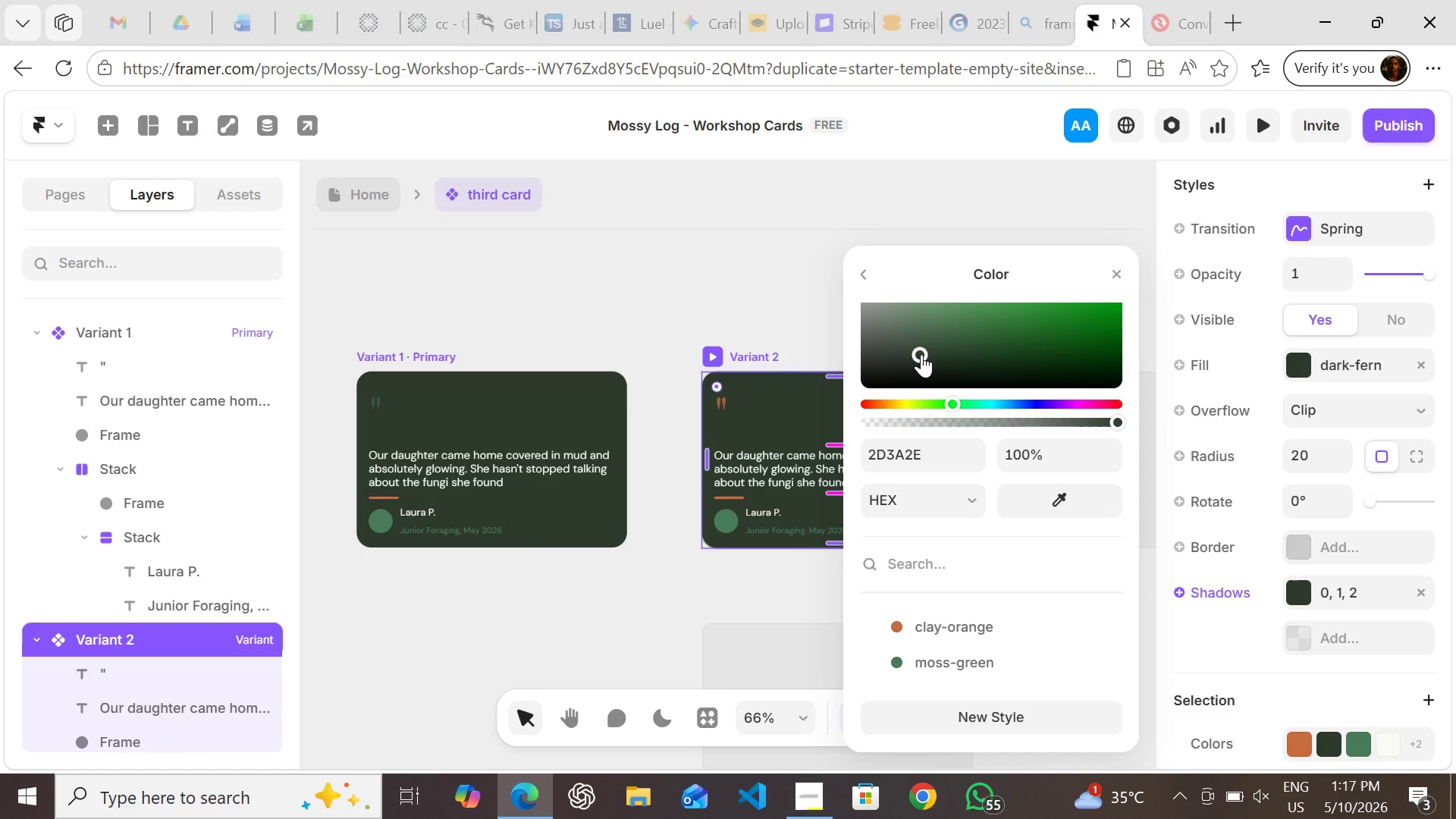 
left_click_drag(start_coordinate=[921, 354], to_coordinate=[861, 436])
 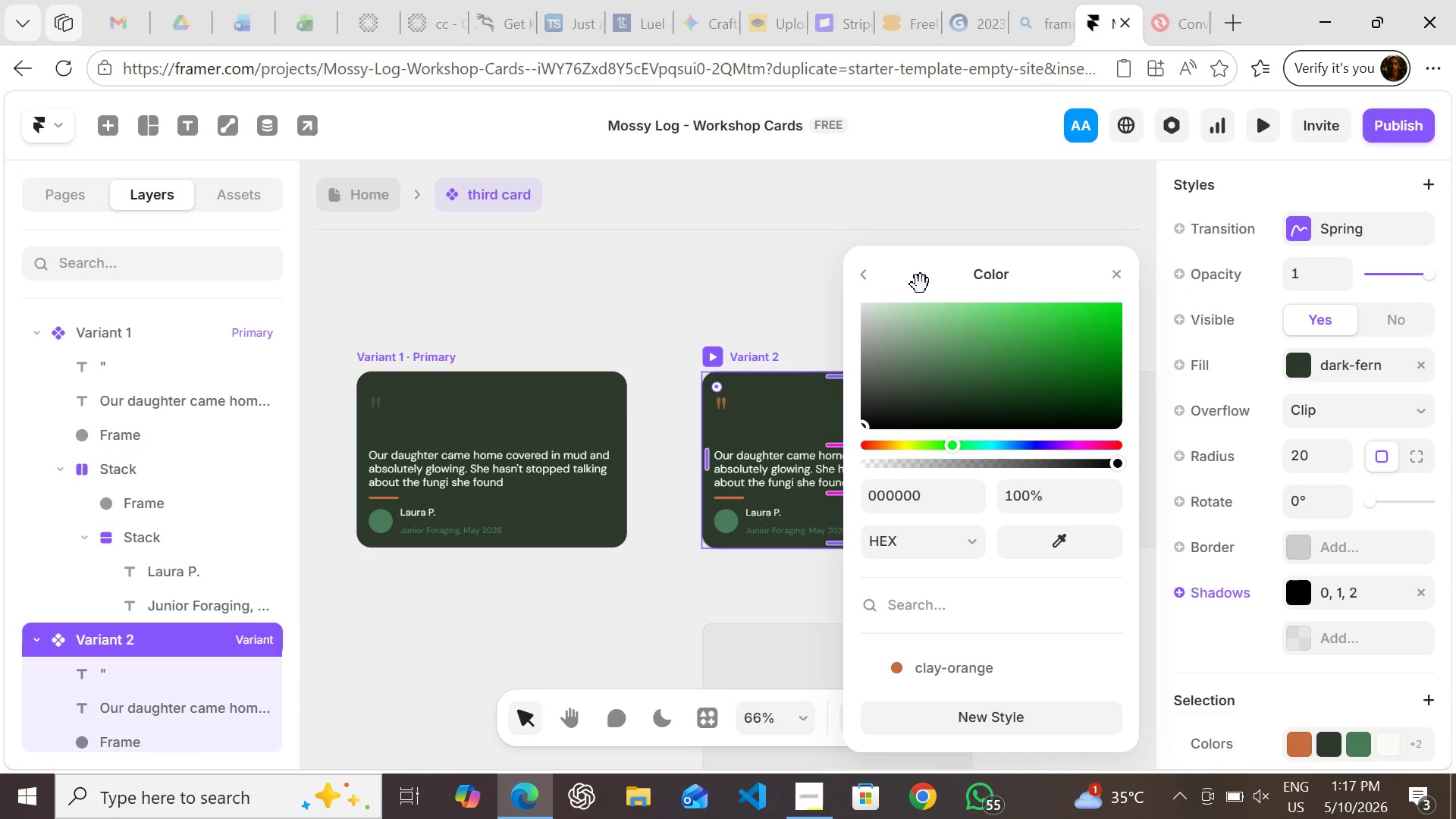 
wait(5.39)
 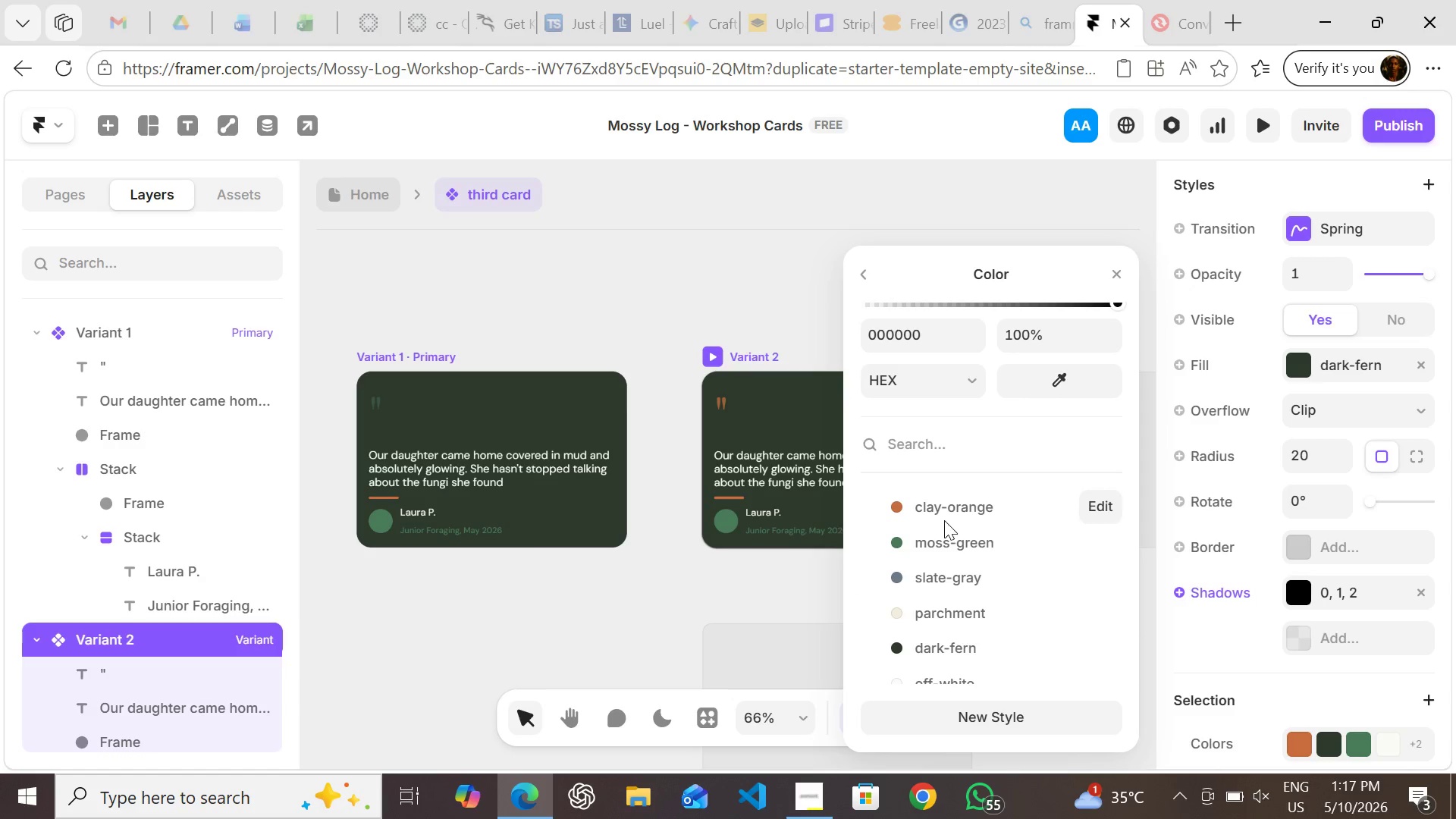 
left_click([868, 281])
 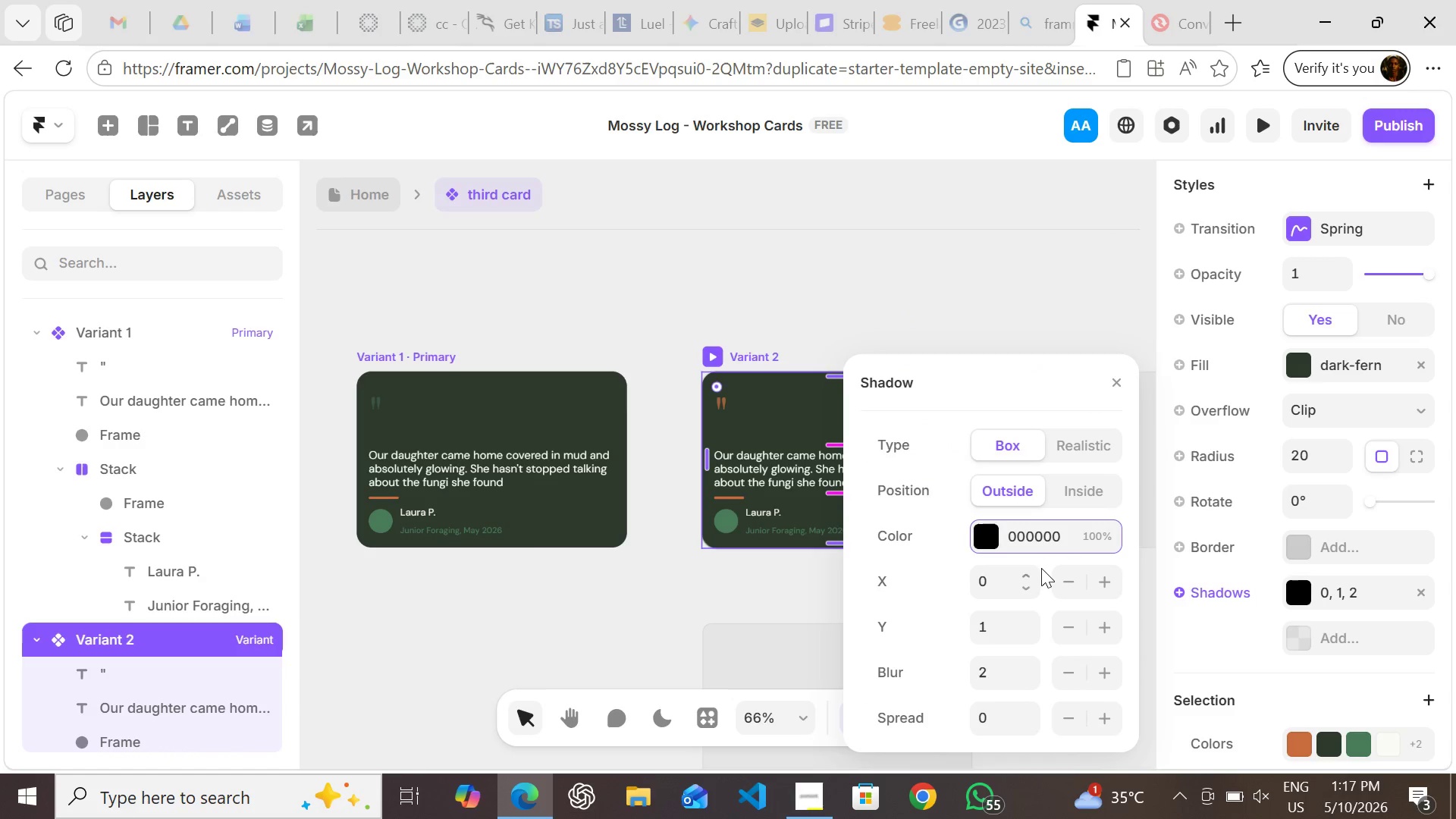 
left_click([984, 538])
 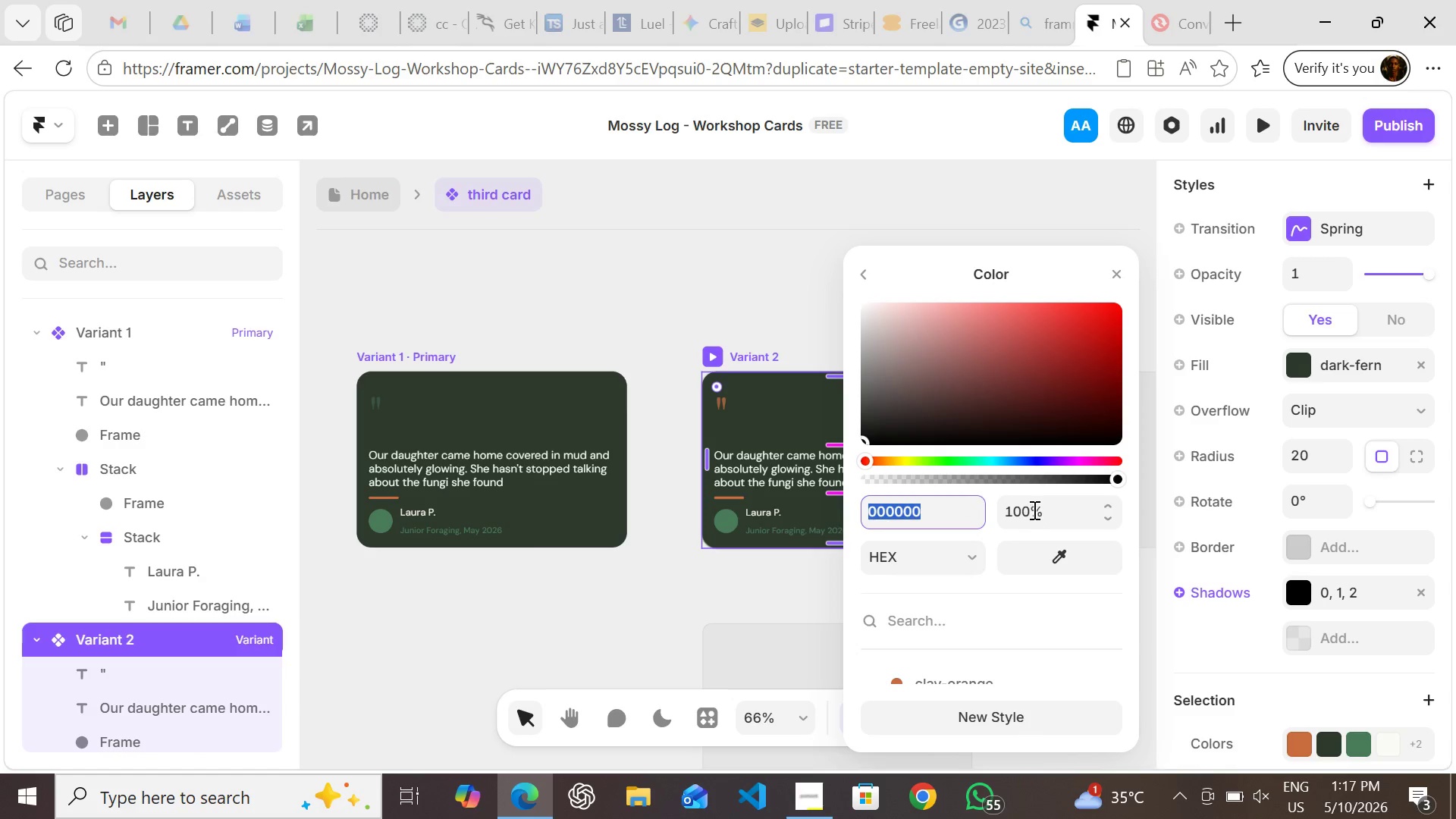 
left_click([1033, 509])
 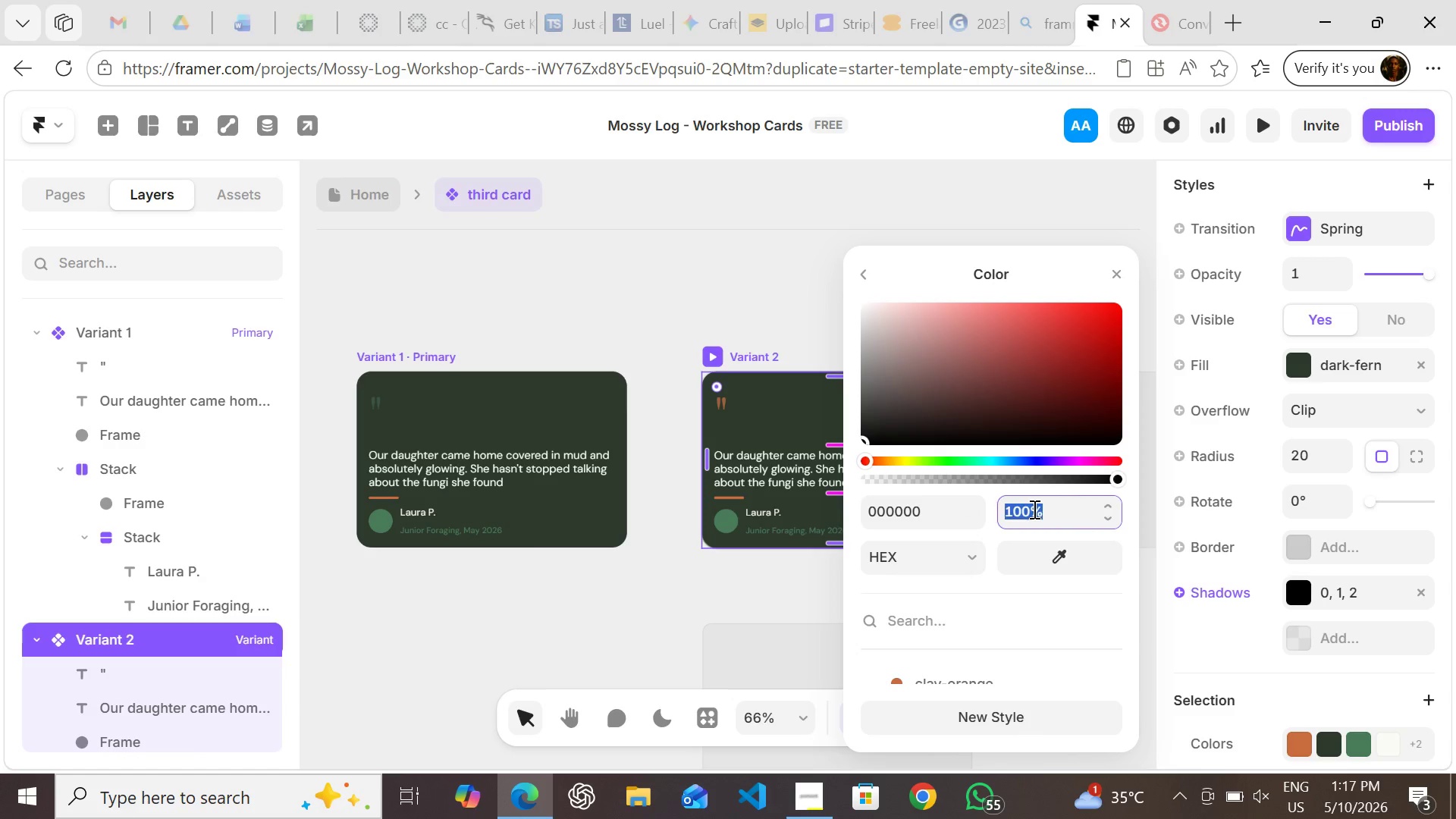 
type(18)
 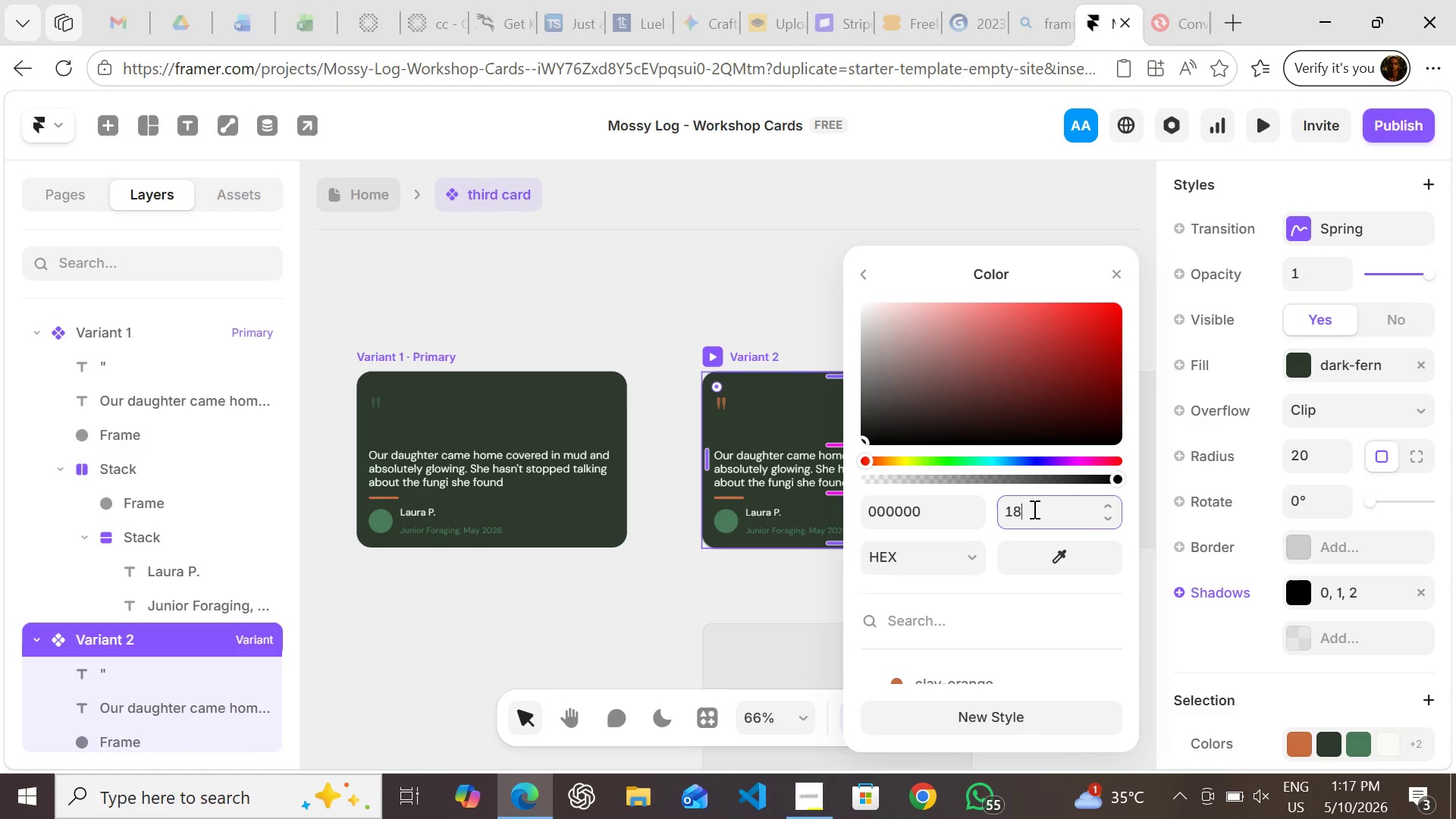 
key(Enter)
 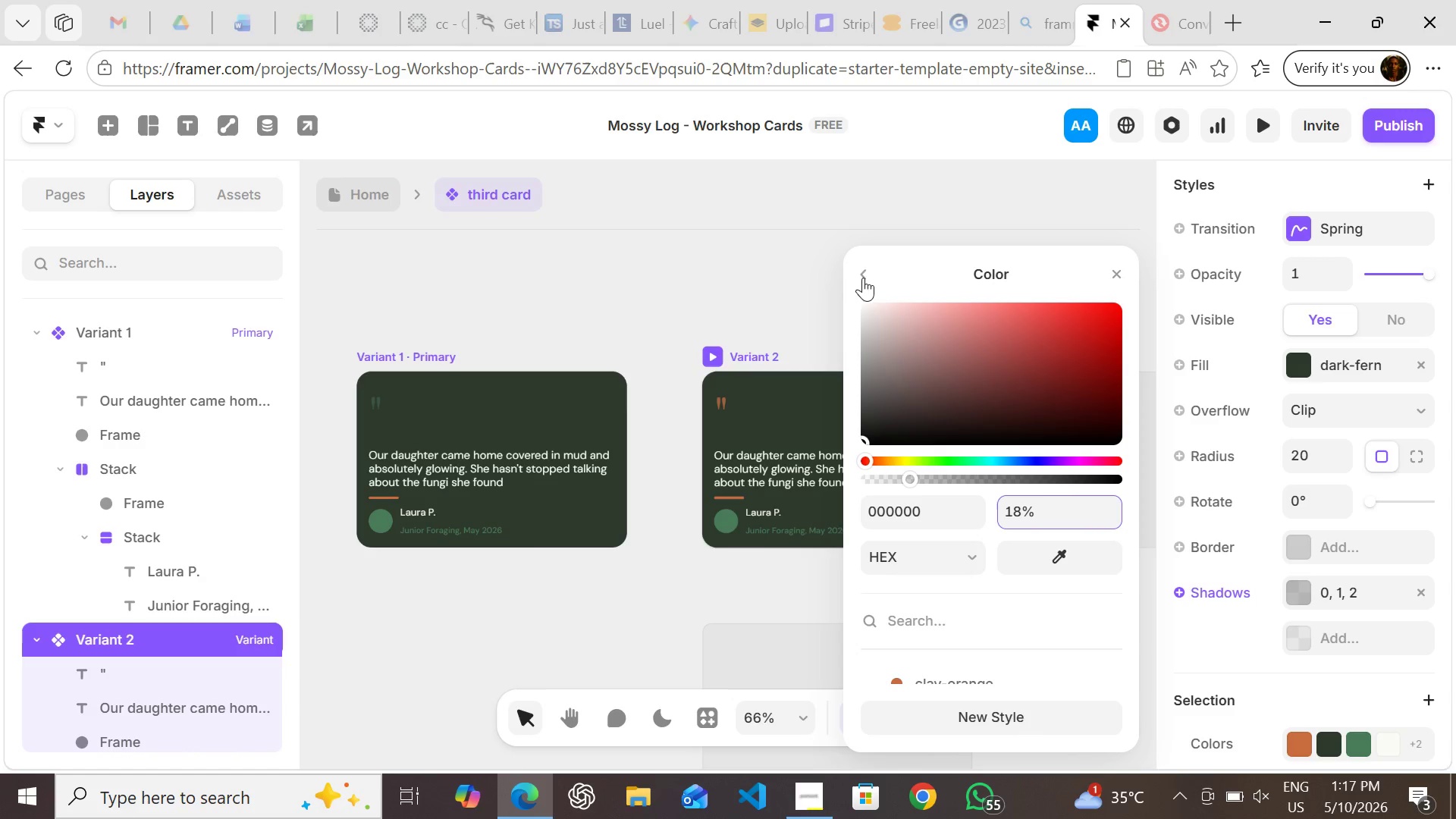 
left_click([862, 268])
 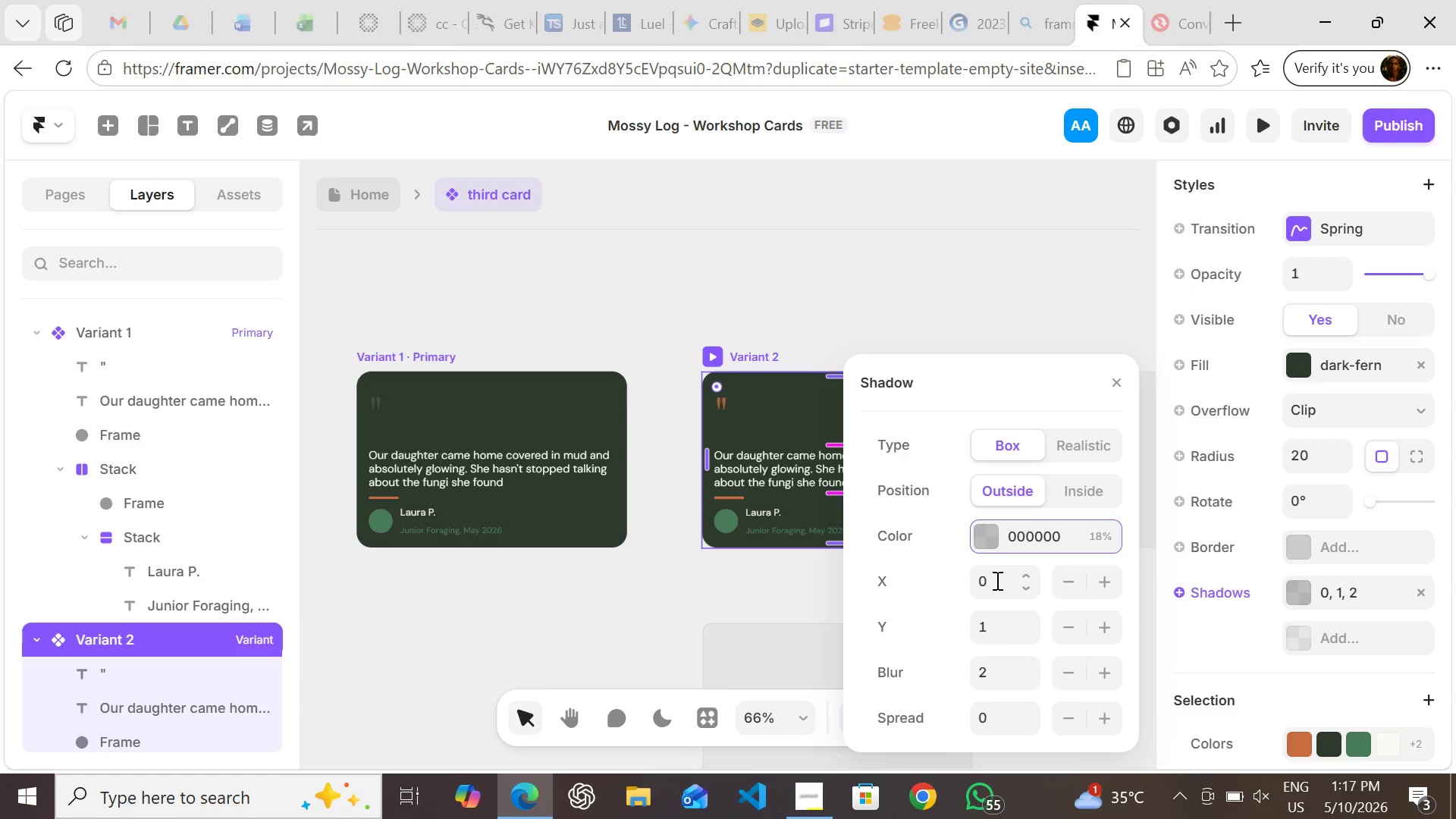 
wait(6.47)
 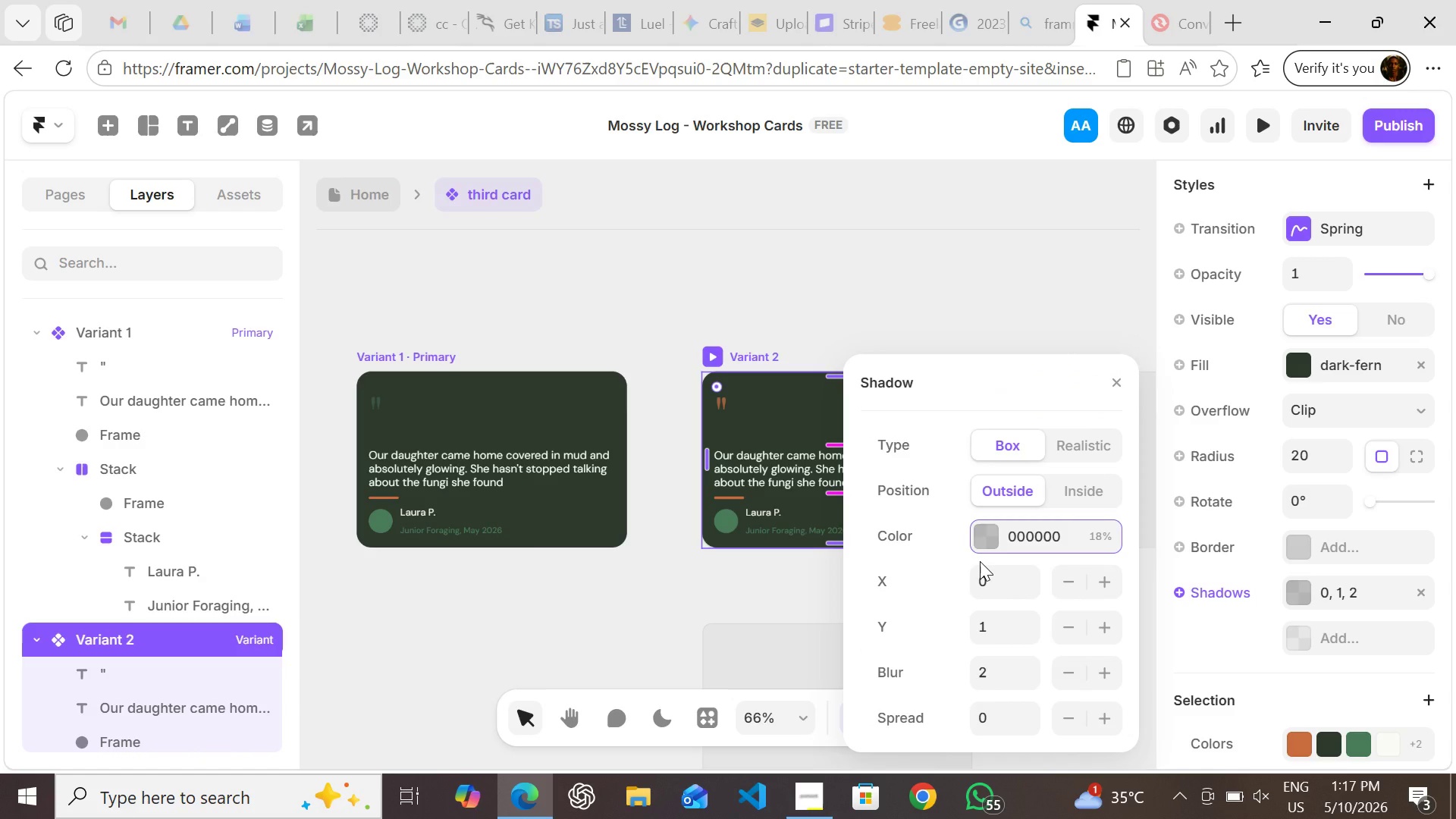 
left_click([996, 639])
 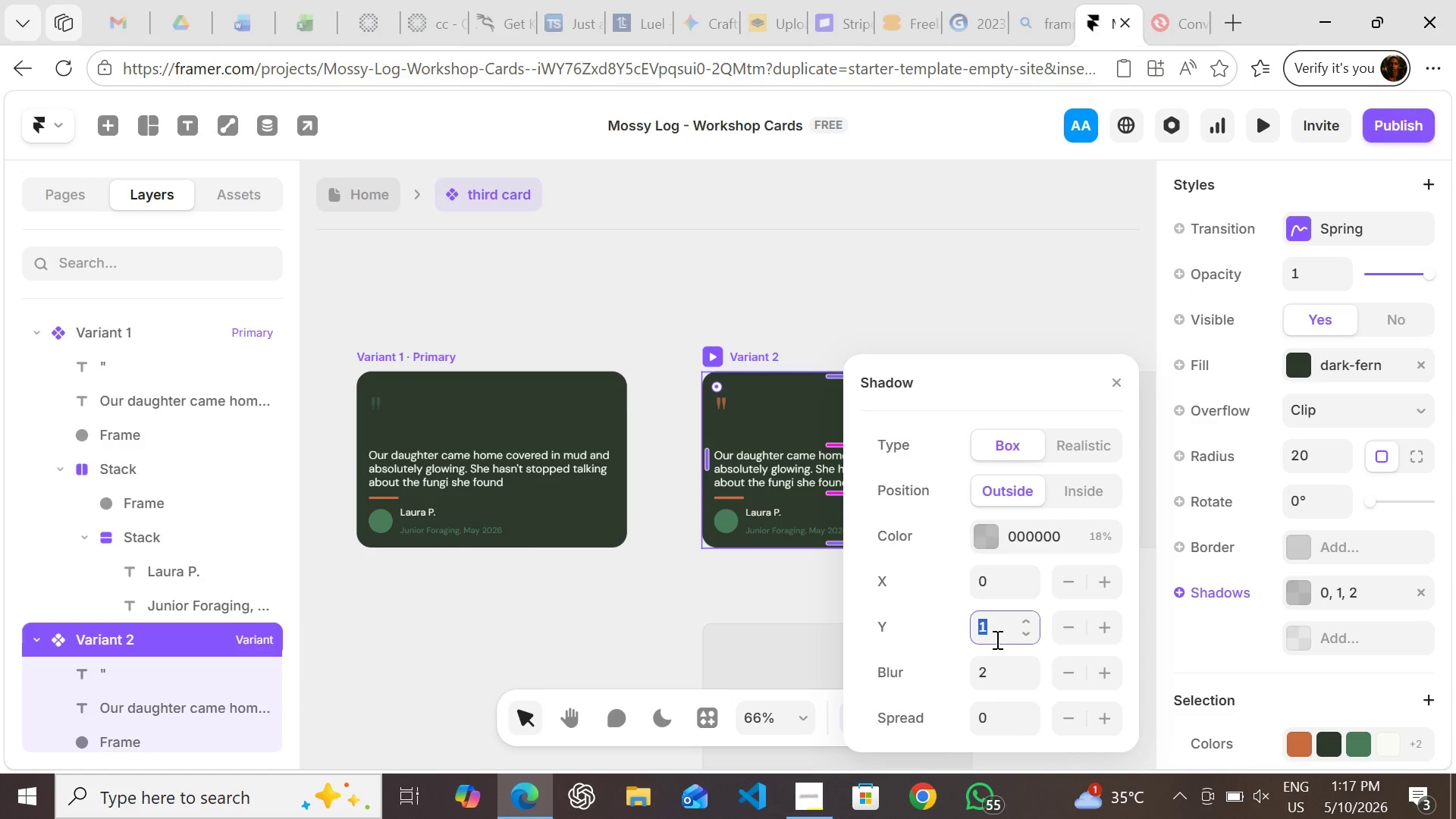 
type(10)
 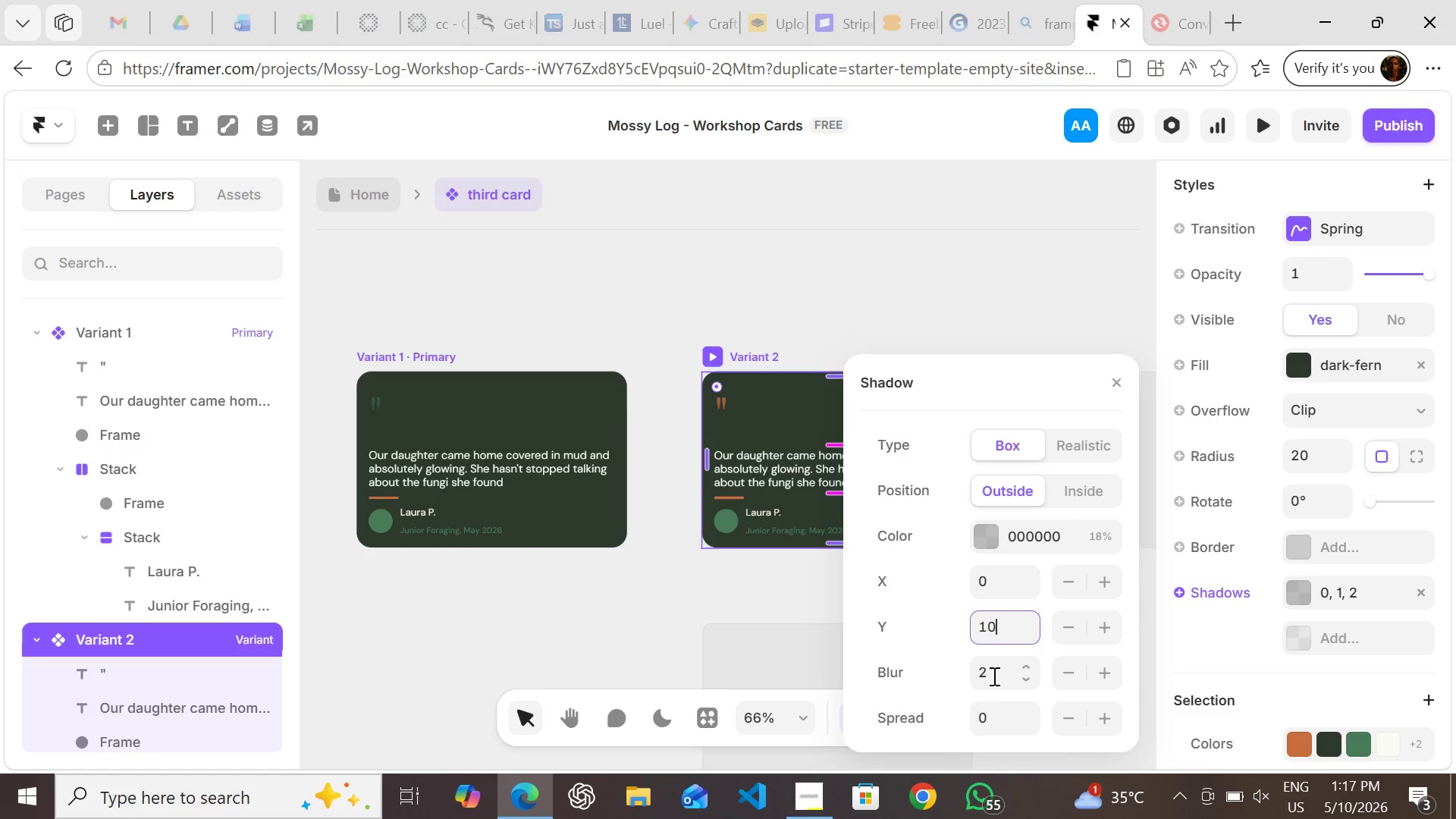 
left_click([993, 676])
 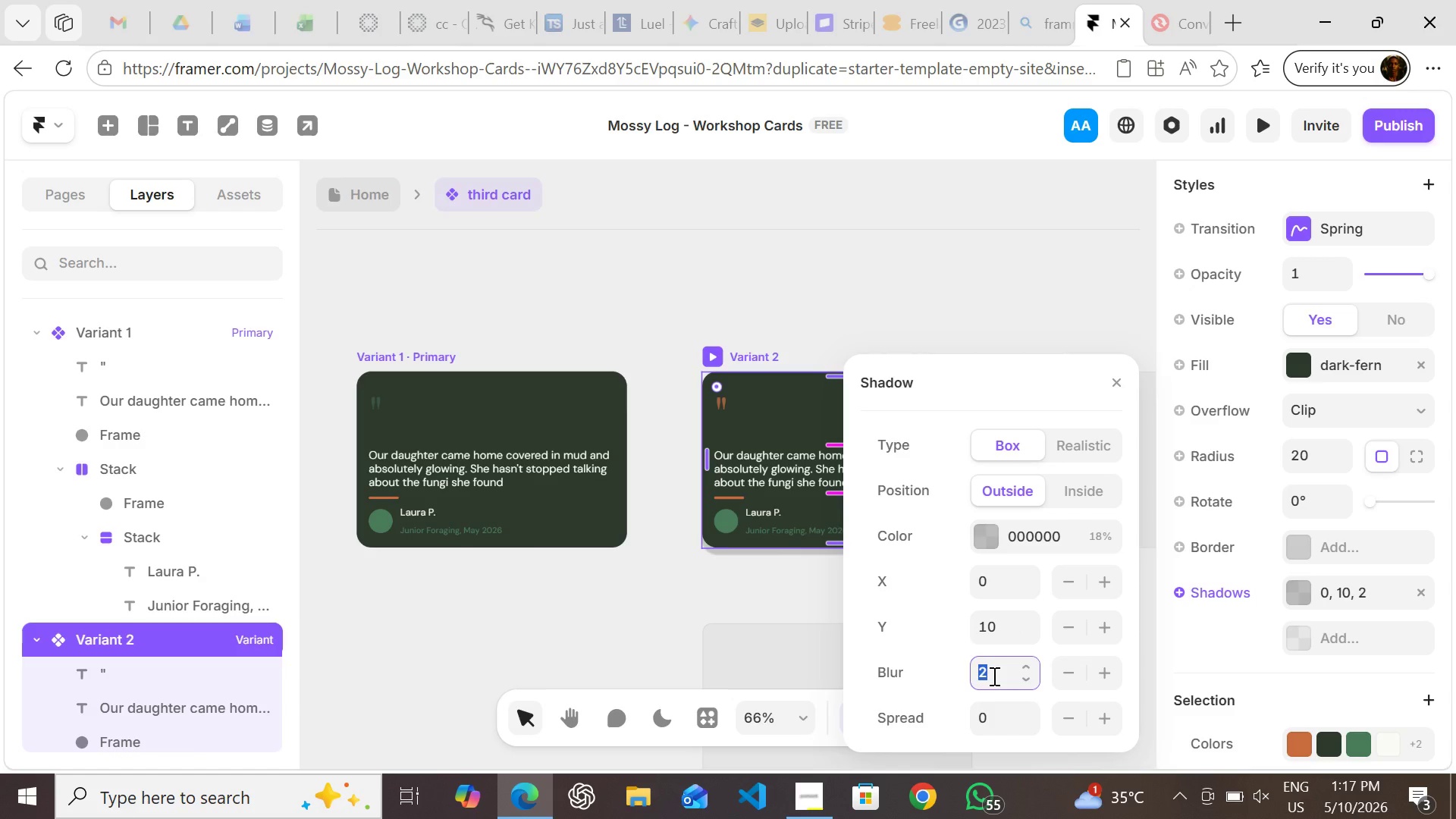 
type(32)
 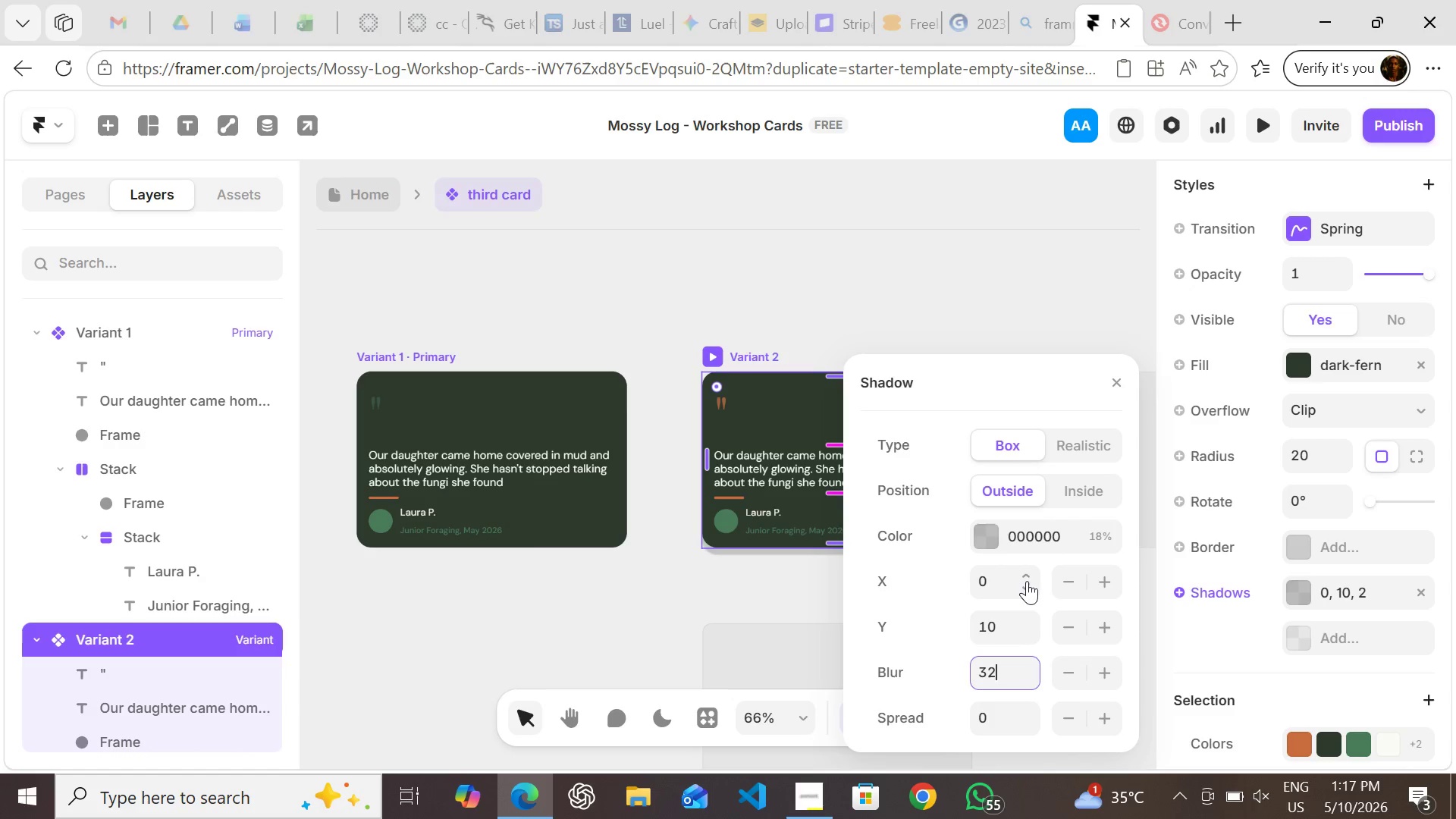 
key(Enter)
 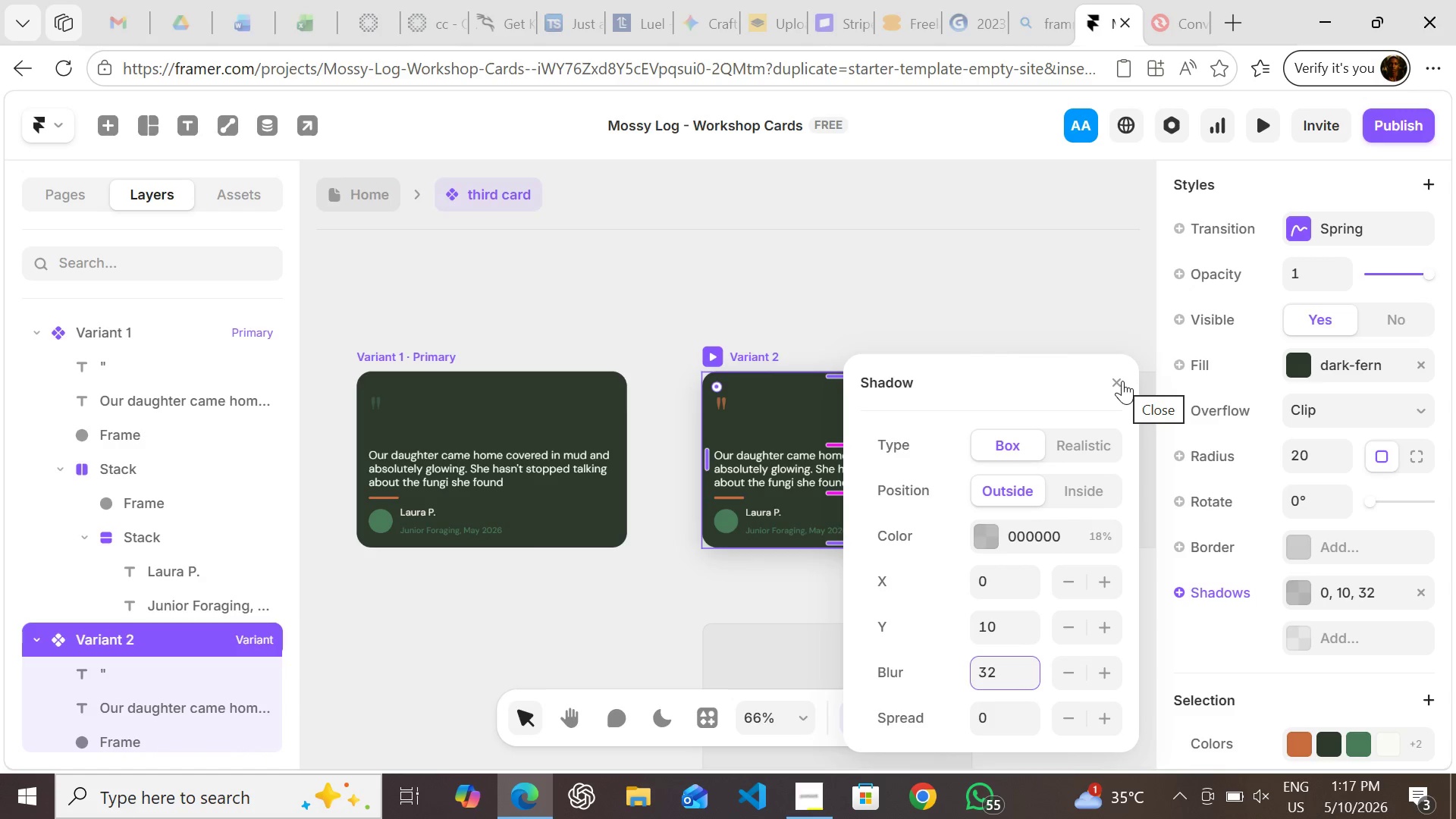 
left_click([1122, 381])
 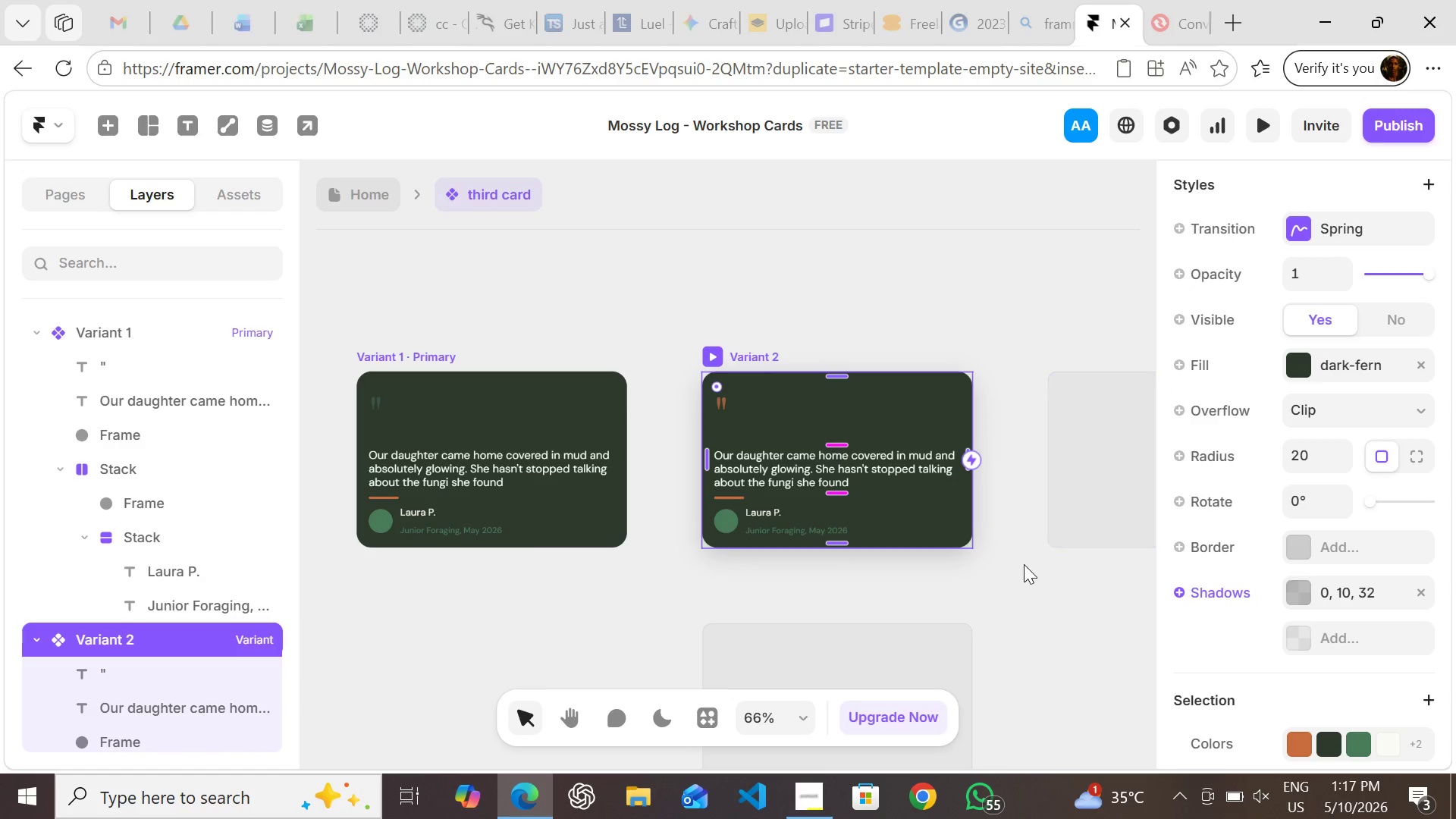 
left_click([1020, 569])
 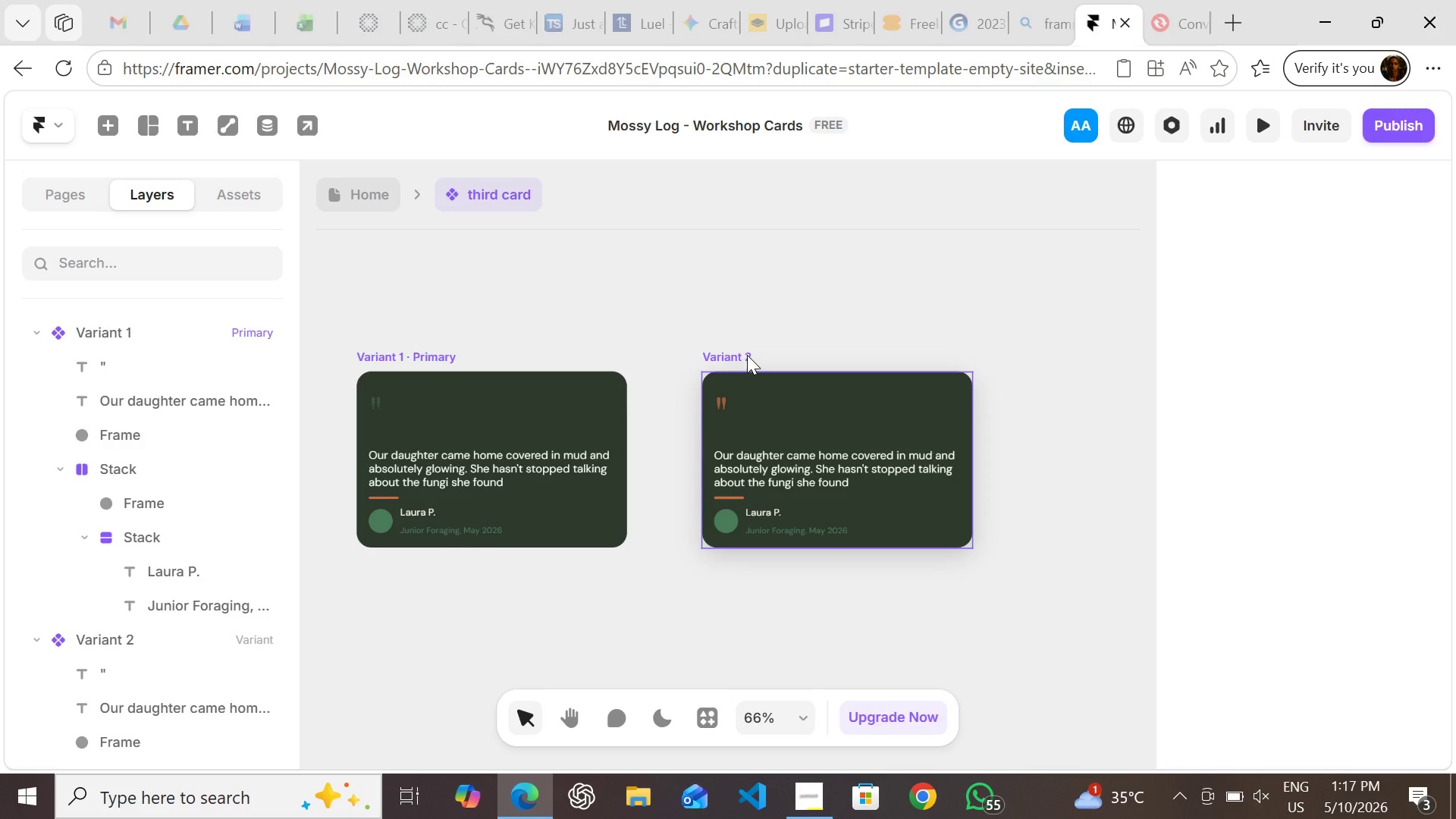 
left_click([747, 355])
 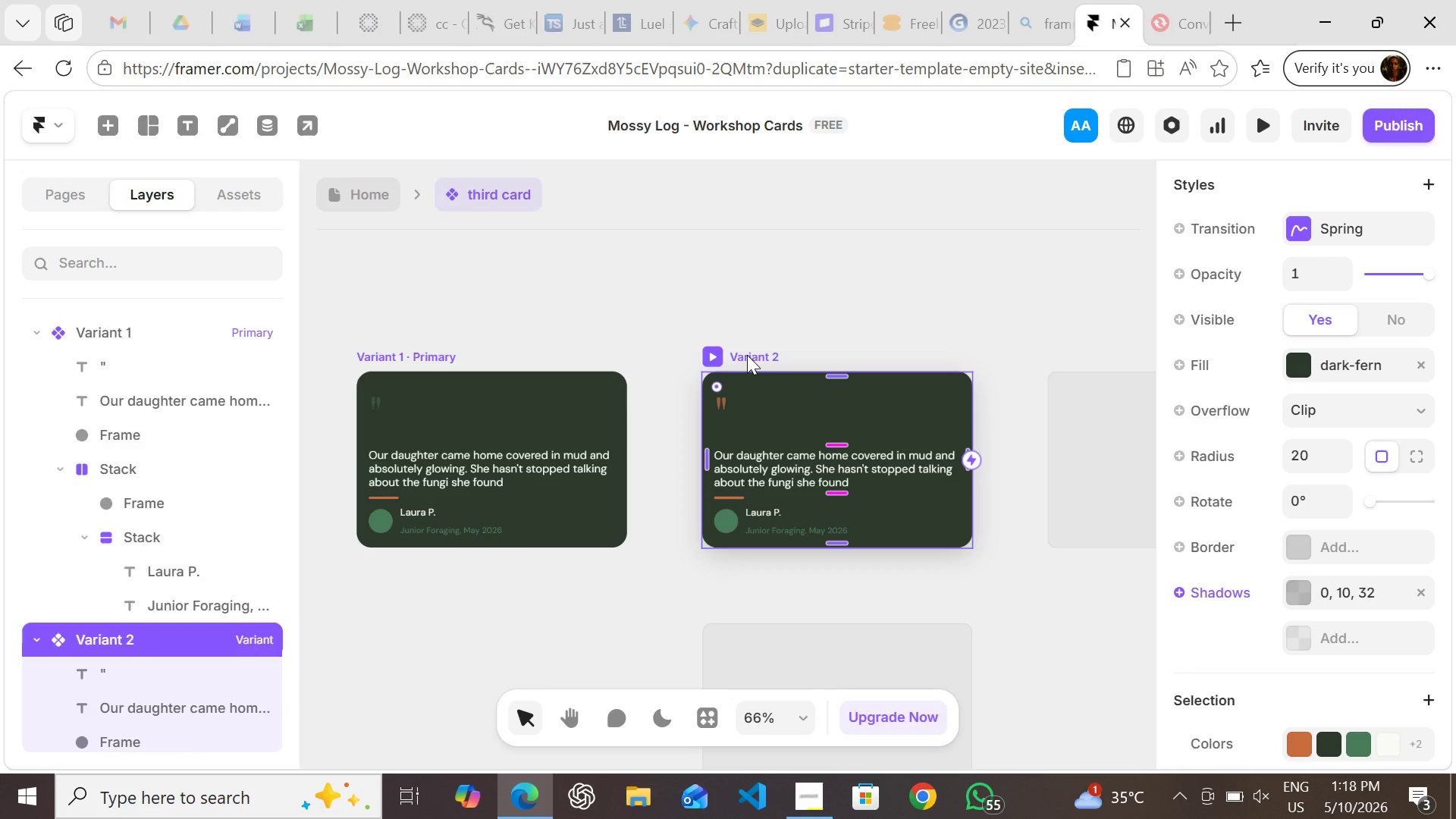 
wait(23.19)
 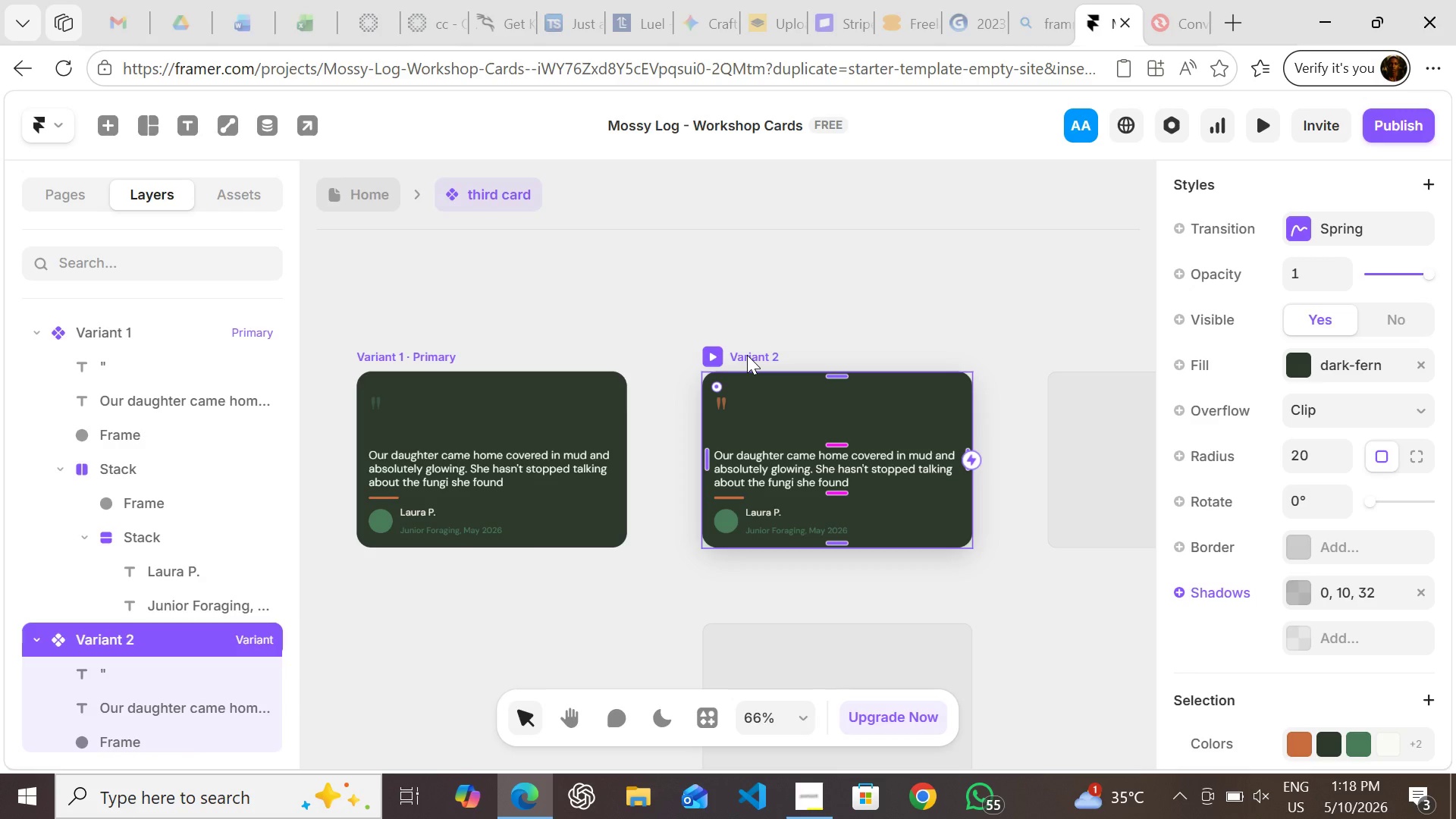 
double_click([764, 354])
 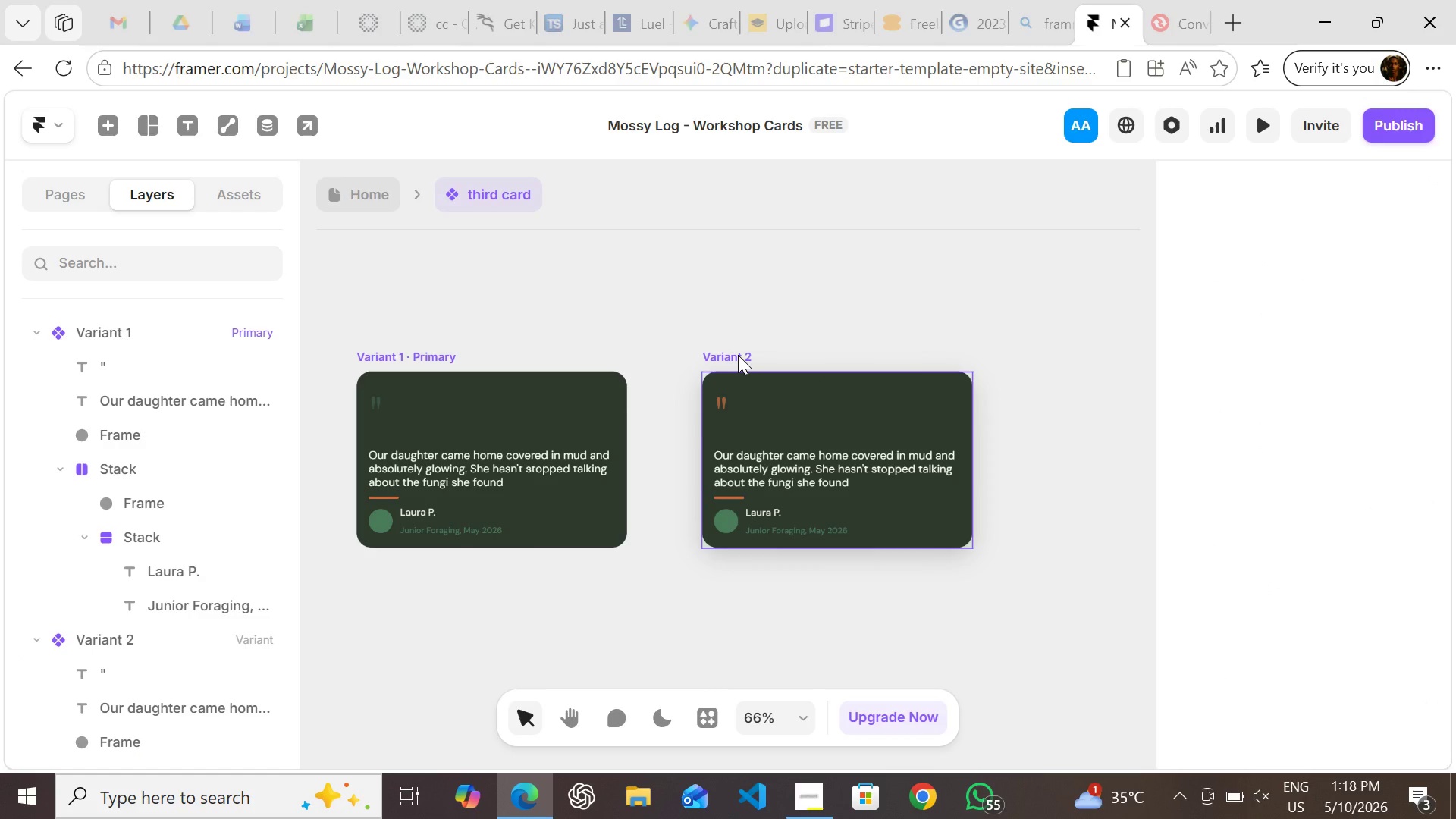 
left_click([738, 355])
 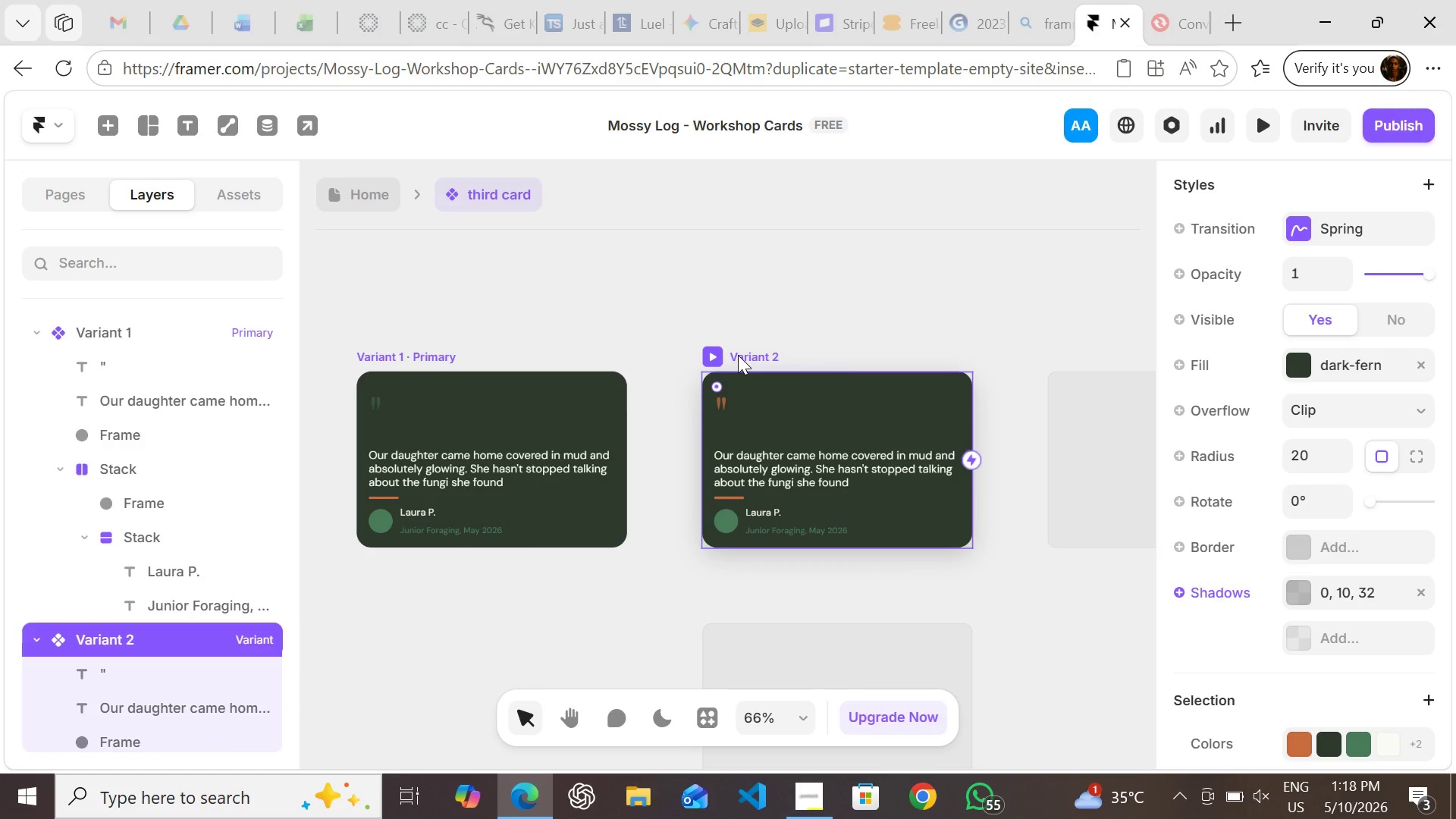 
double_click([738, 355])
 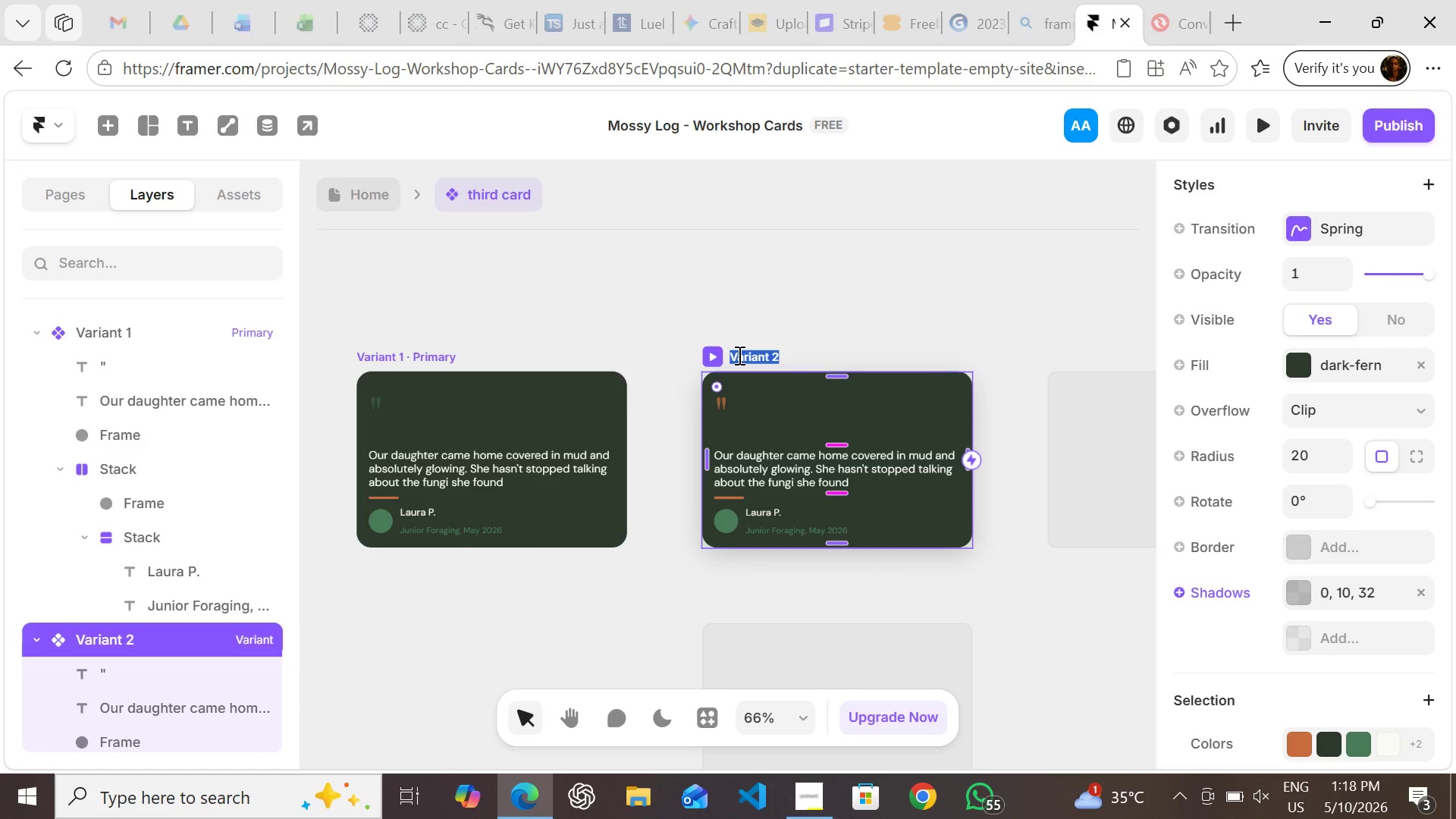 
type(Hover)
 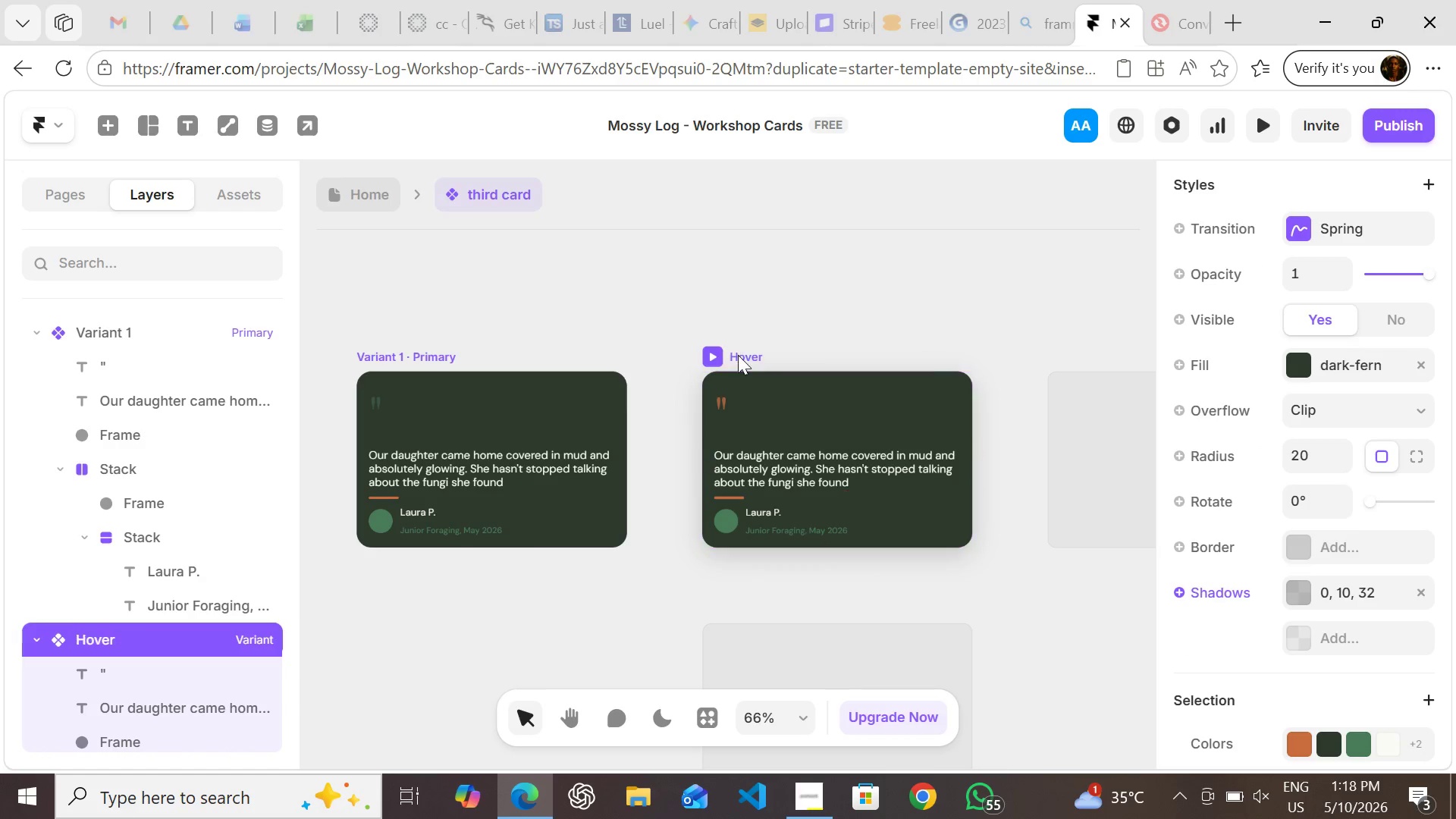 
key(Enter)
 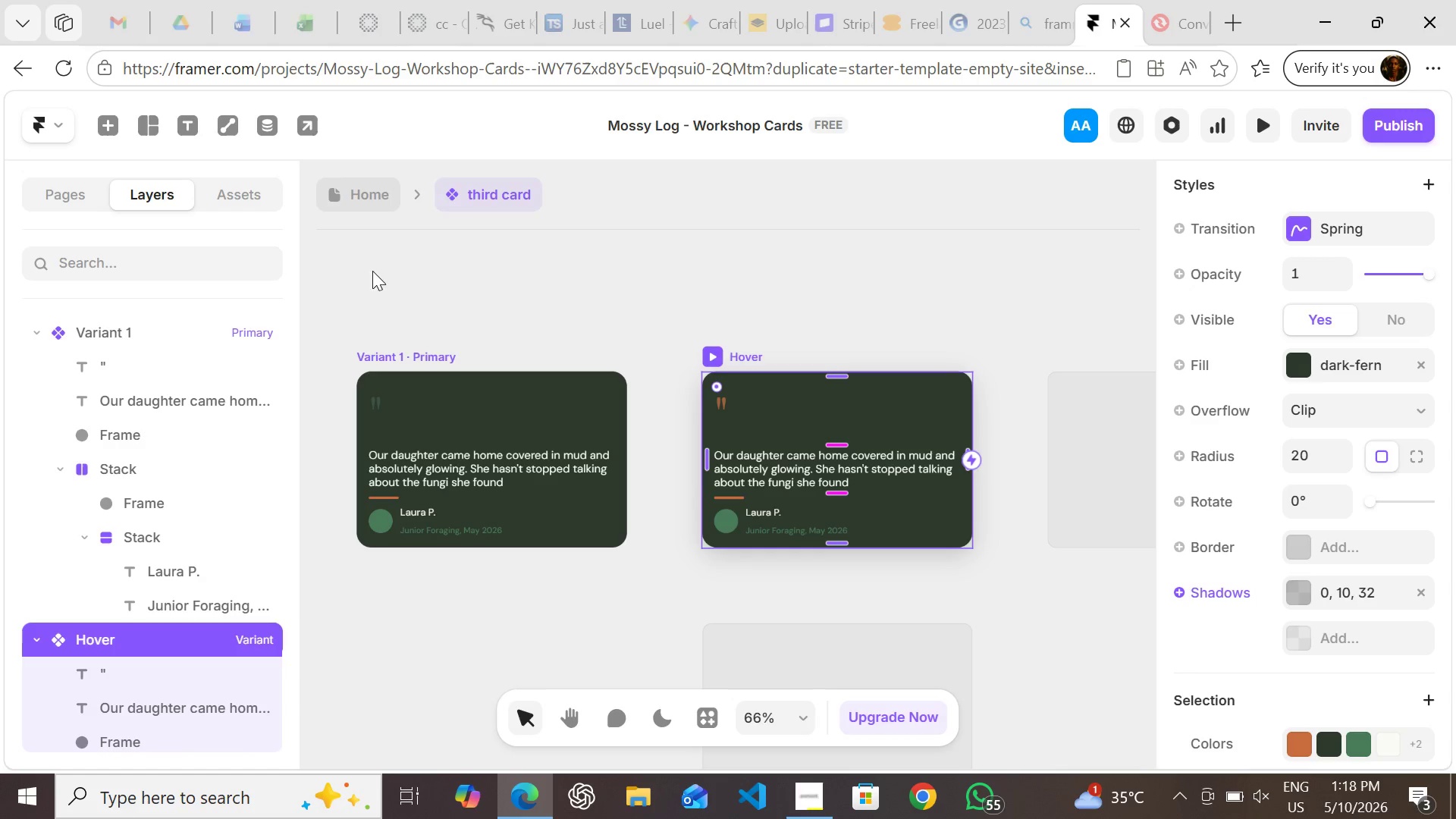 
left_click([355, 191])
 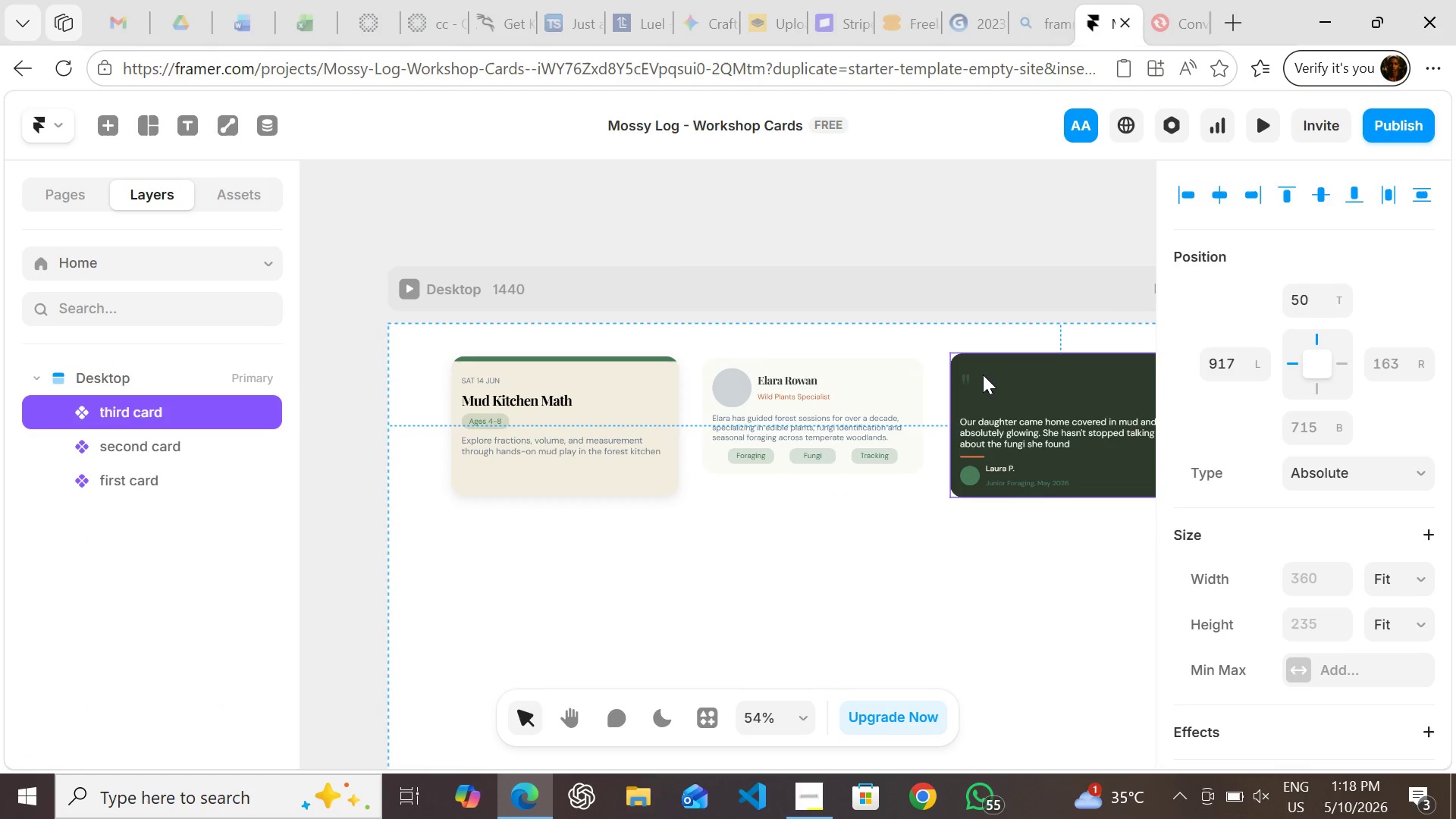 
left_click([981, 375])
 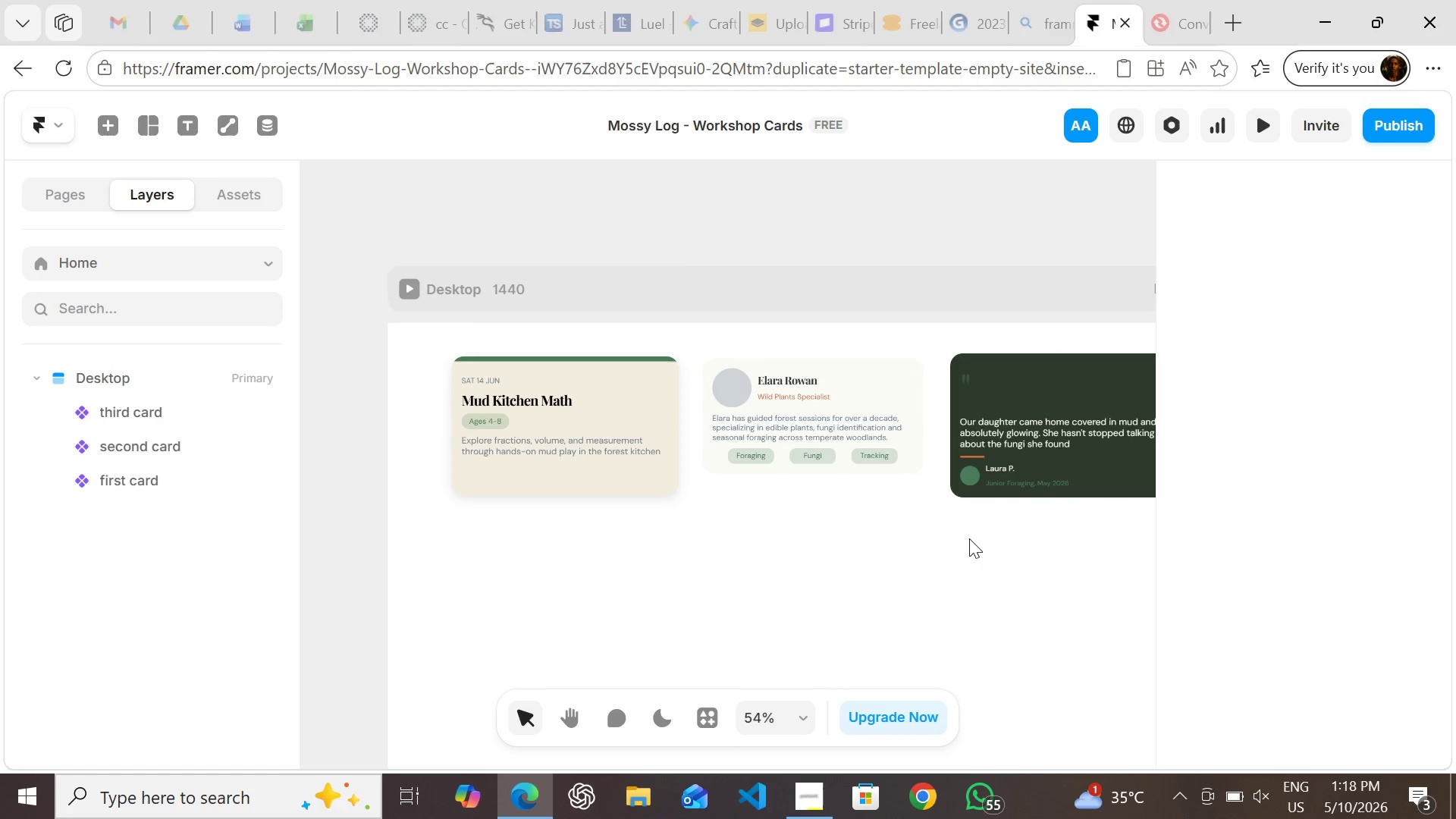 
left_click([969, 538])
 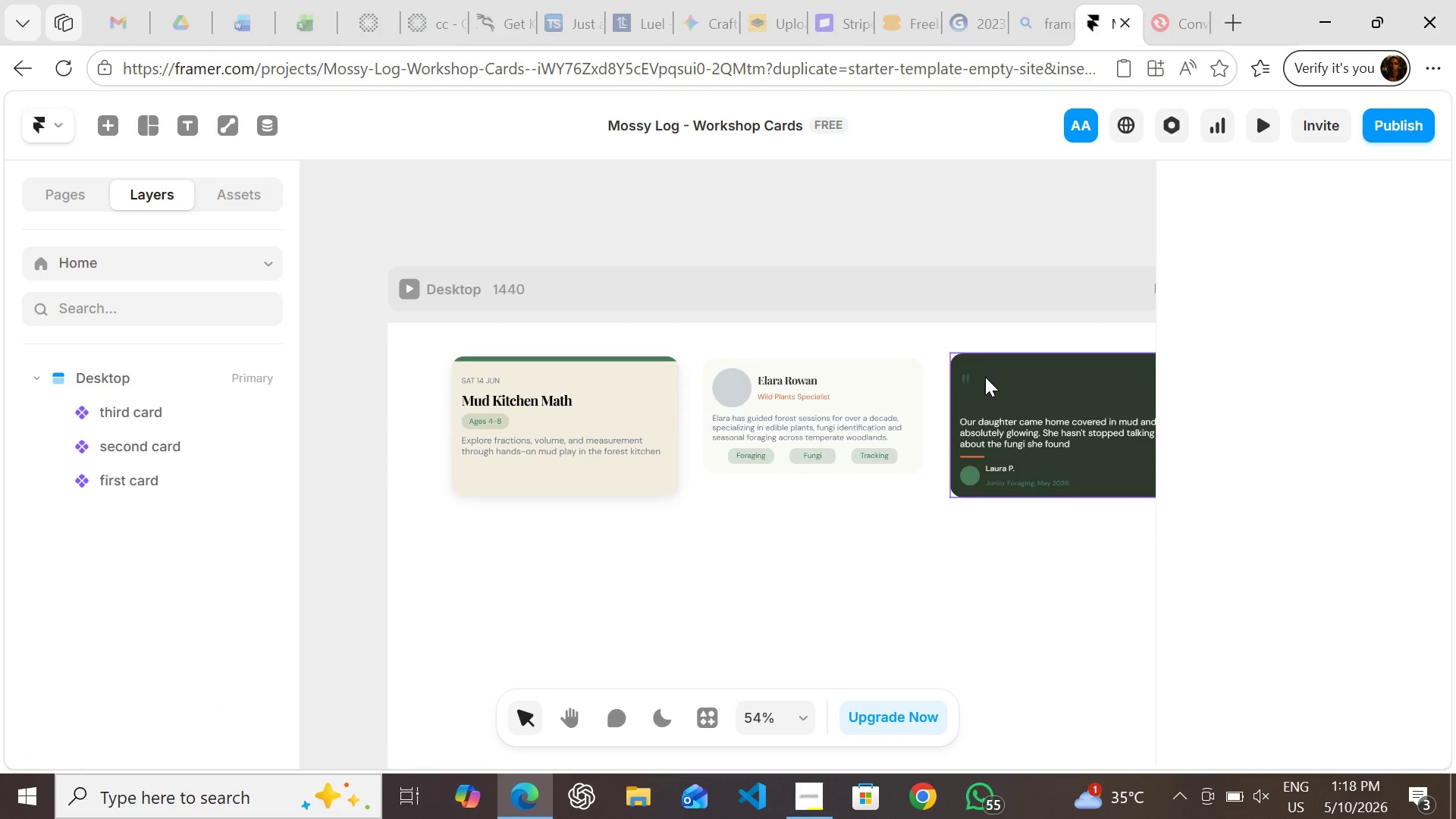 
left_click([985, 377])
 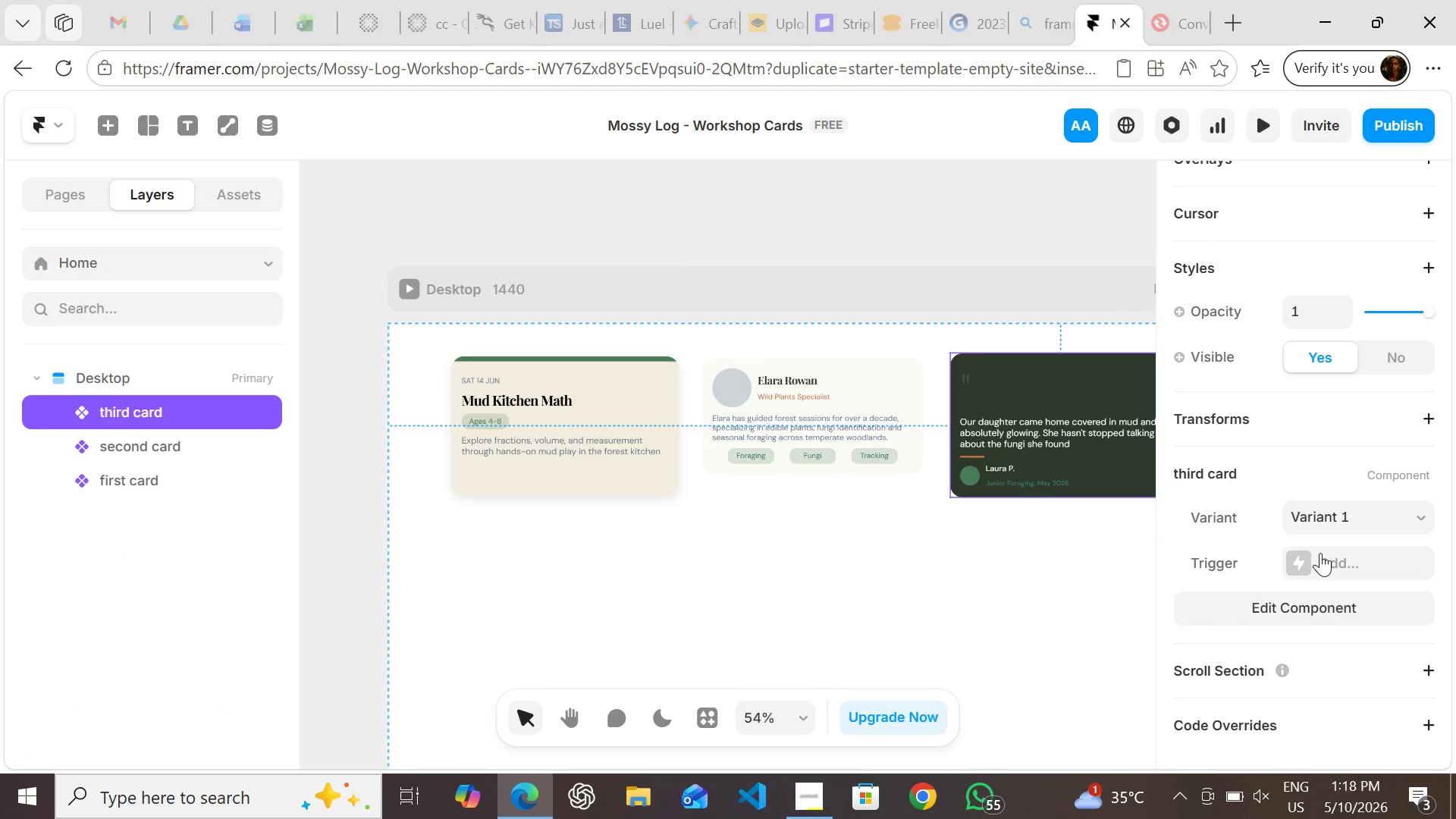 
left_click([1356, 522])
 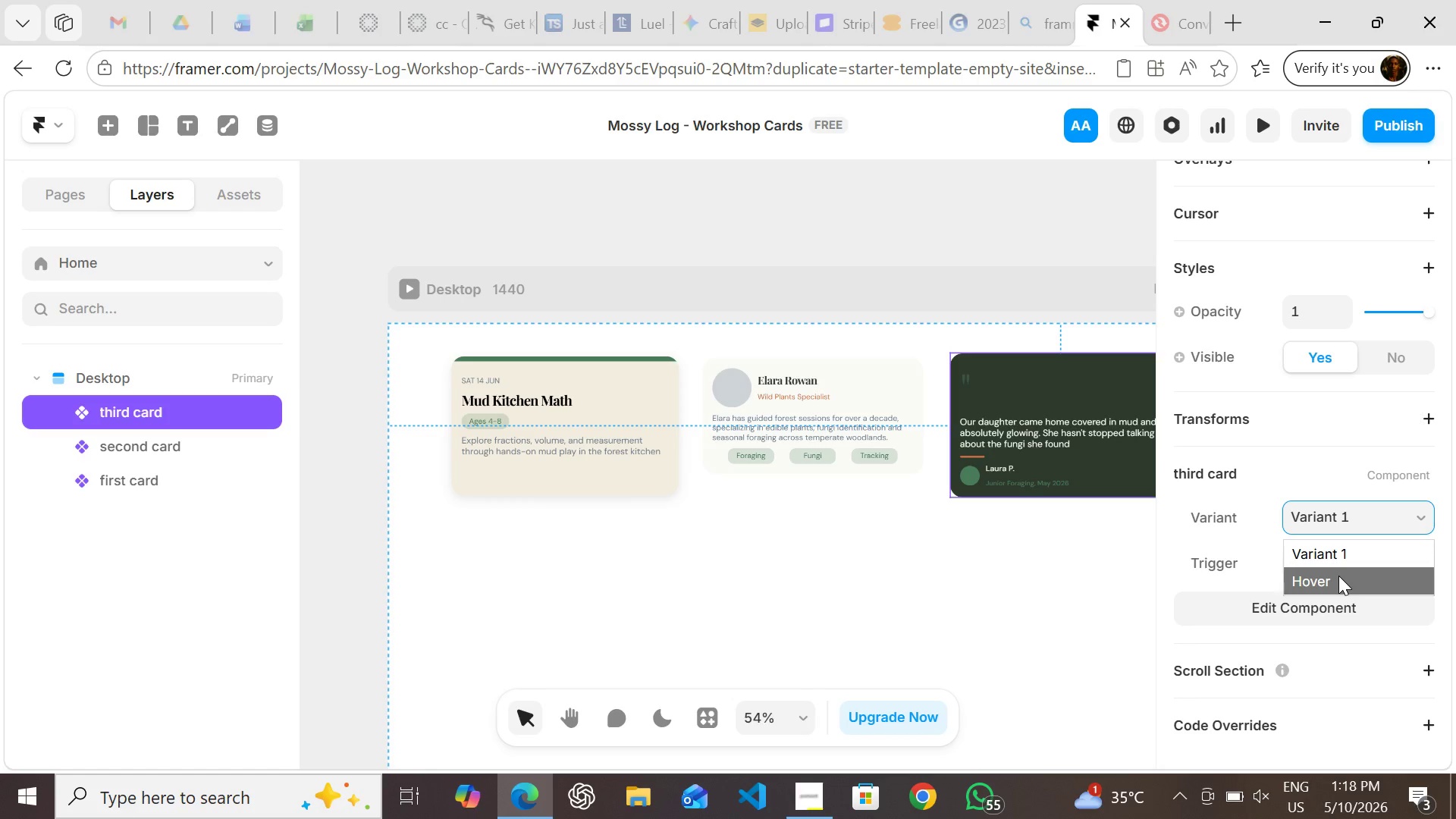 
left_click([1338, 576])
 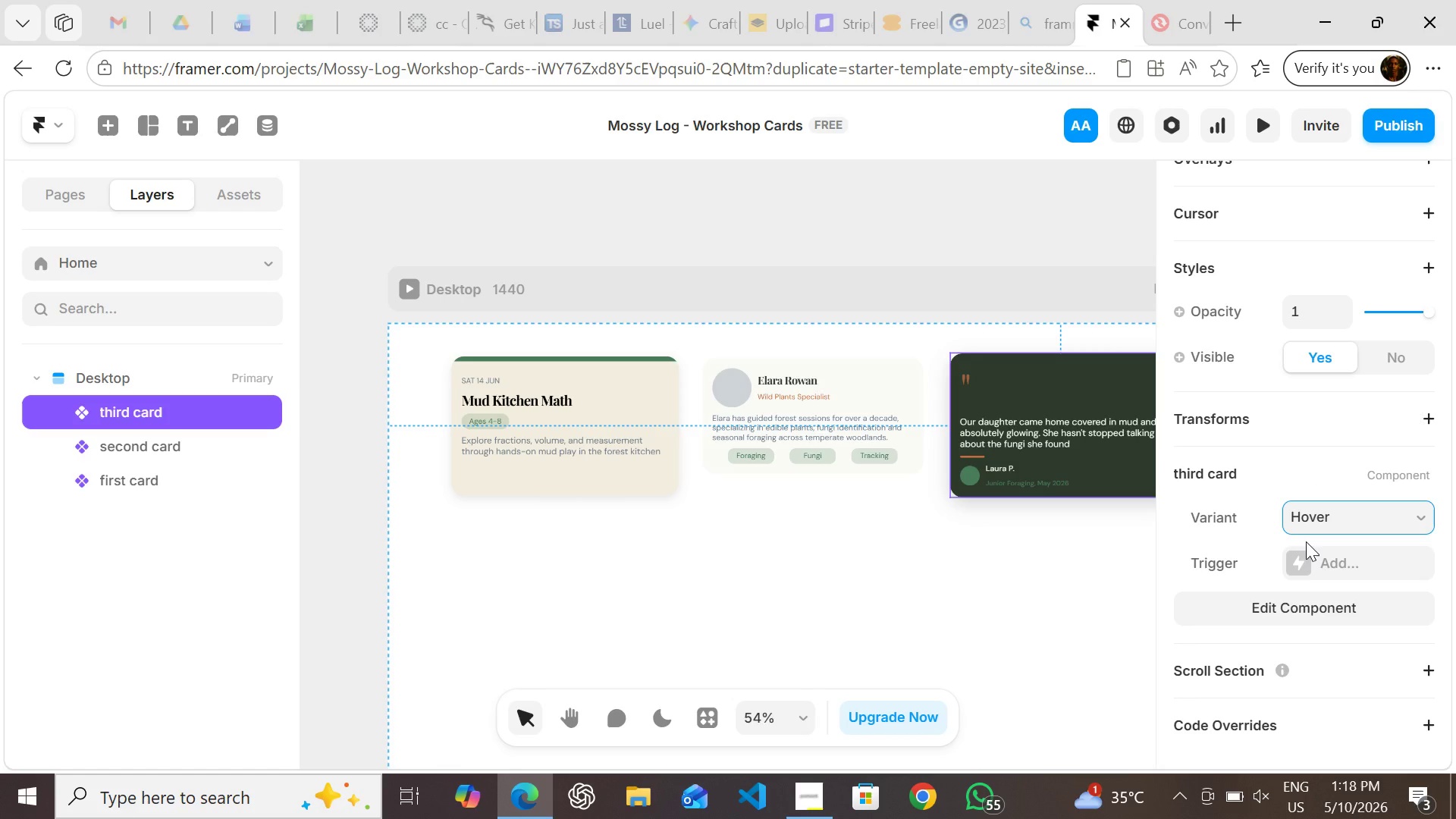 
wait(5.23)
 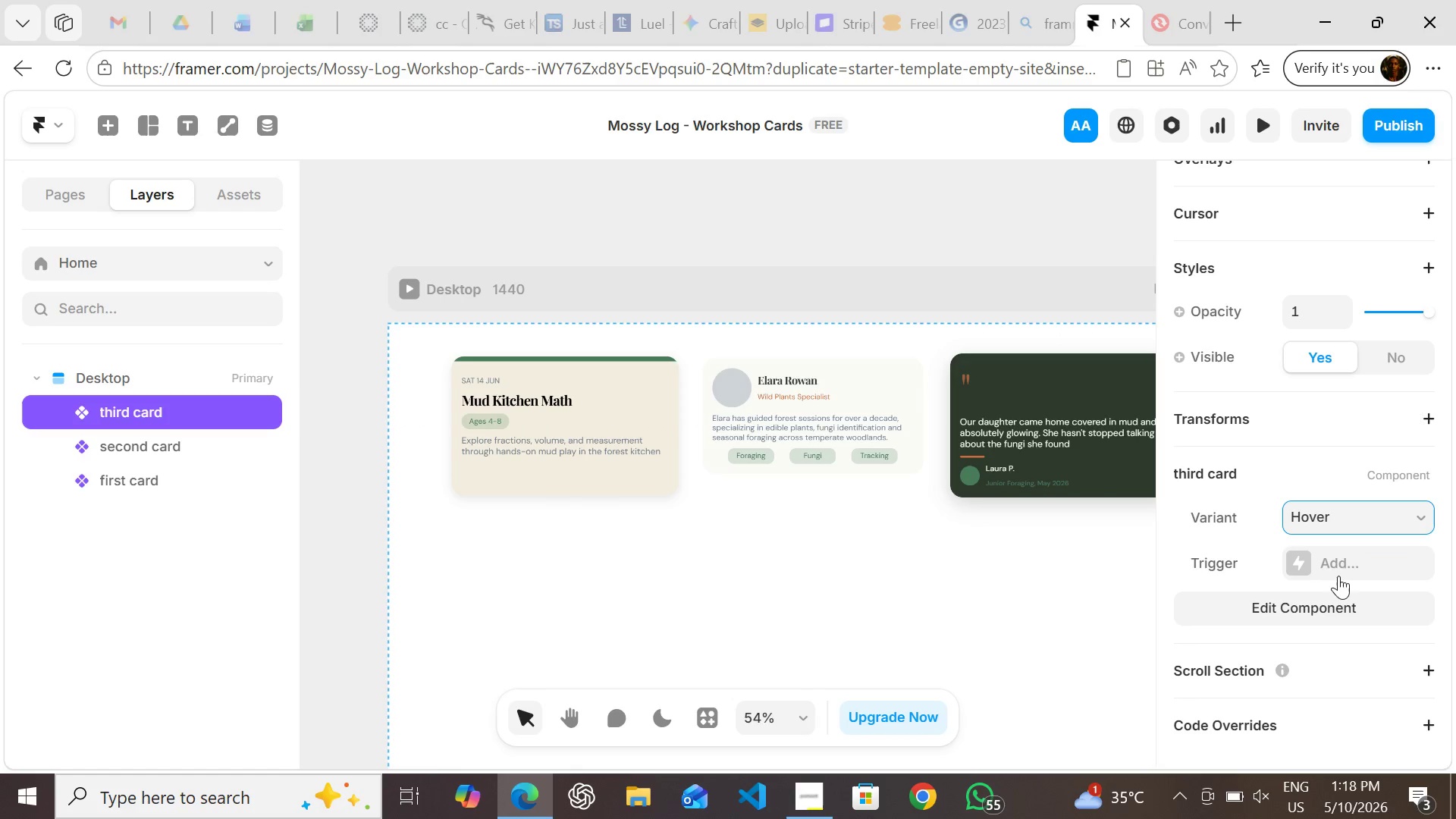 
left_click([1304, 417])
 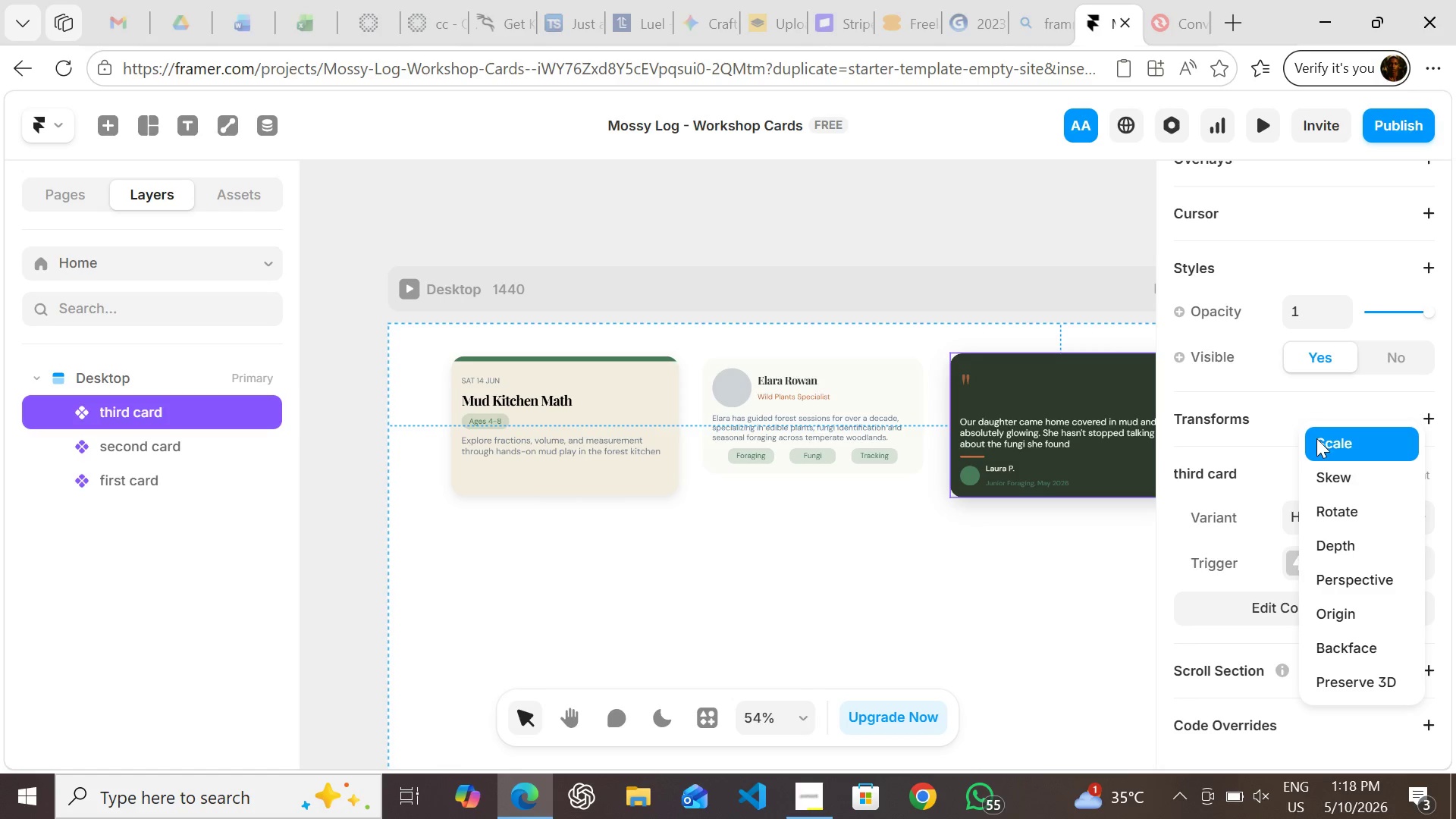 
left_click([1316, 438])
 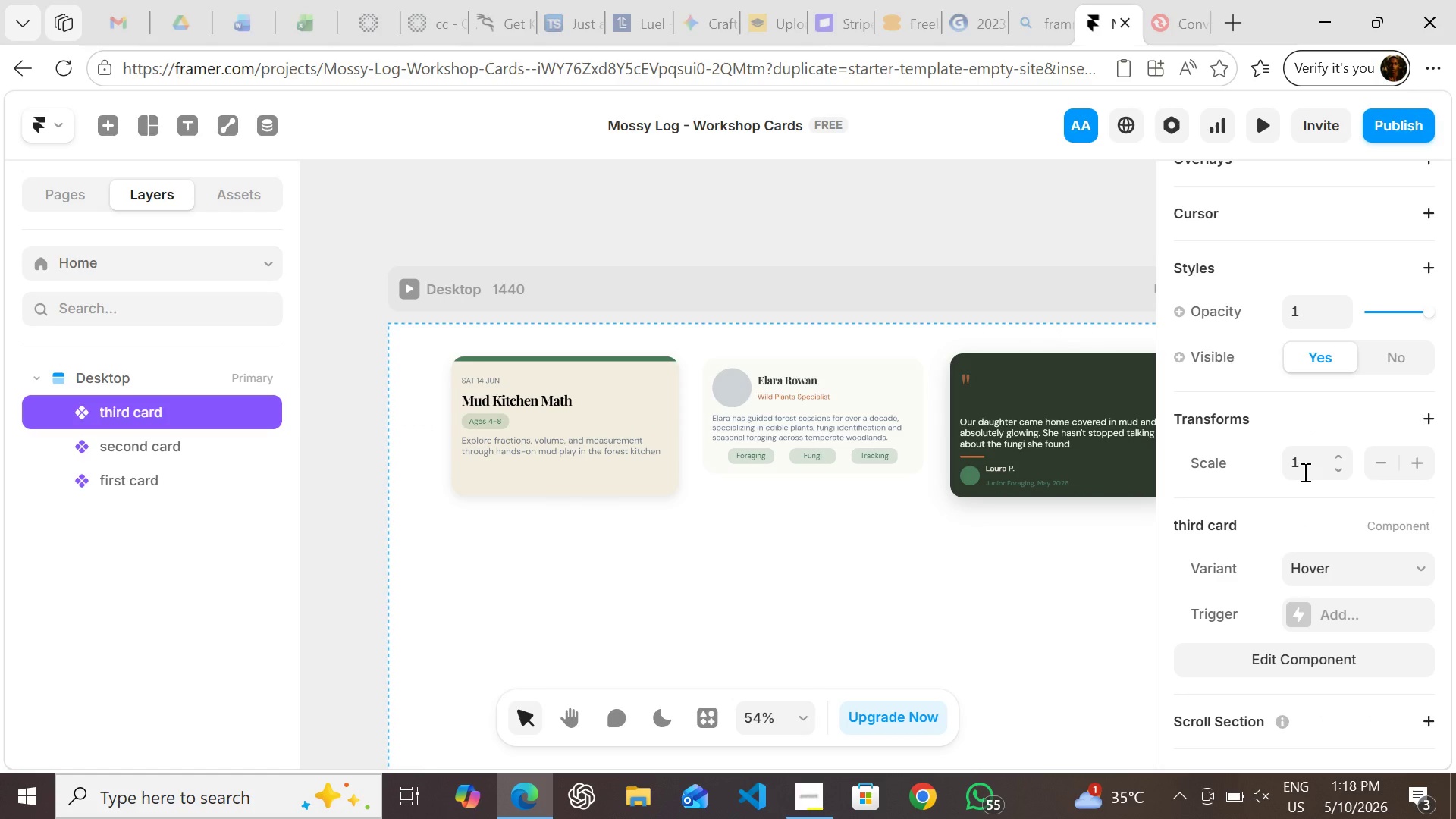 
left_click([1304, 472])
 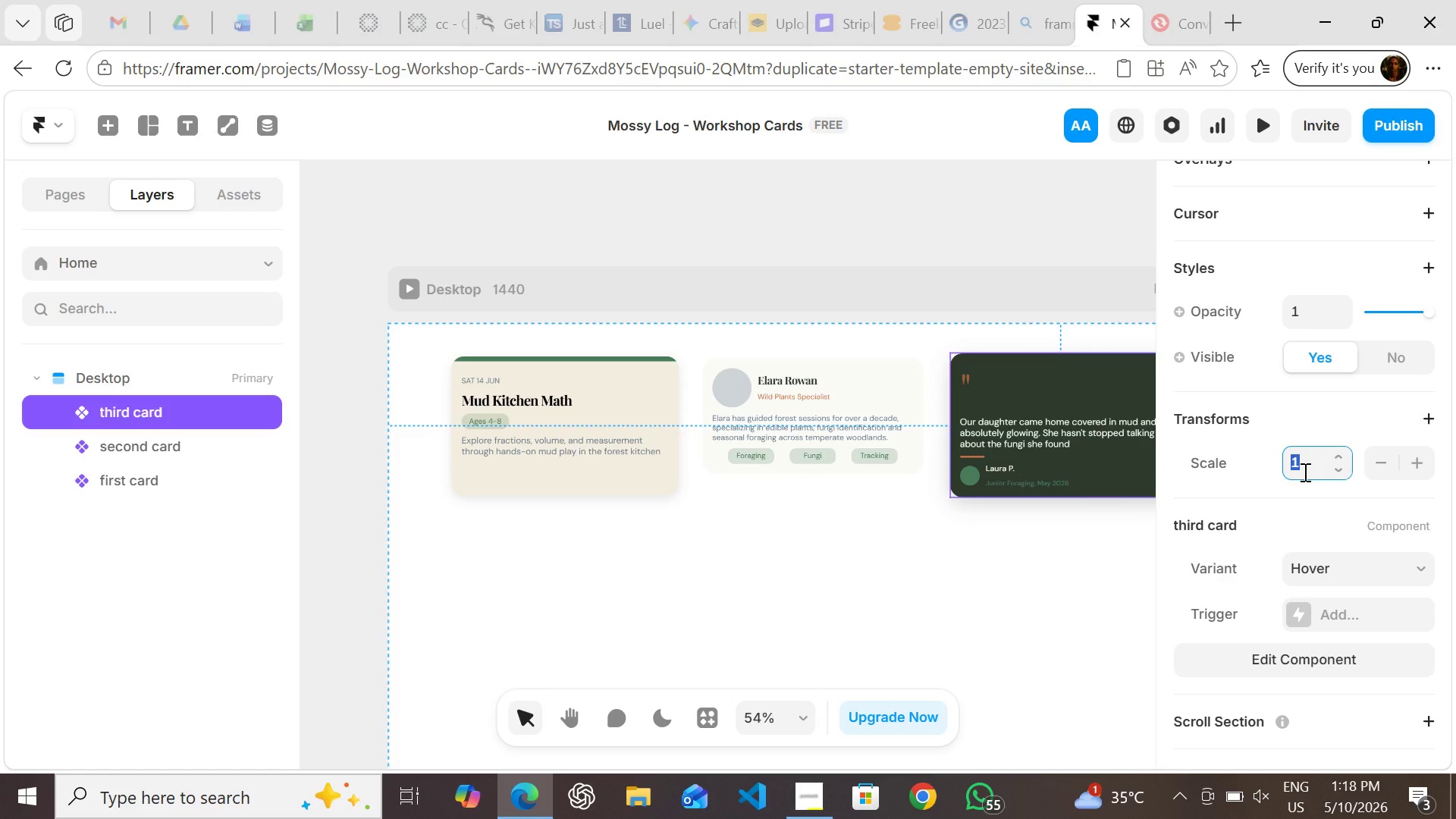 
left_click([1304, 472])
 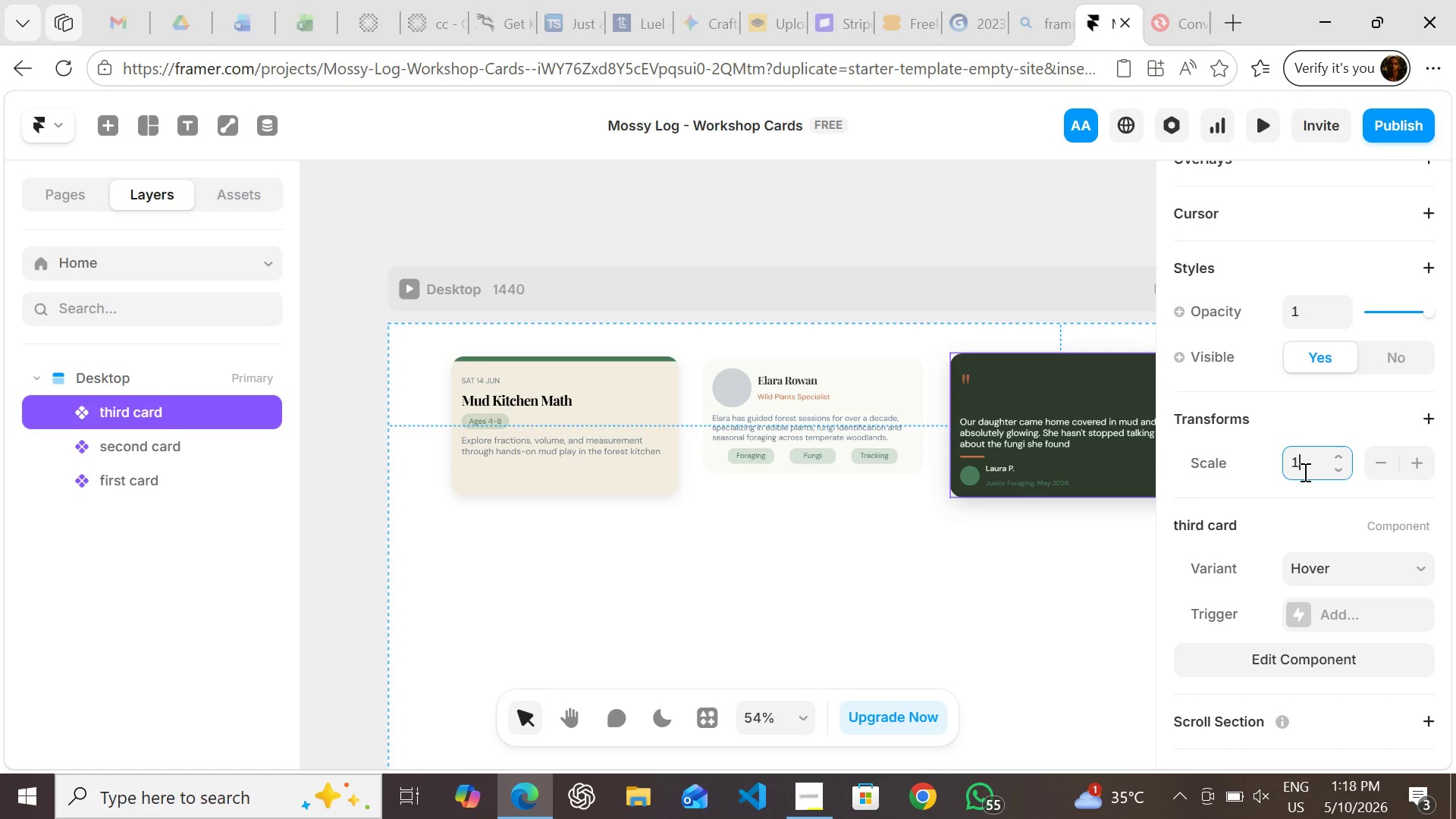 
type(.03)
 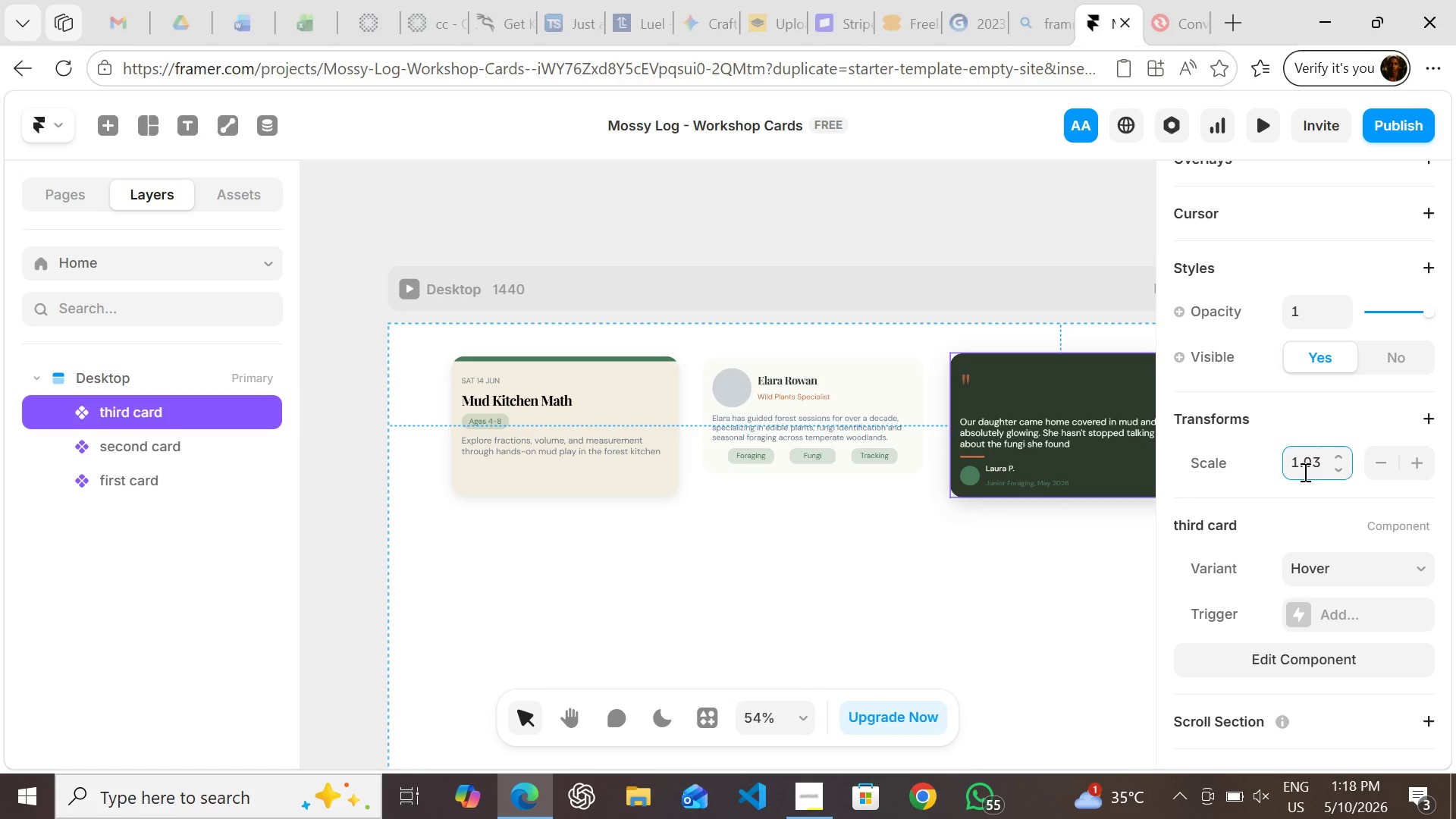 
key(Enter)
 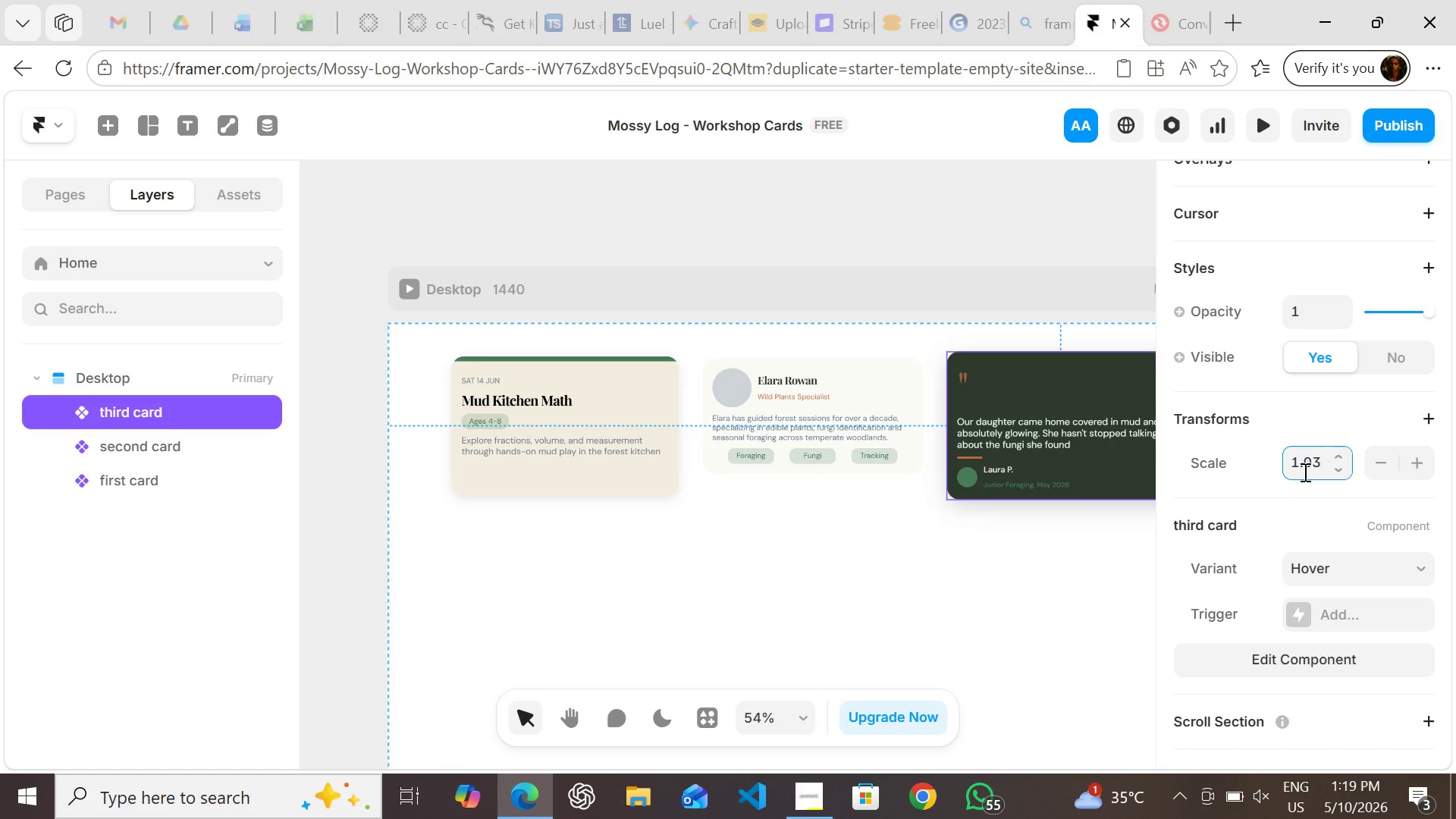 
wait(7.83)
 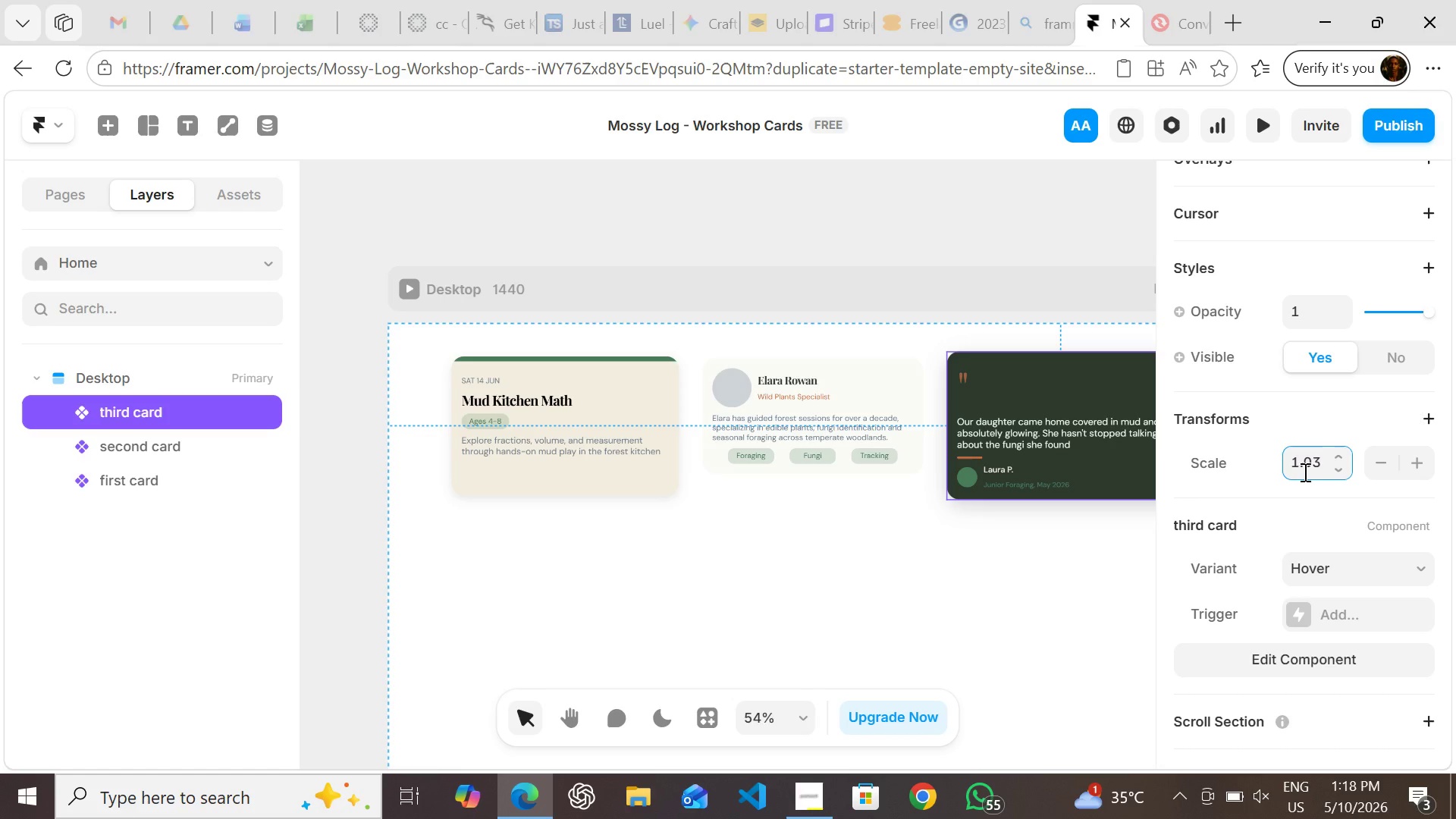 
left_click([1322, 563])
 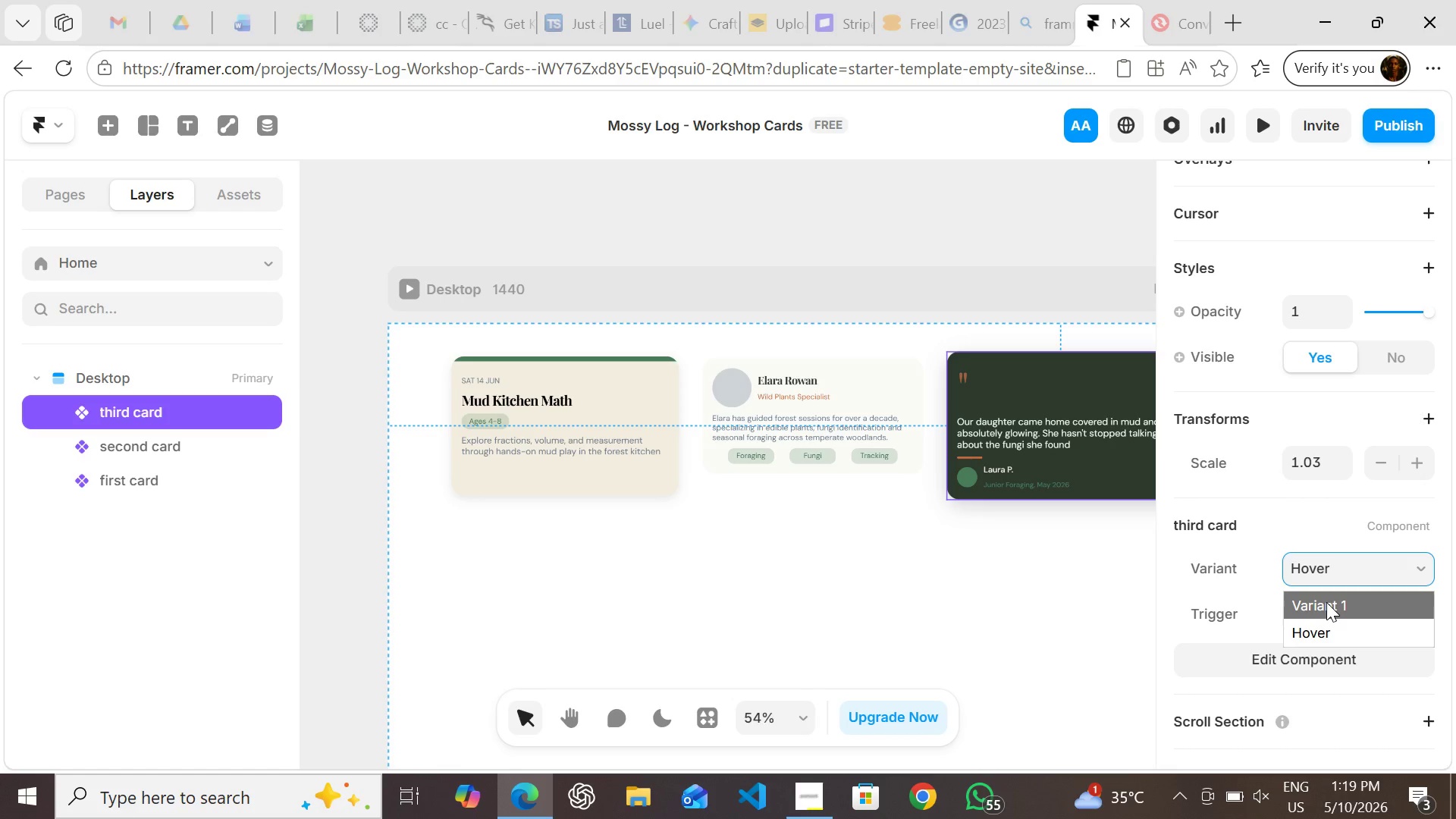 
left_click([1326, 602])
 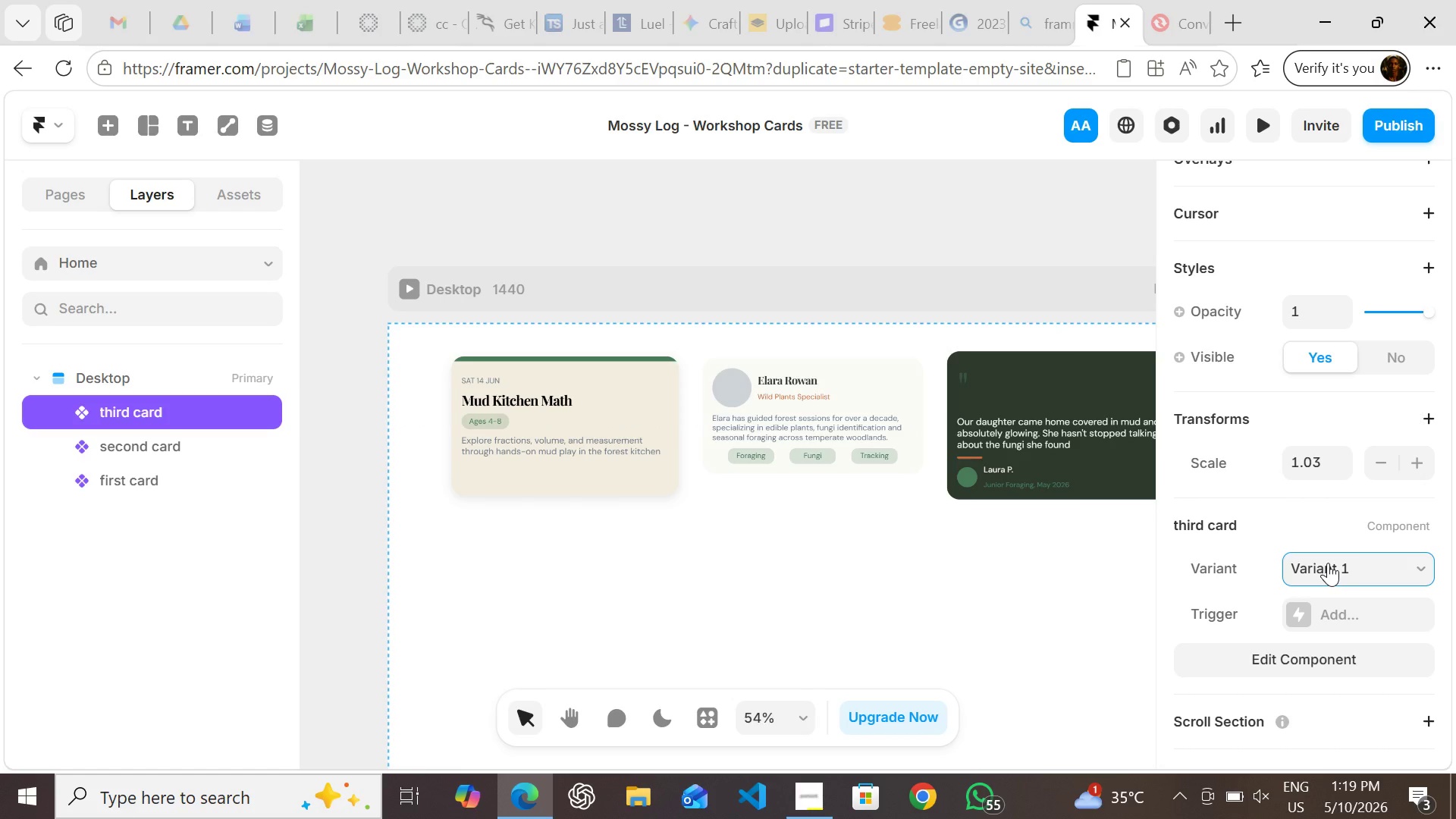 
left_click([1328, 563])
 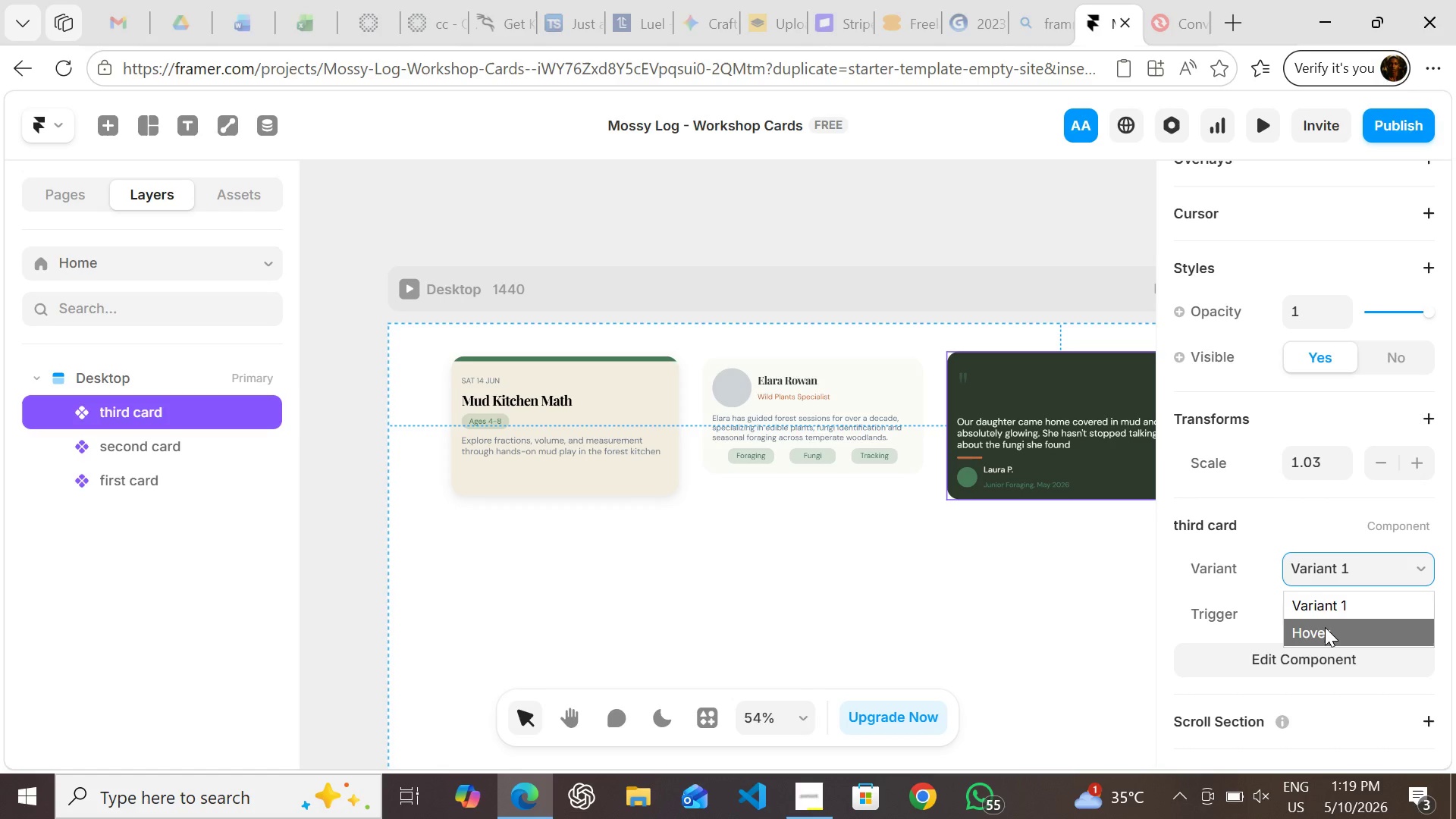 
left_click([1325, 627])
 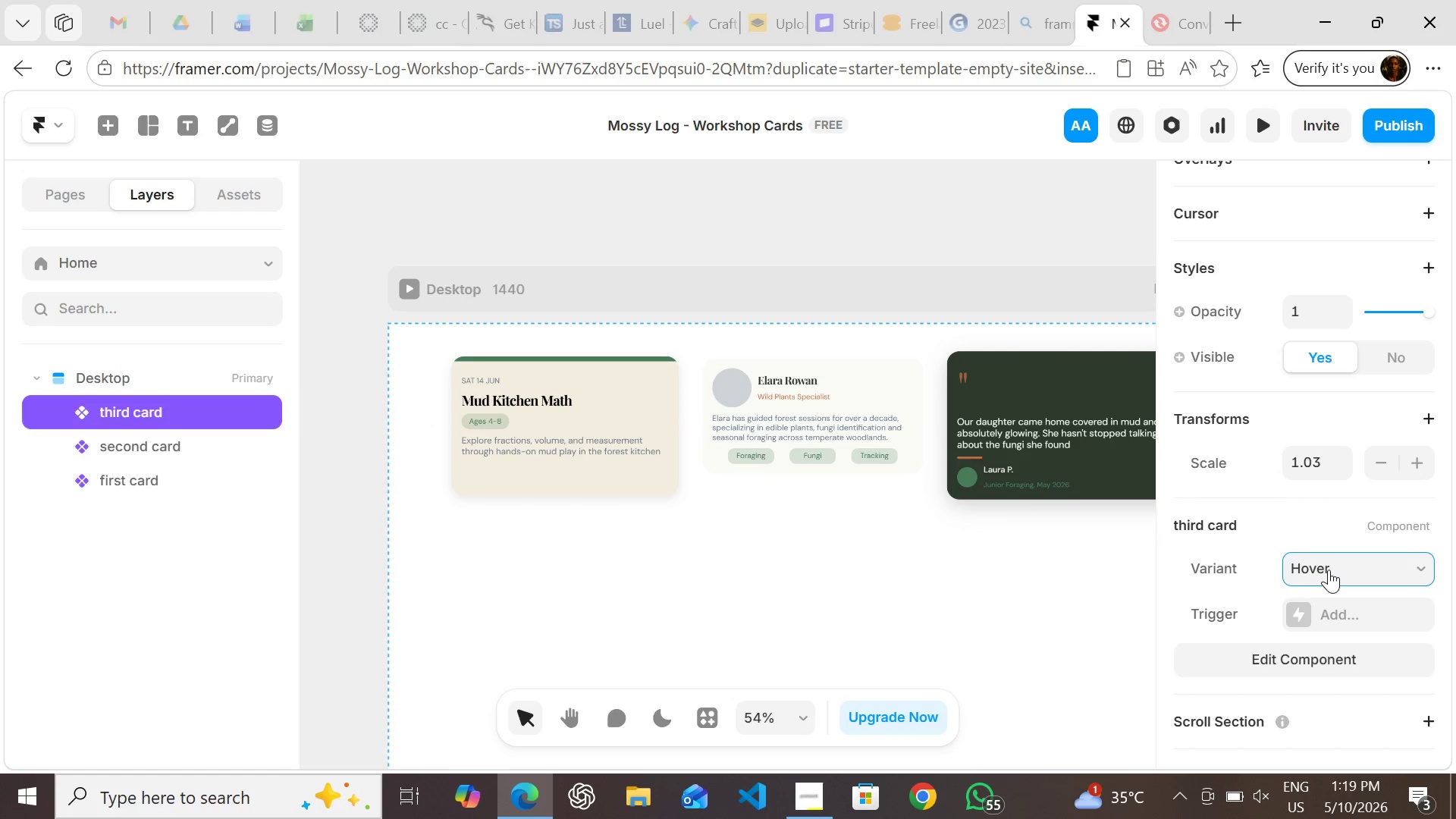 
left_click([1329, 569])
 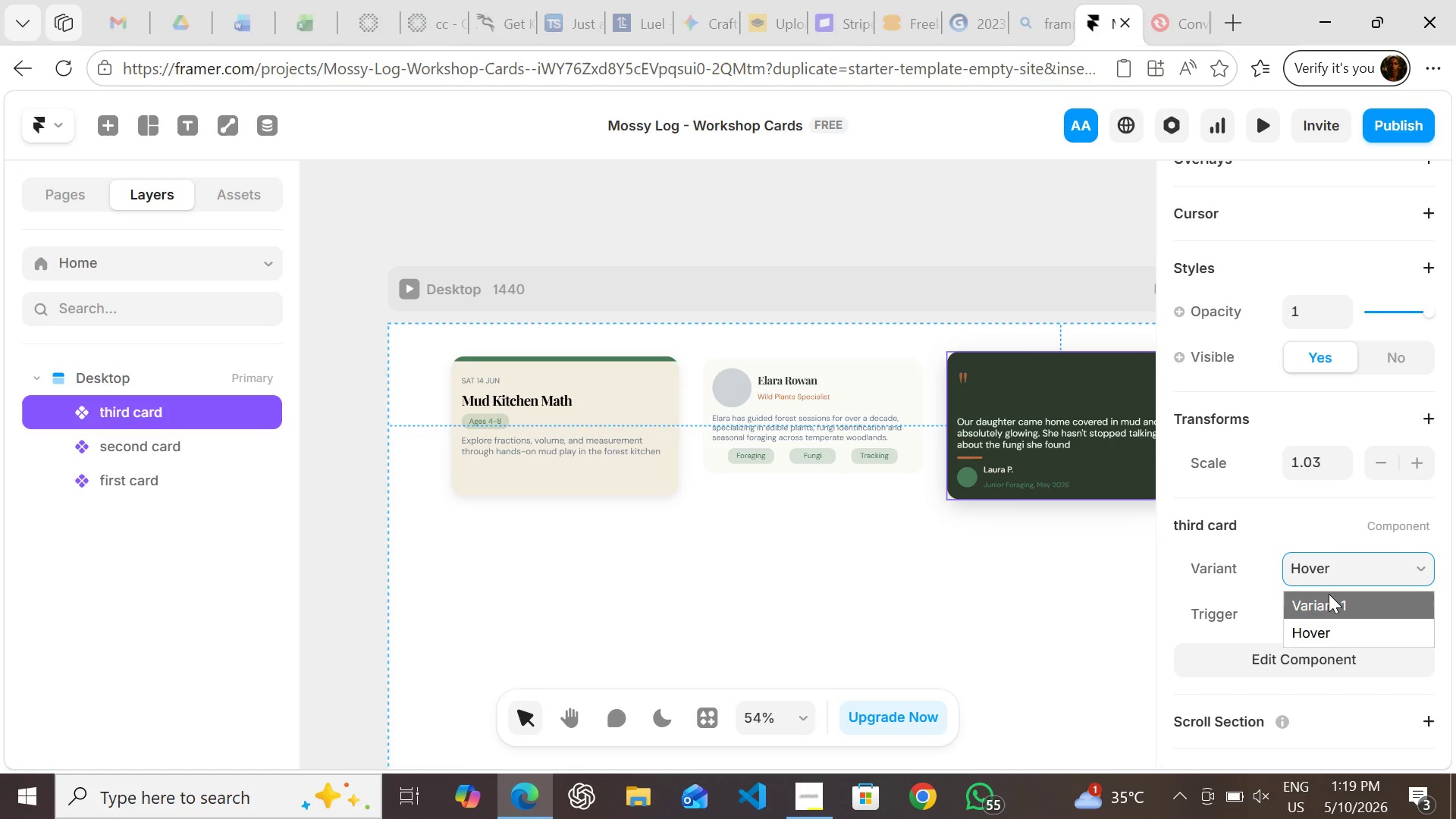 
left_click([1329, 594])
 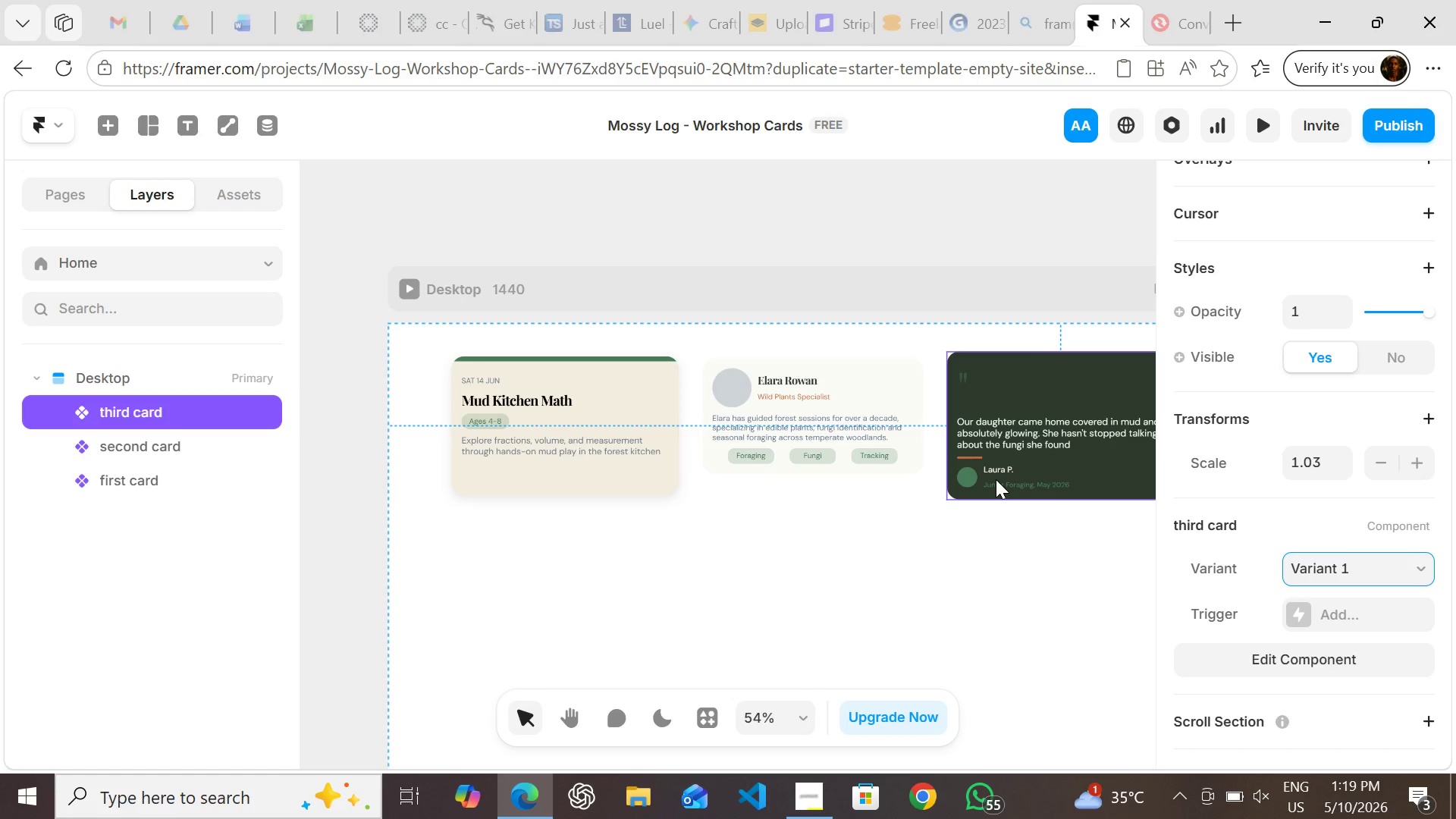 
double_click([984, 380])
 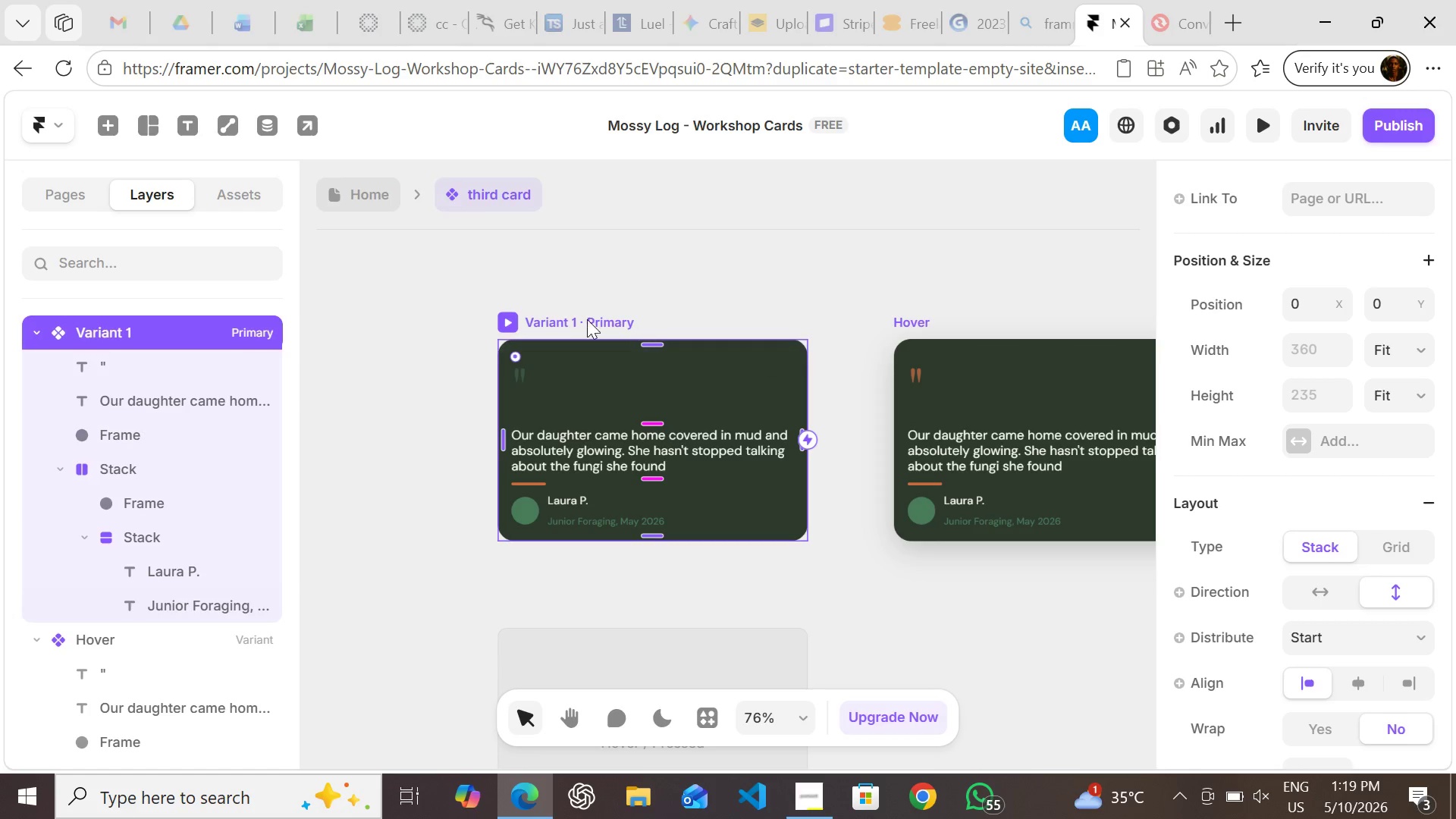 
wait(5.3)
 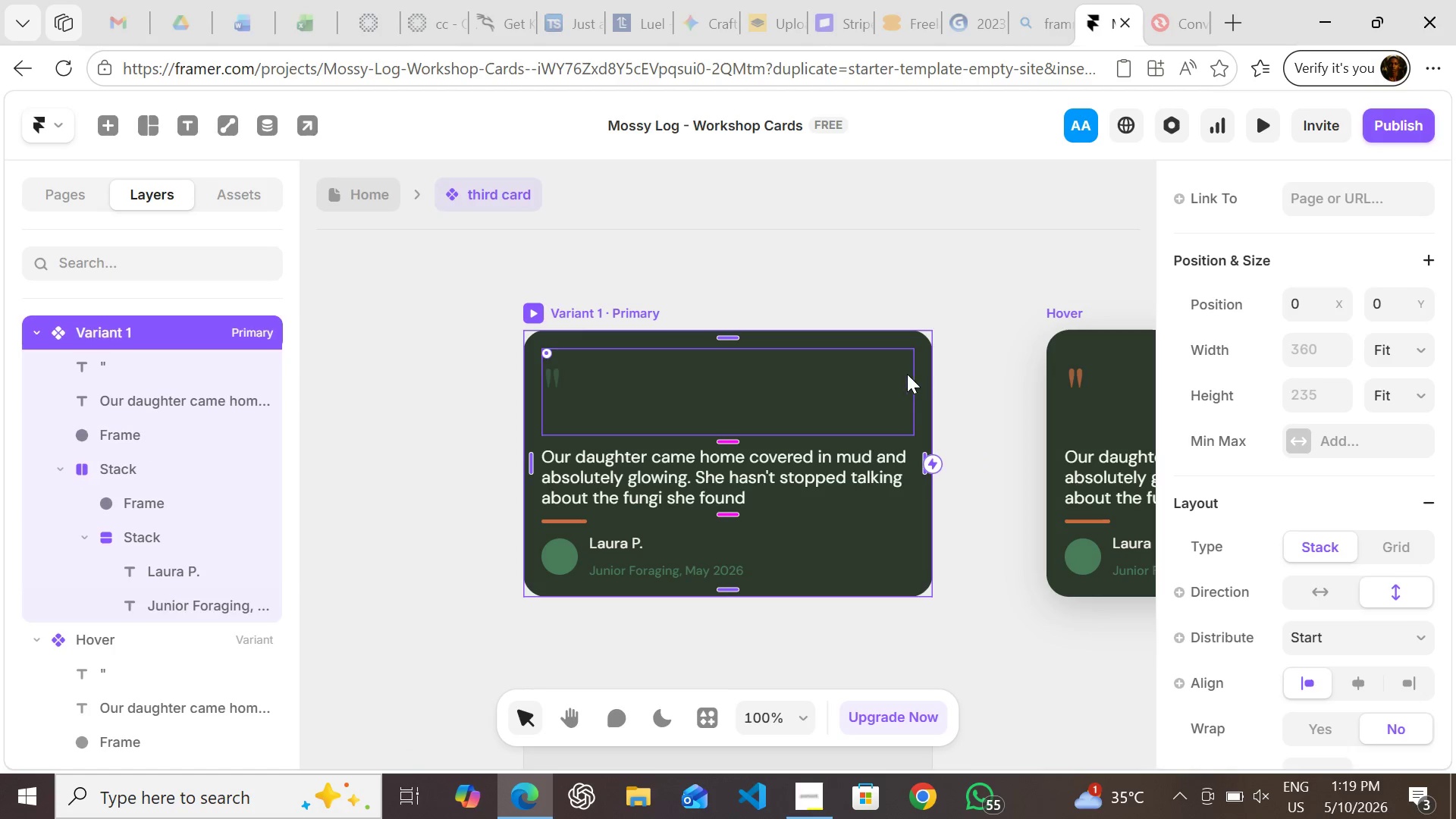 
left_click([507, 315])
 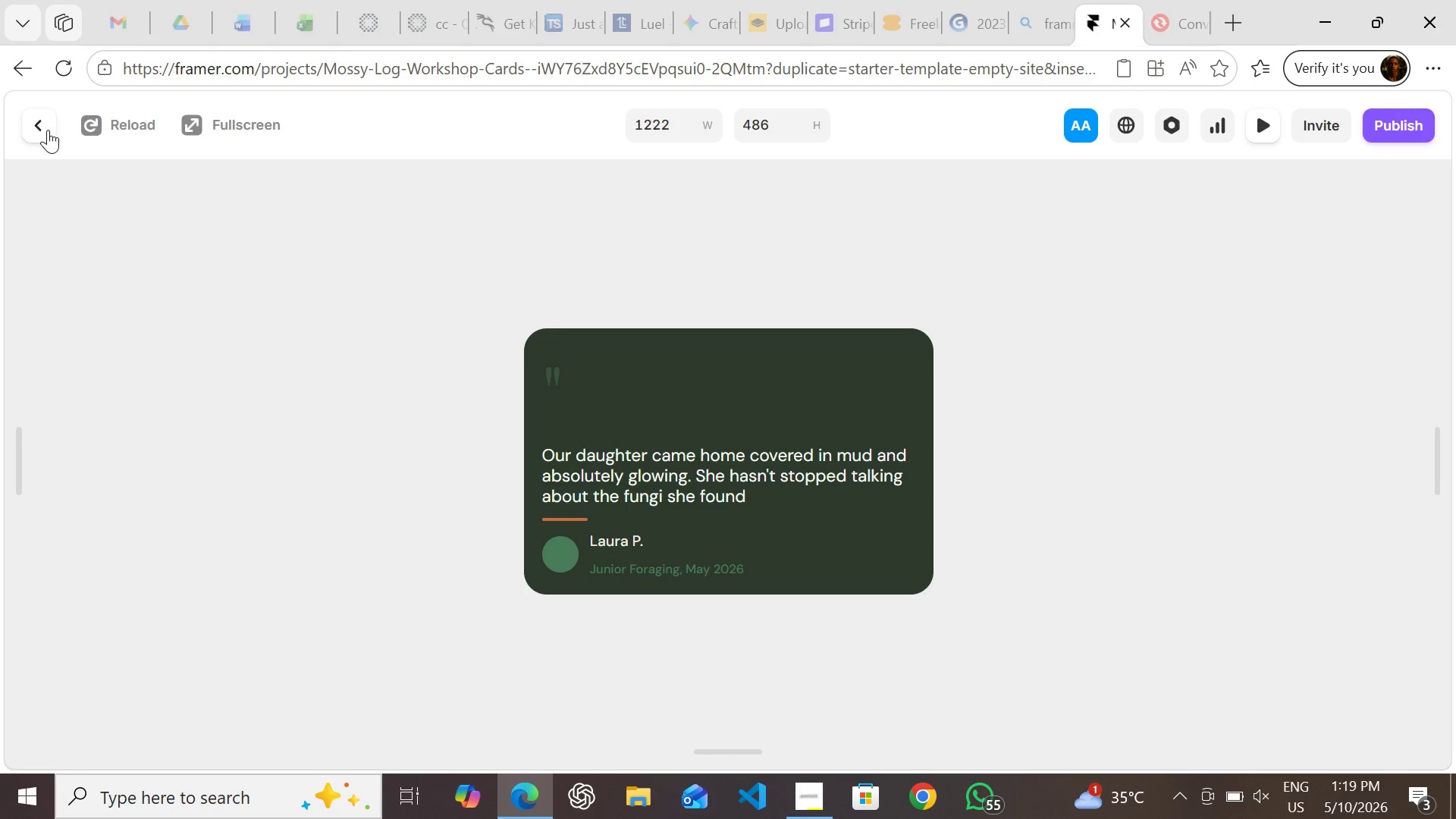 
left_click([45, 129])
 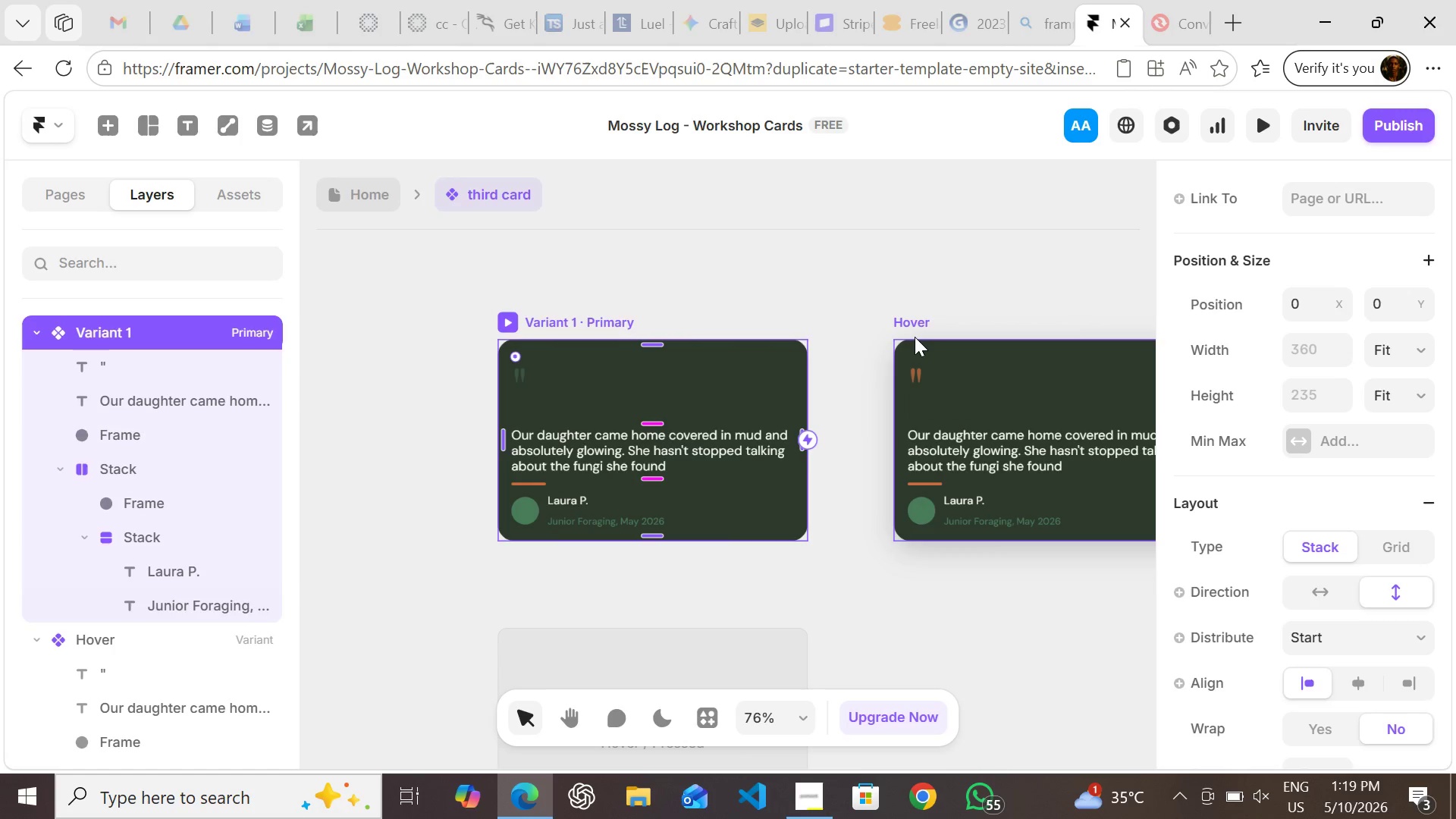 
left_click([912, 337])
 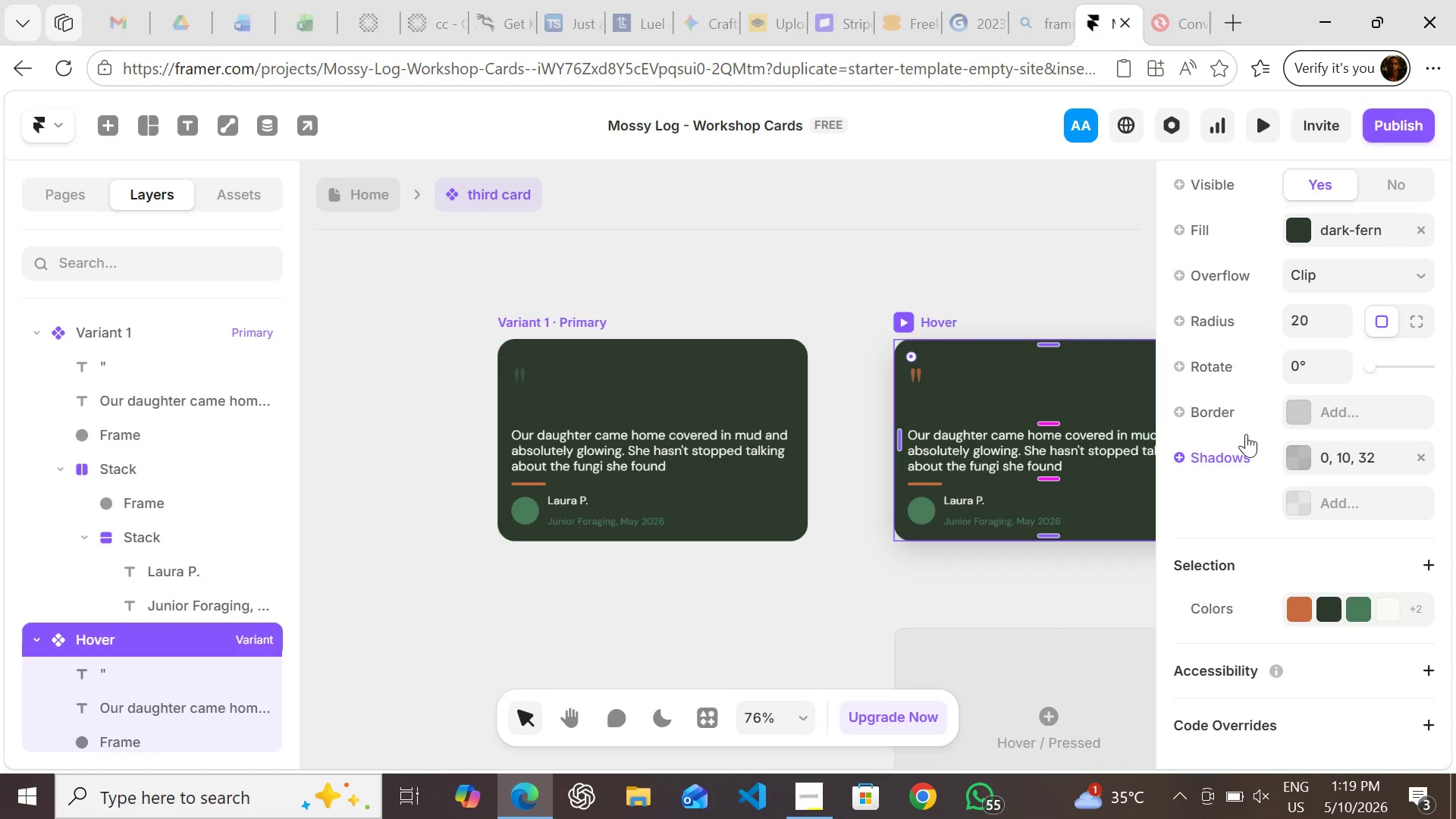 
wait(23.92)
 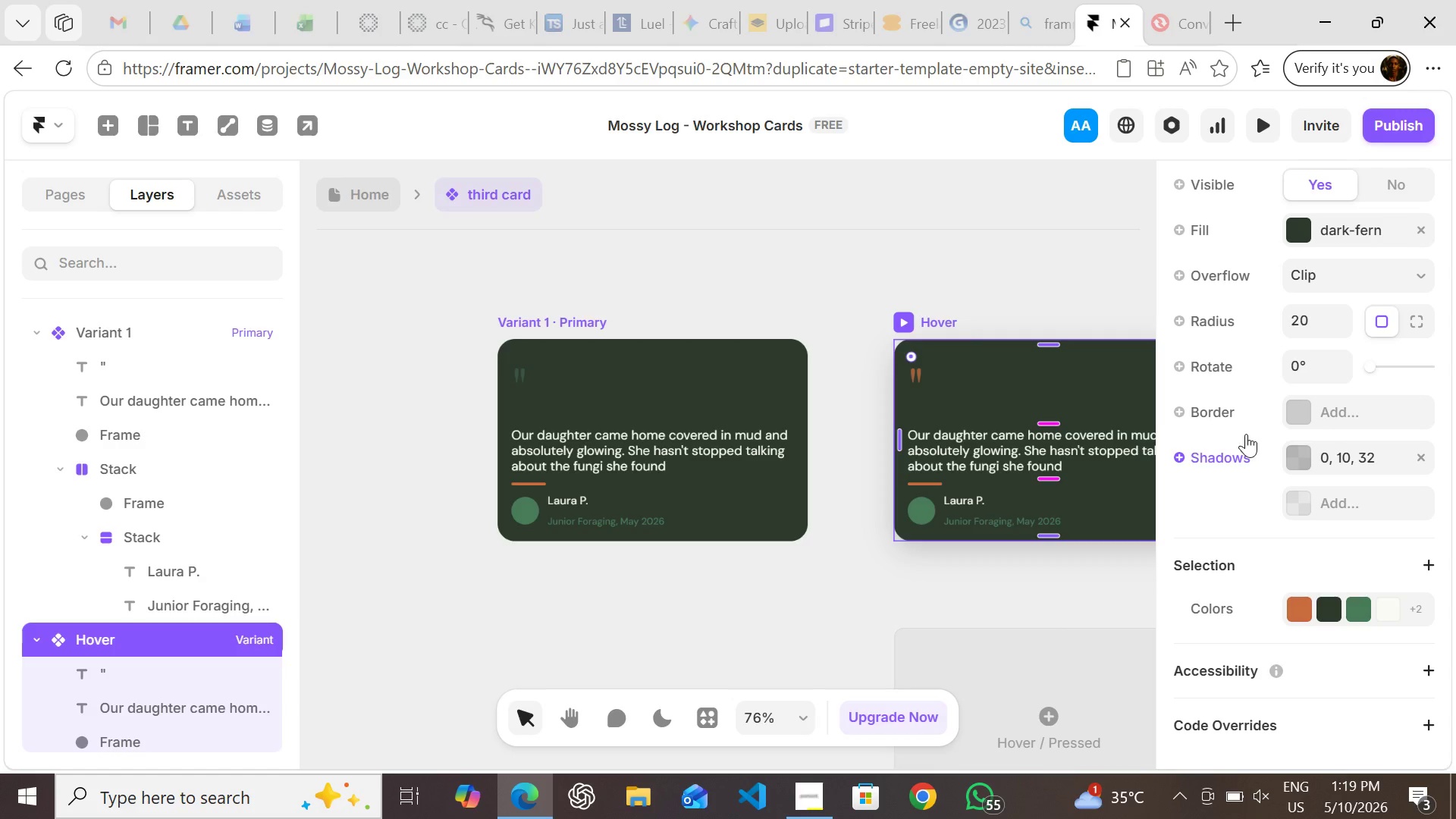 
left_click([1332, 416])
 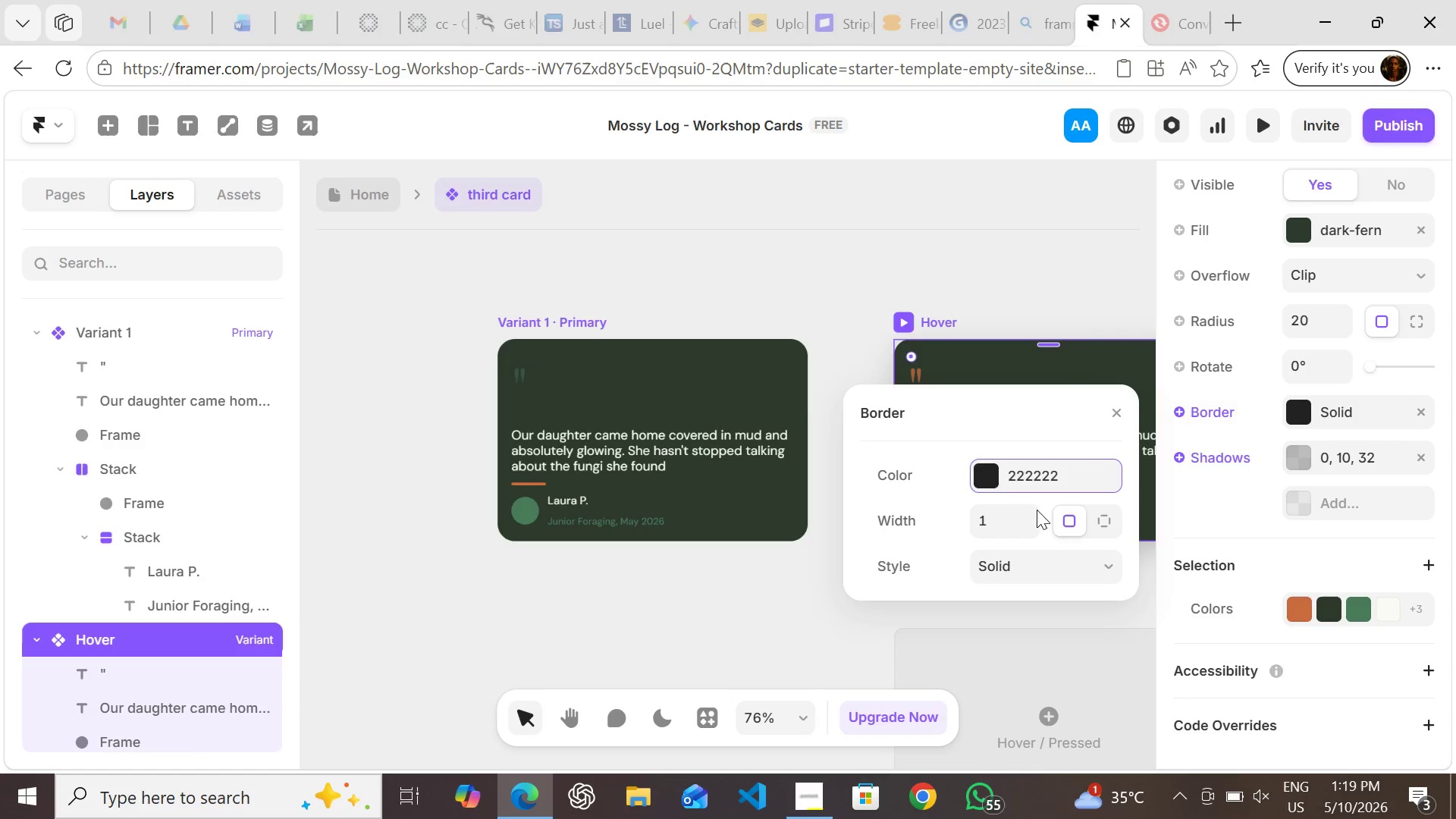 
left_click([985, 470])
 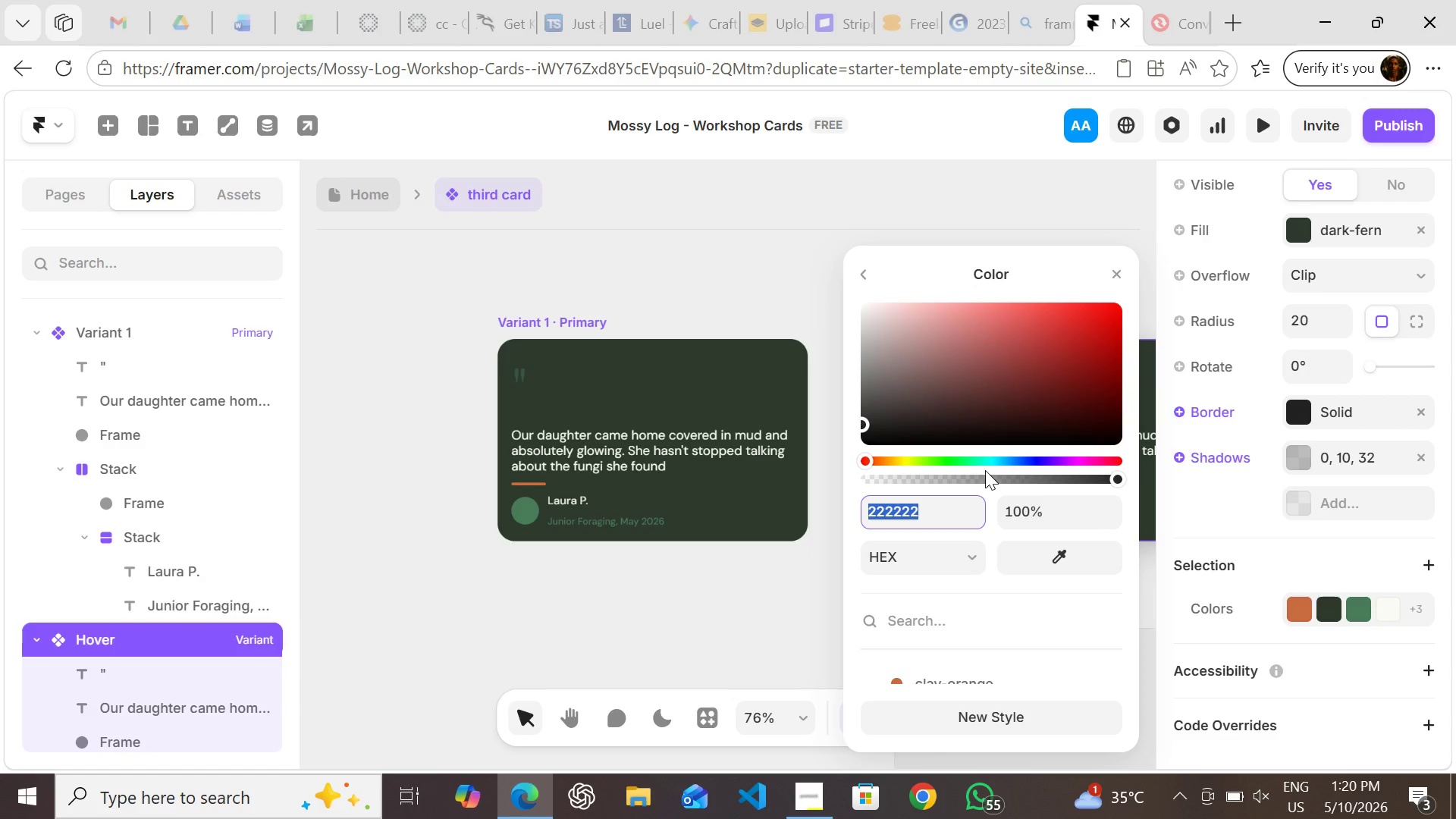 
wait(30.02)
 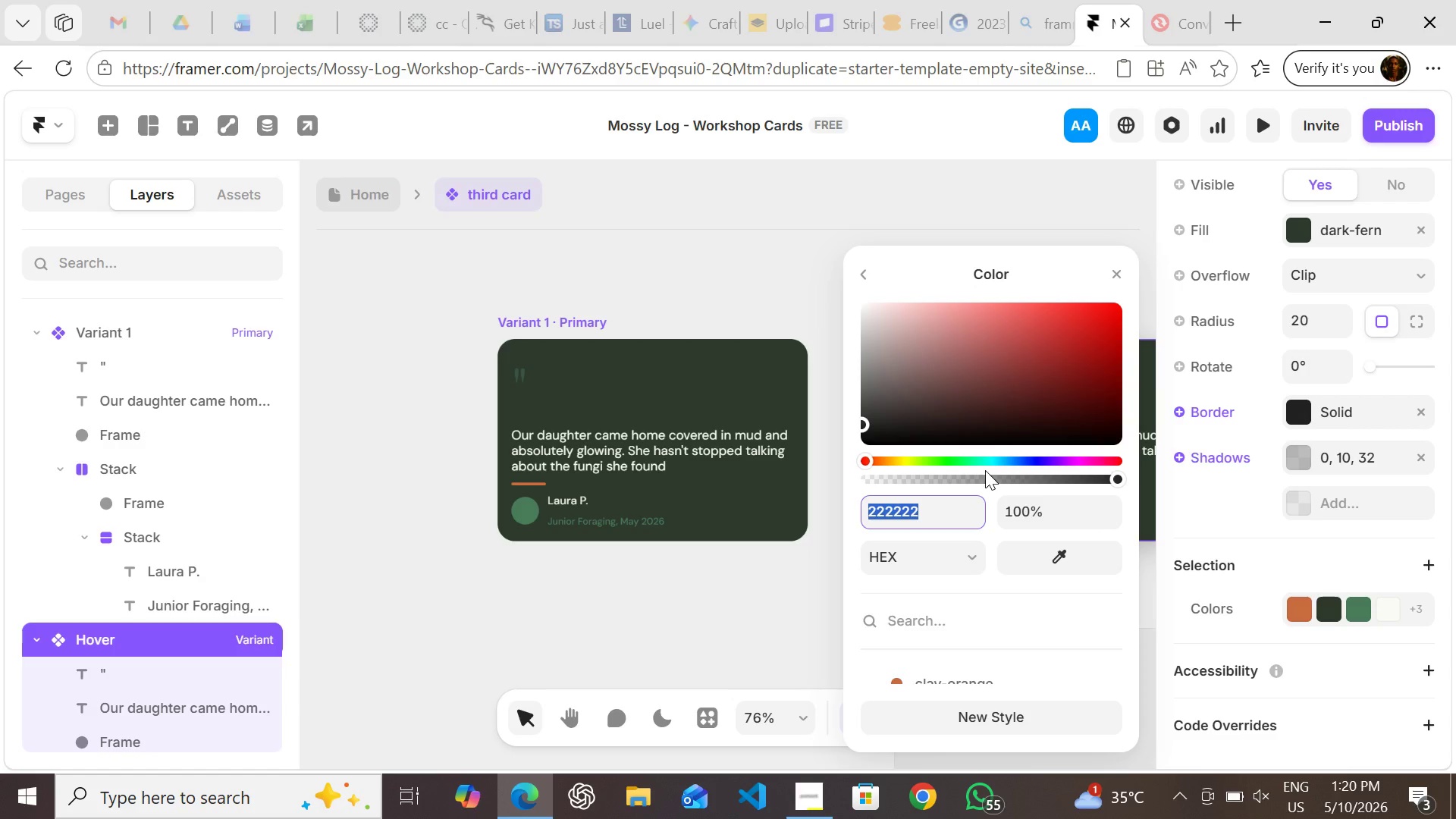 
left_click([957, 525])
 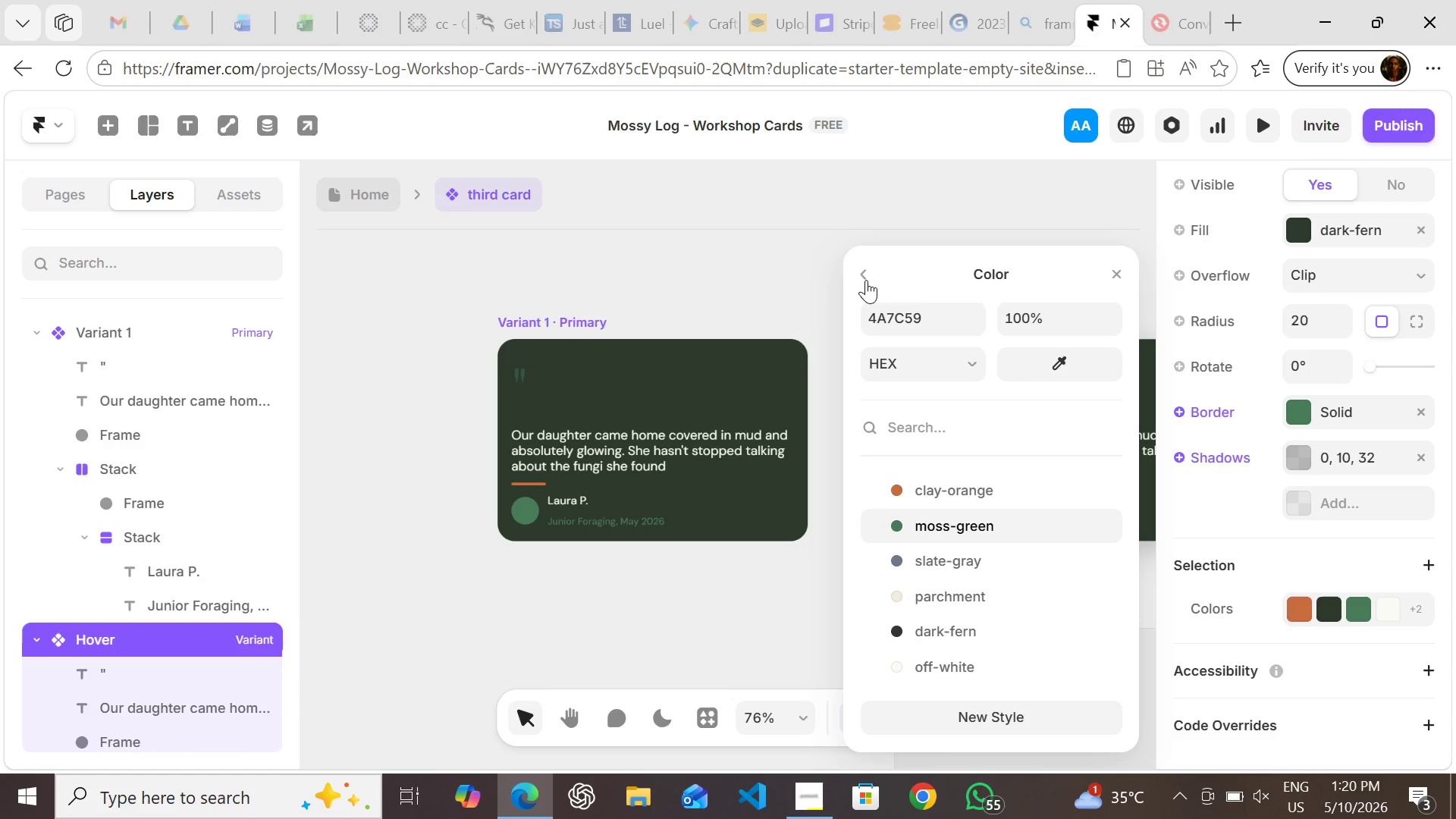 
left_click([866, 277])
 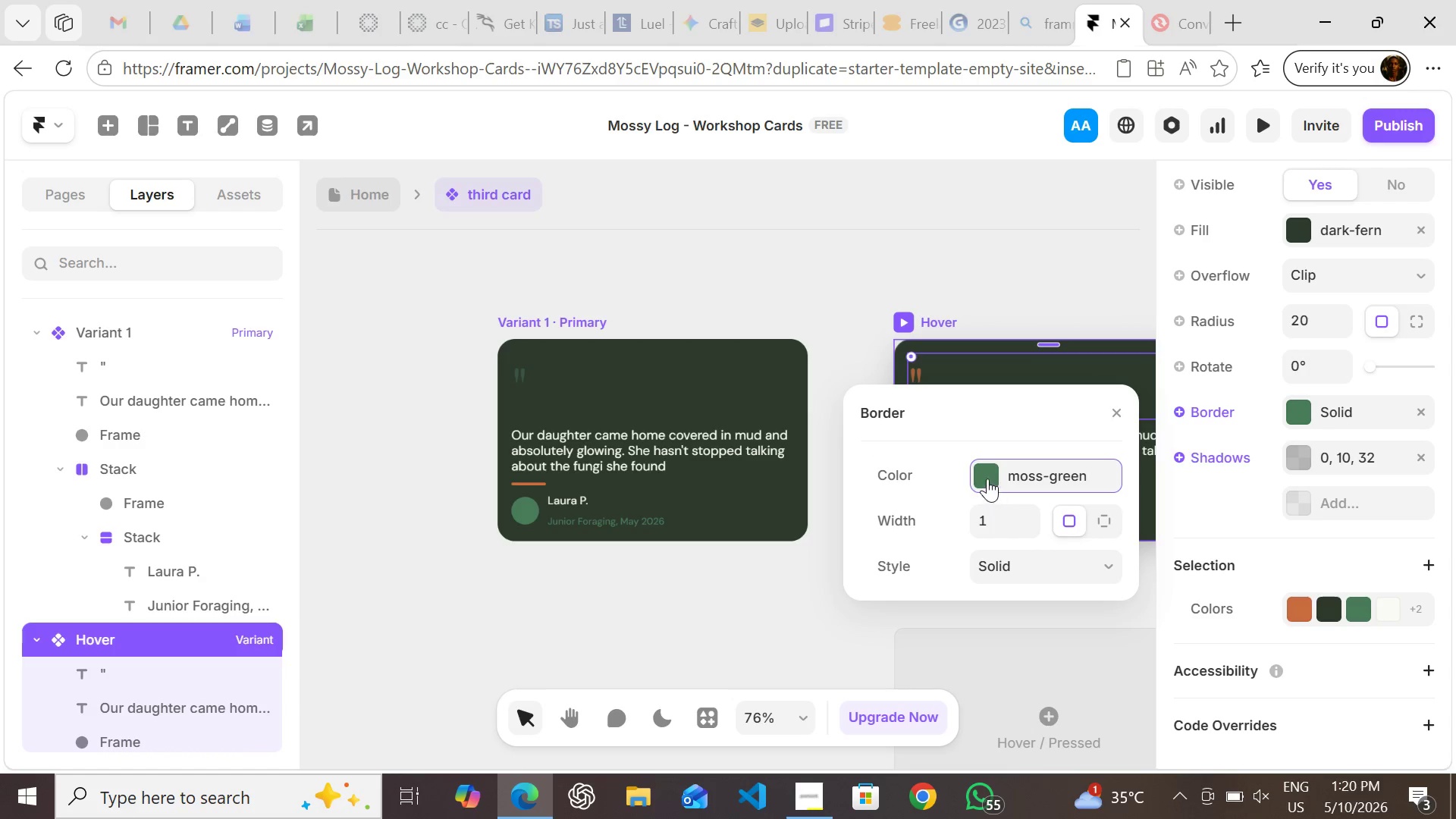 
left_click([987, 469])
 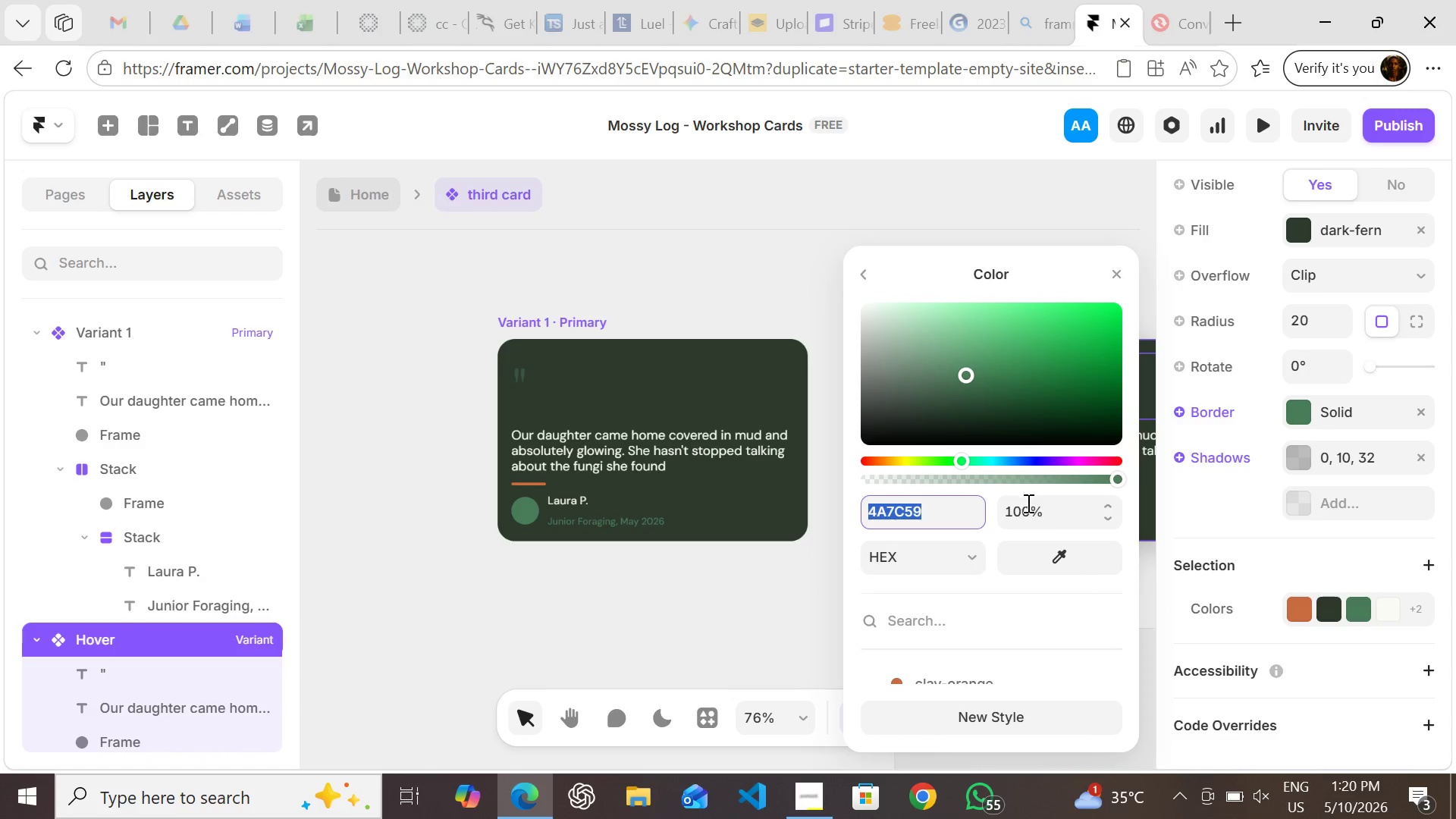 
mouse_move([1012, 497])
 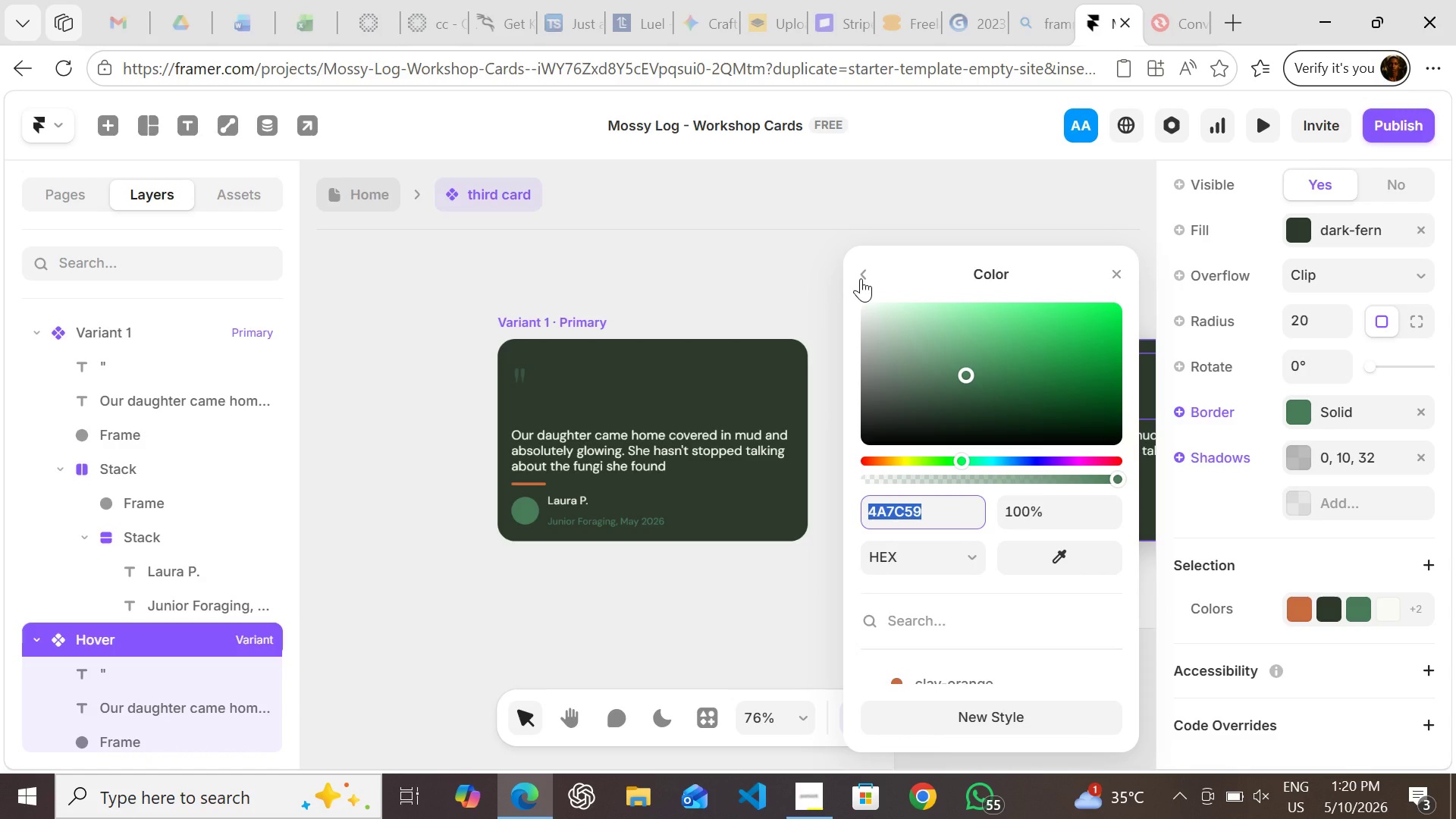 
mouse_move([964, 466])
 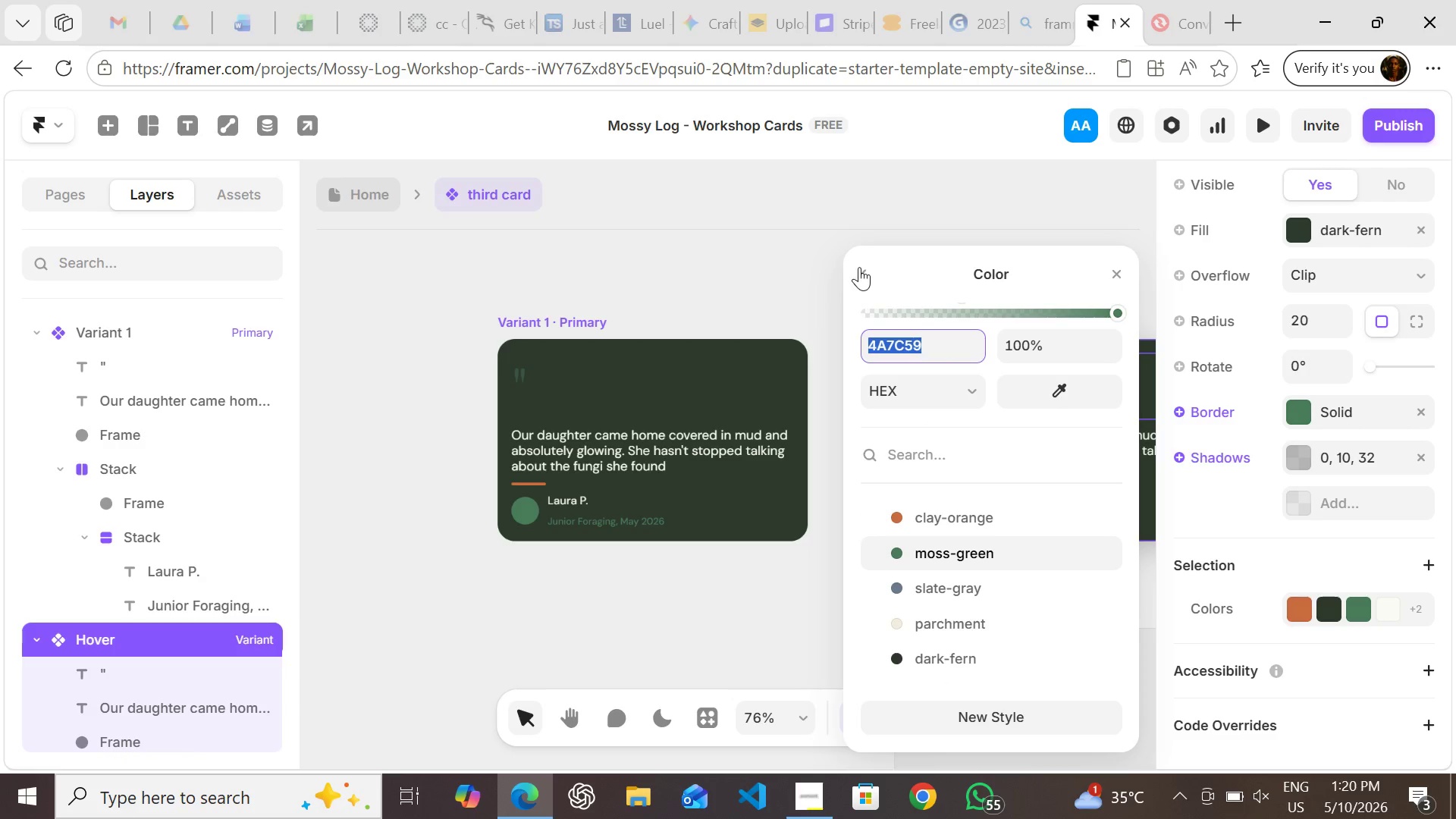 
left_click([860, 266])
 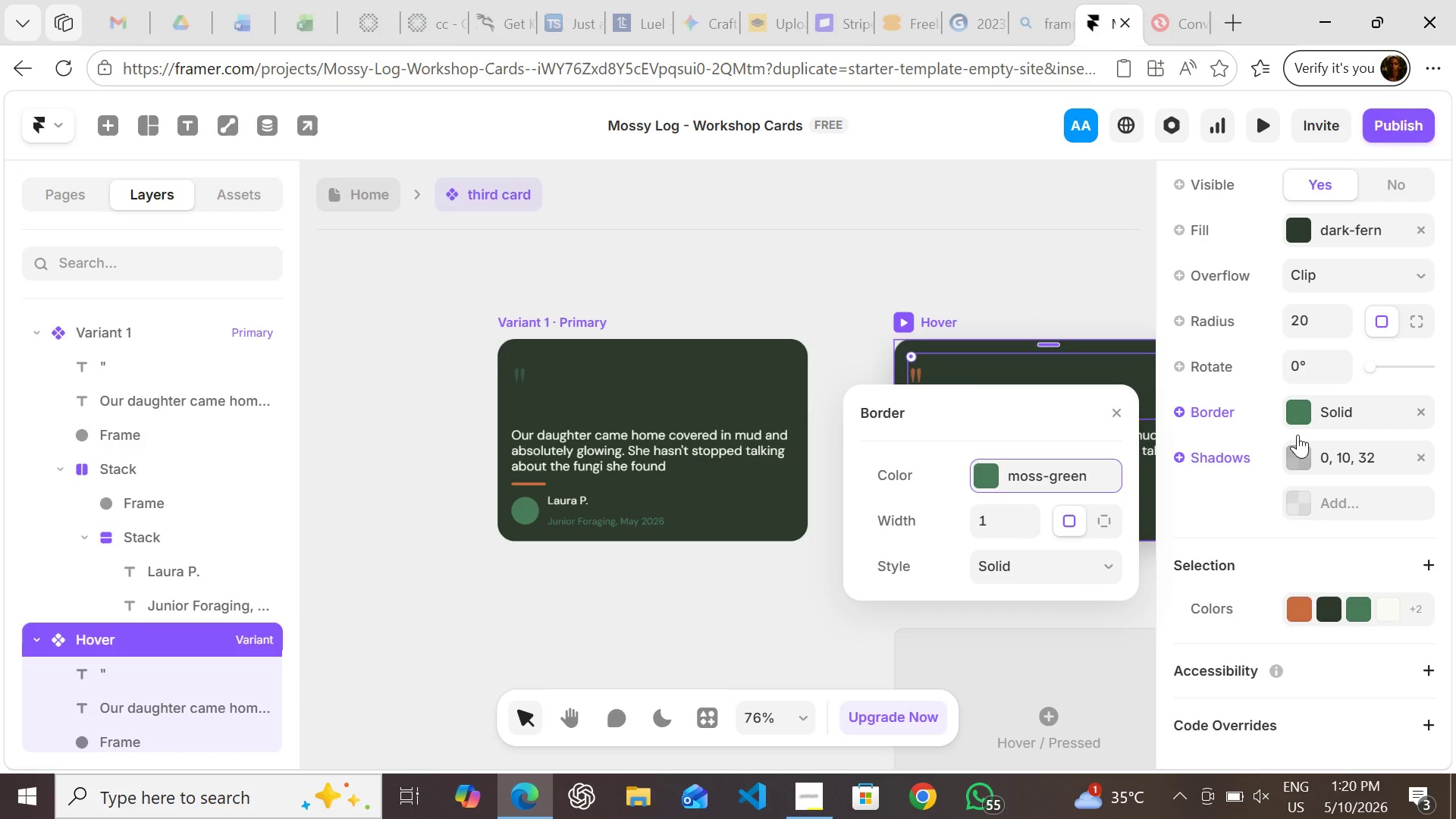 
wait(8.98)
 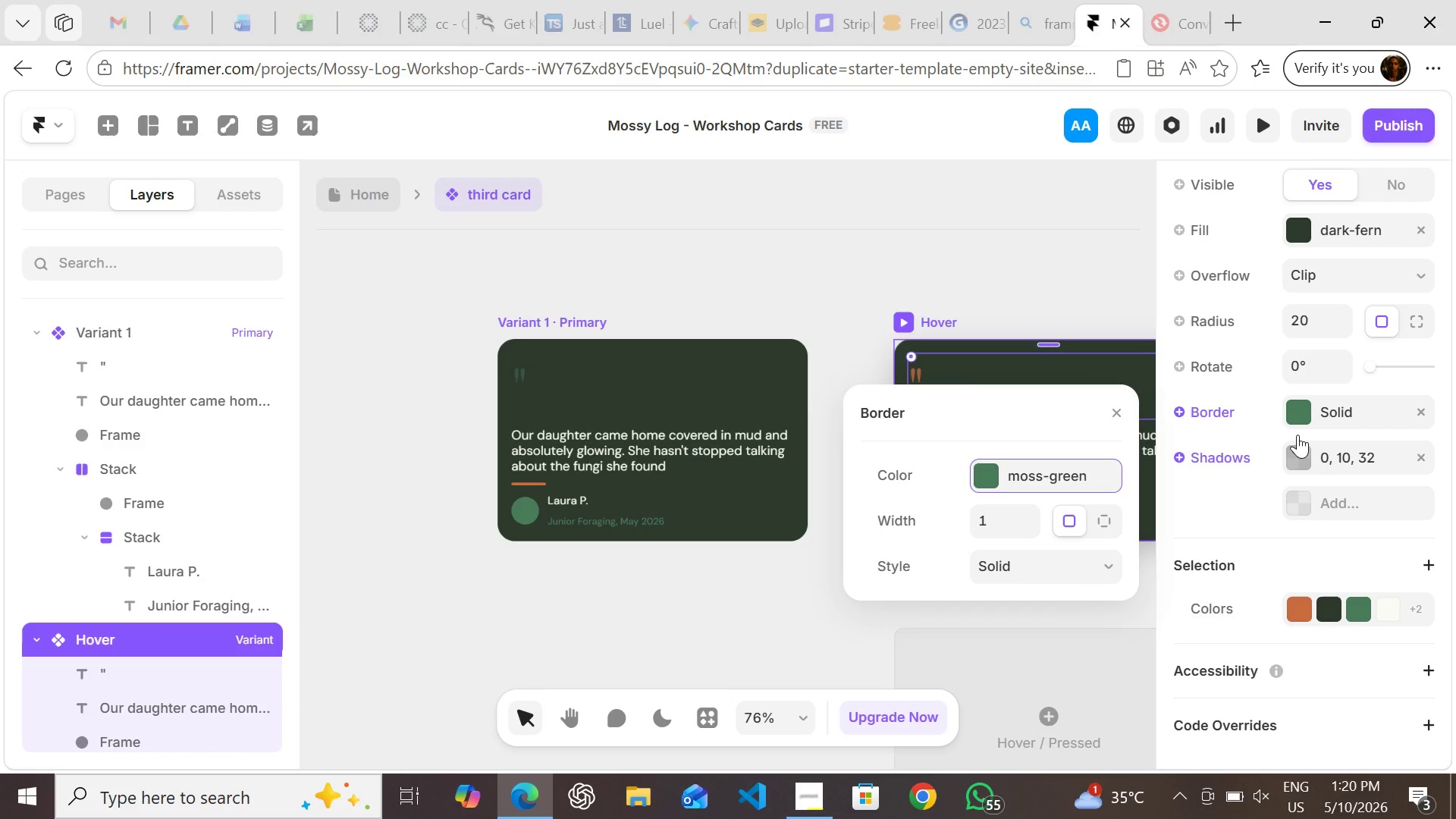 
left_click([1301, 411])
 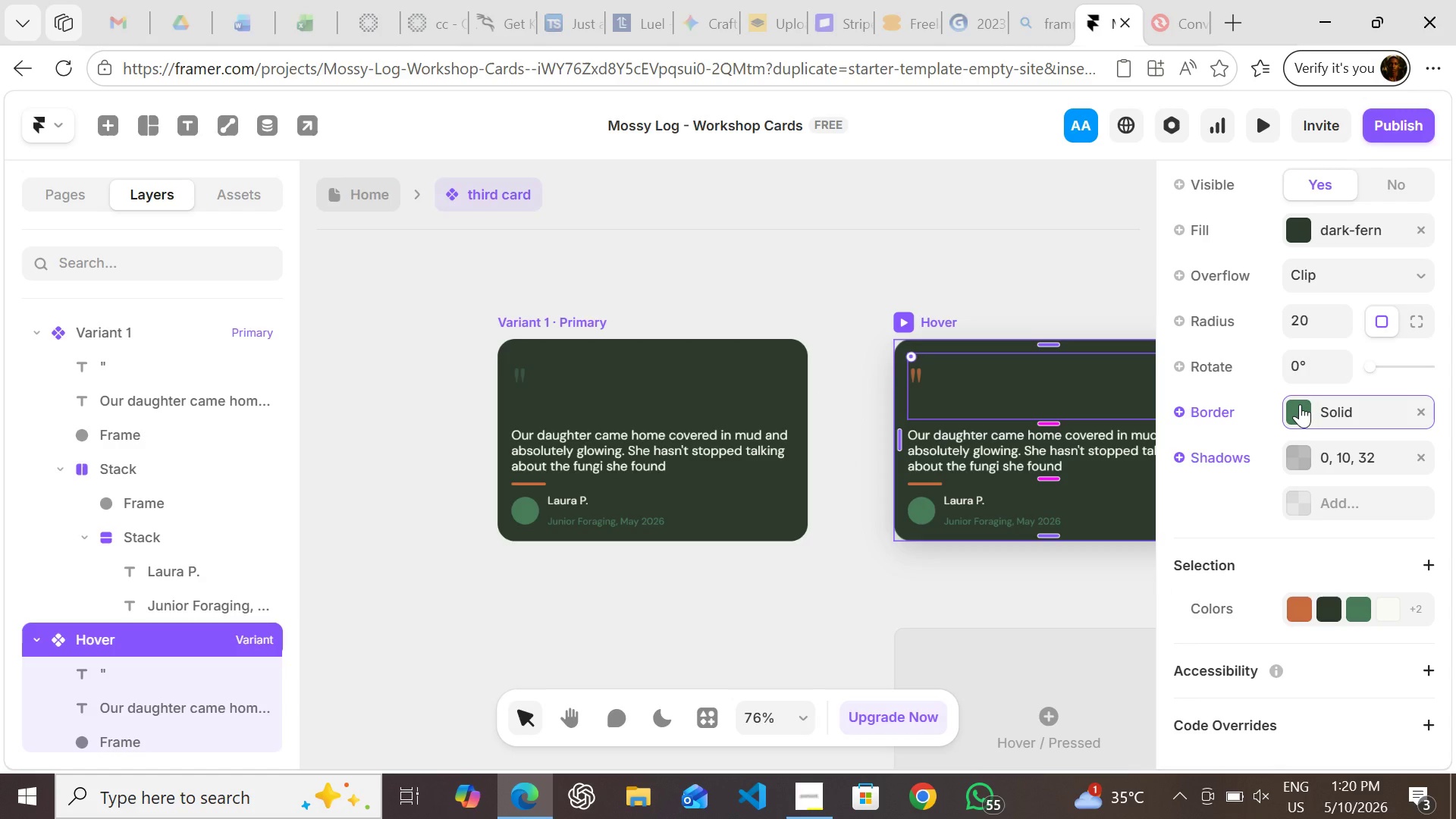 
left_click([1300, 404])
 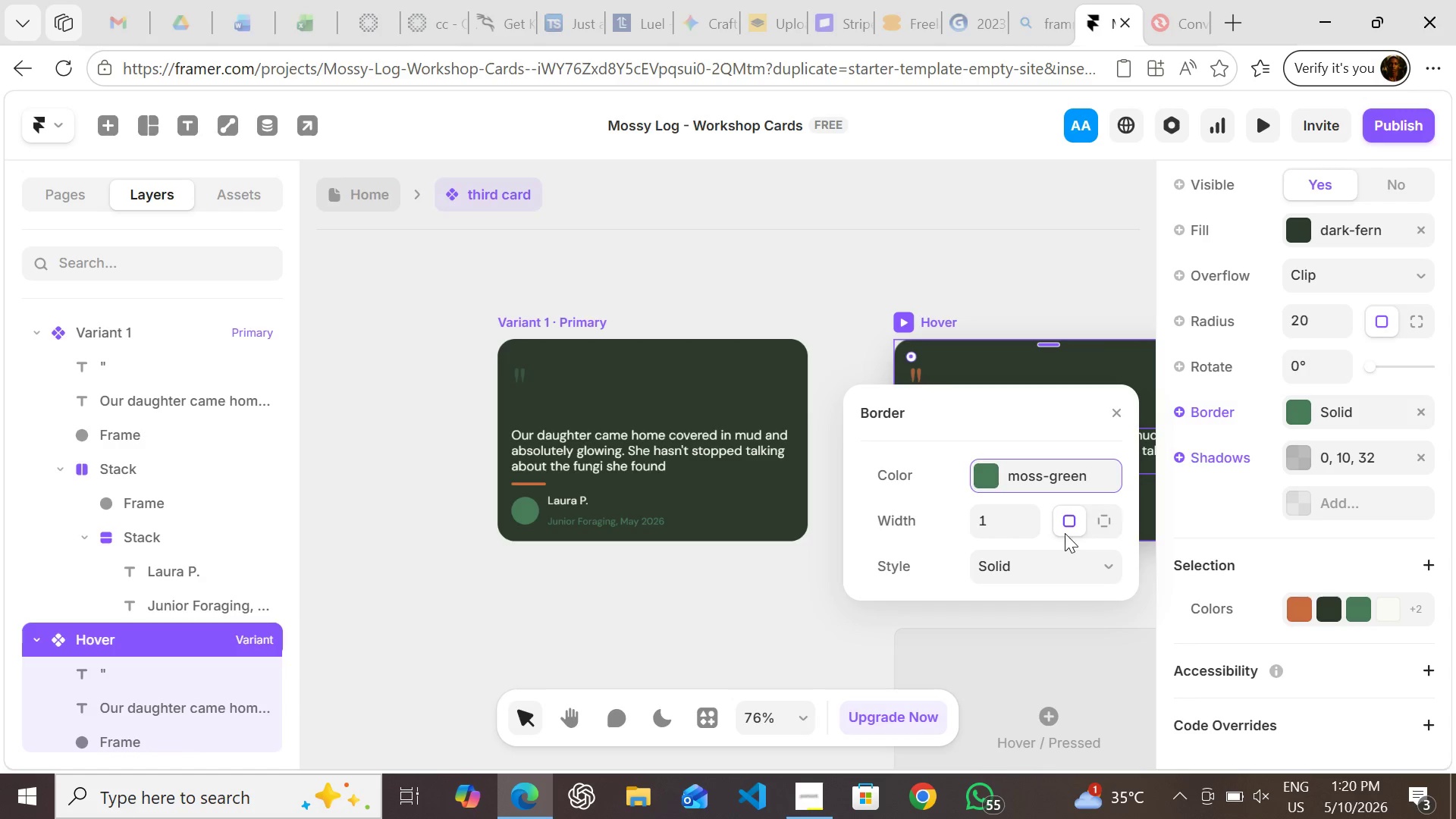 
left_click([1103, 513])
 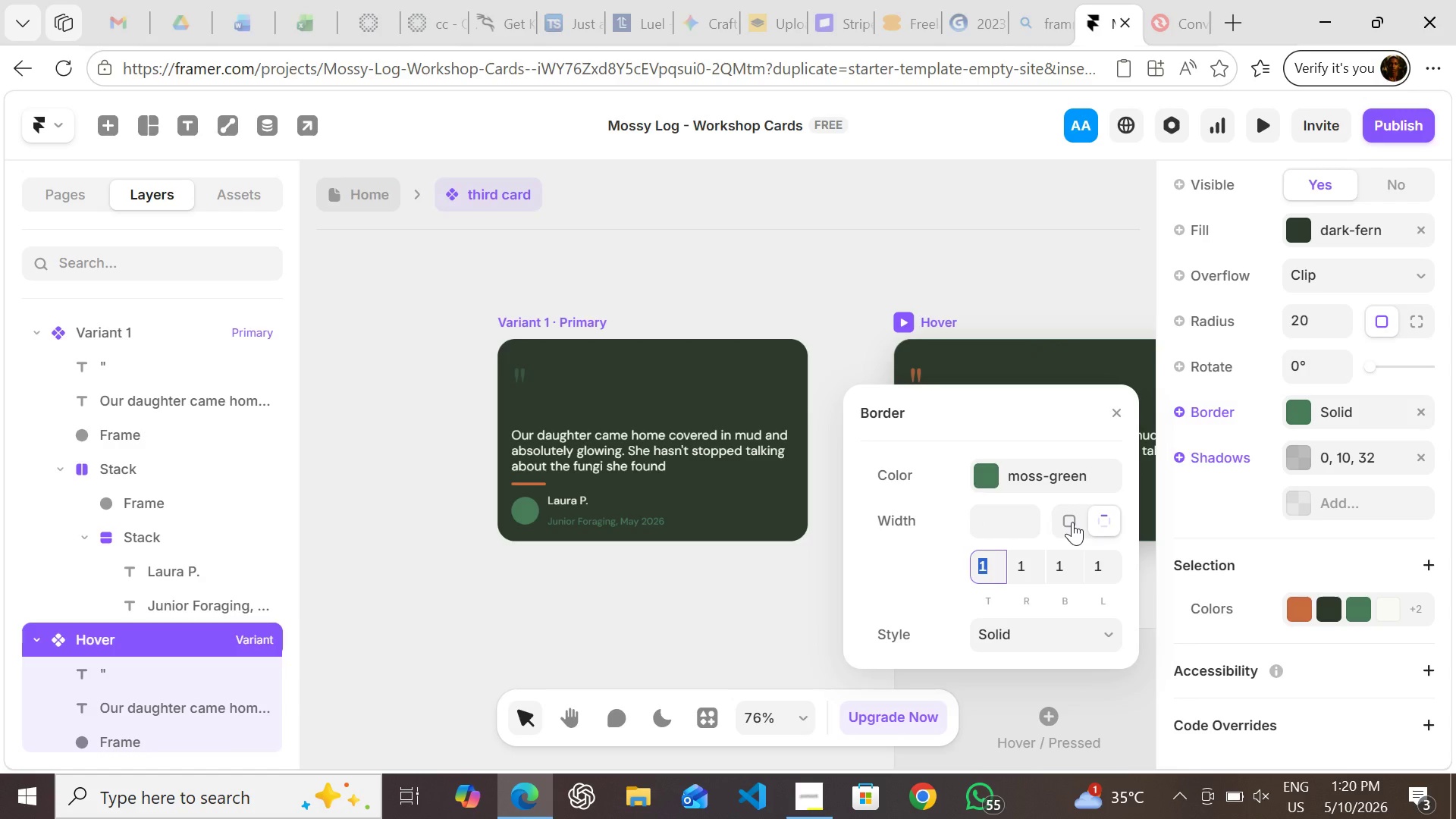 
left_click([1072, 522])
 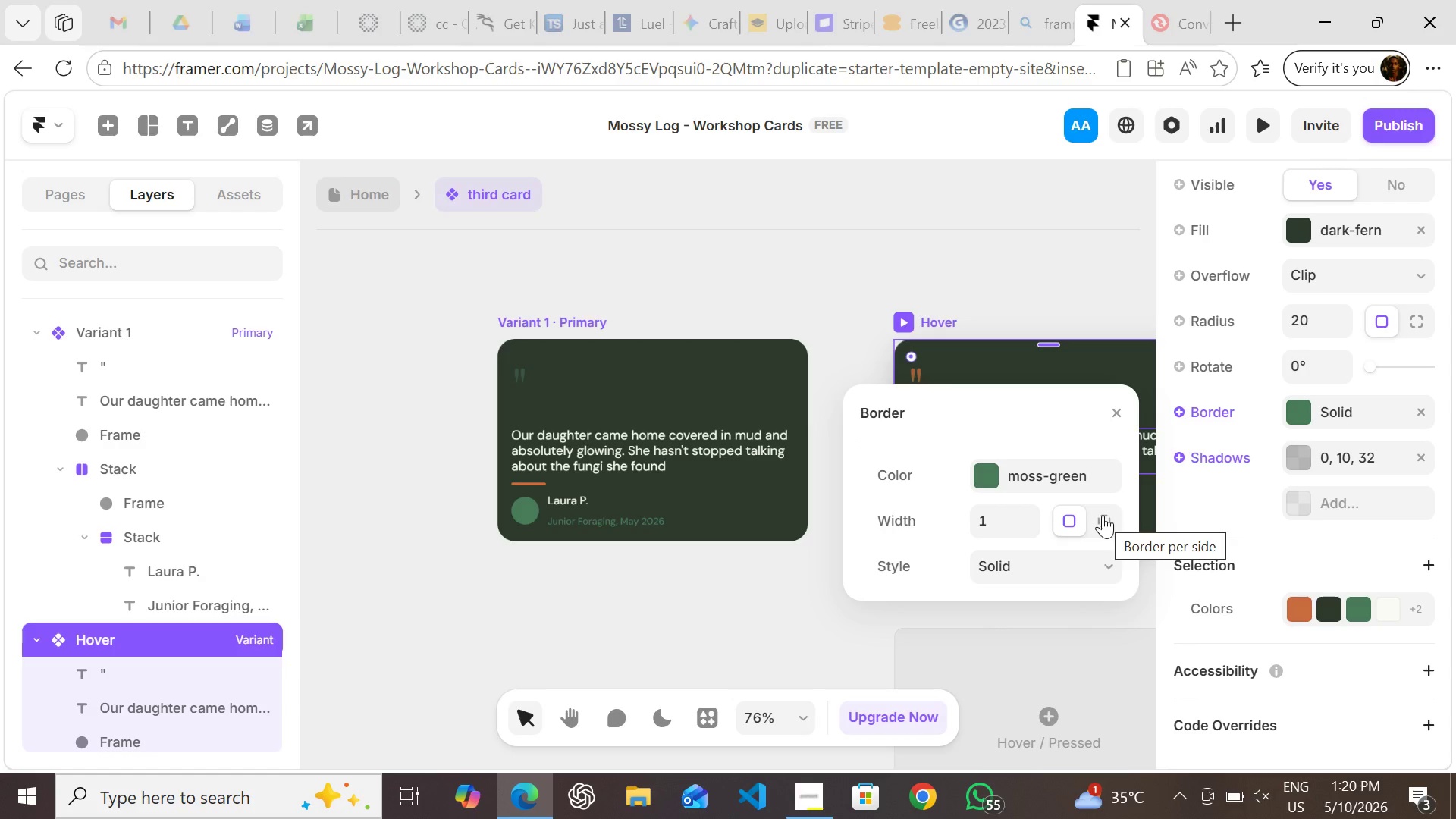 
mouse_move([1092, 515])
 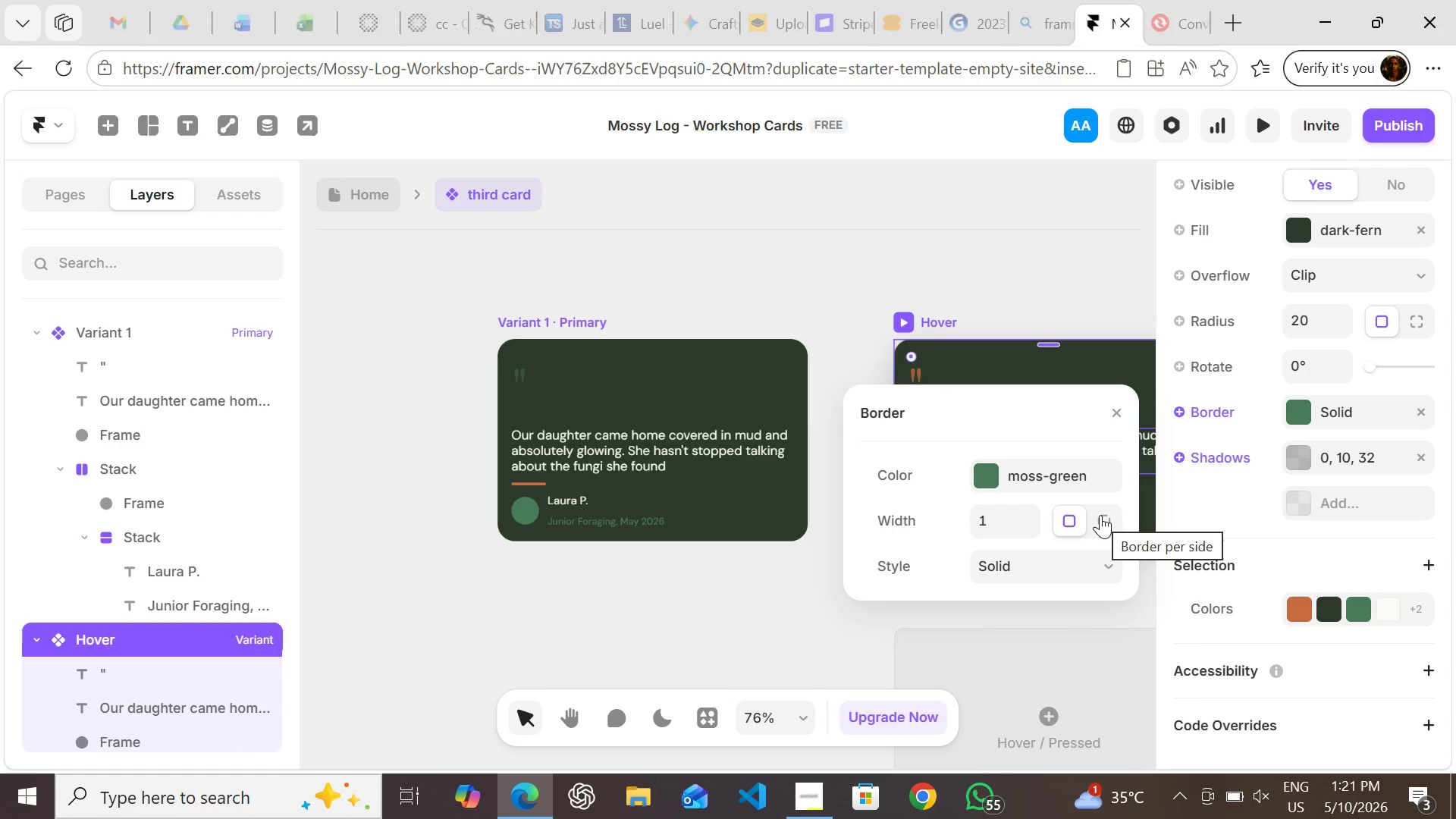 
left_click([1076, 556])
 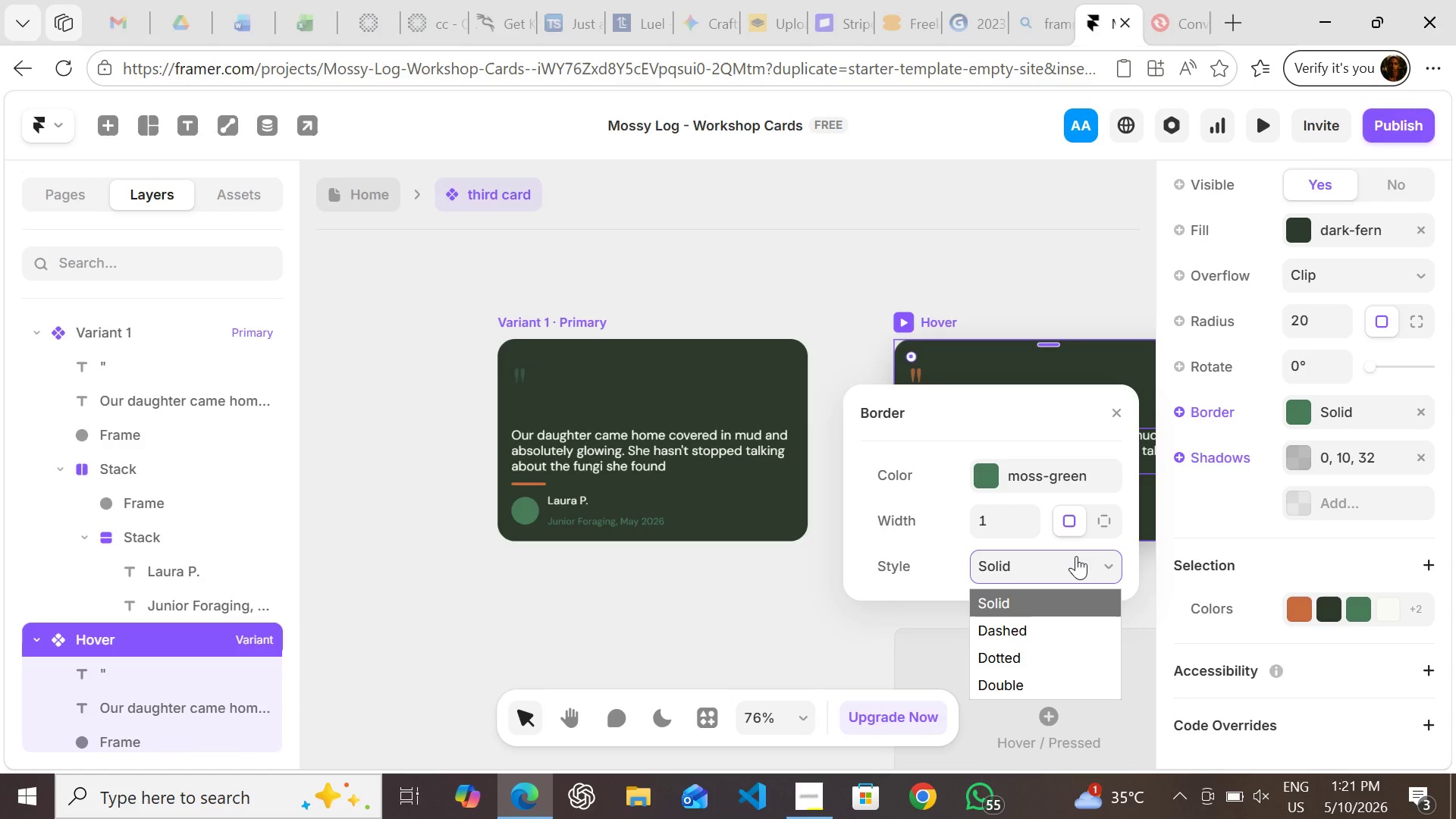 
left_click([1076, 556])
 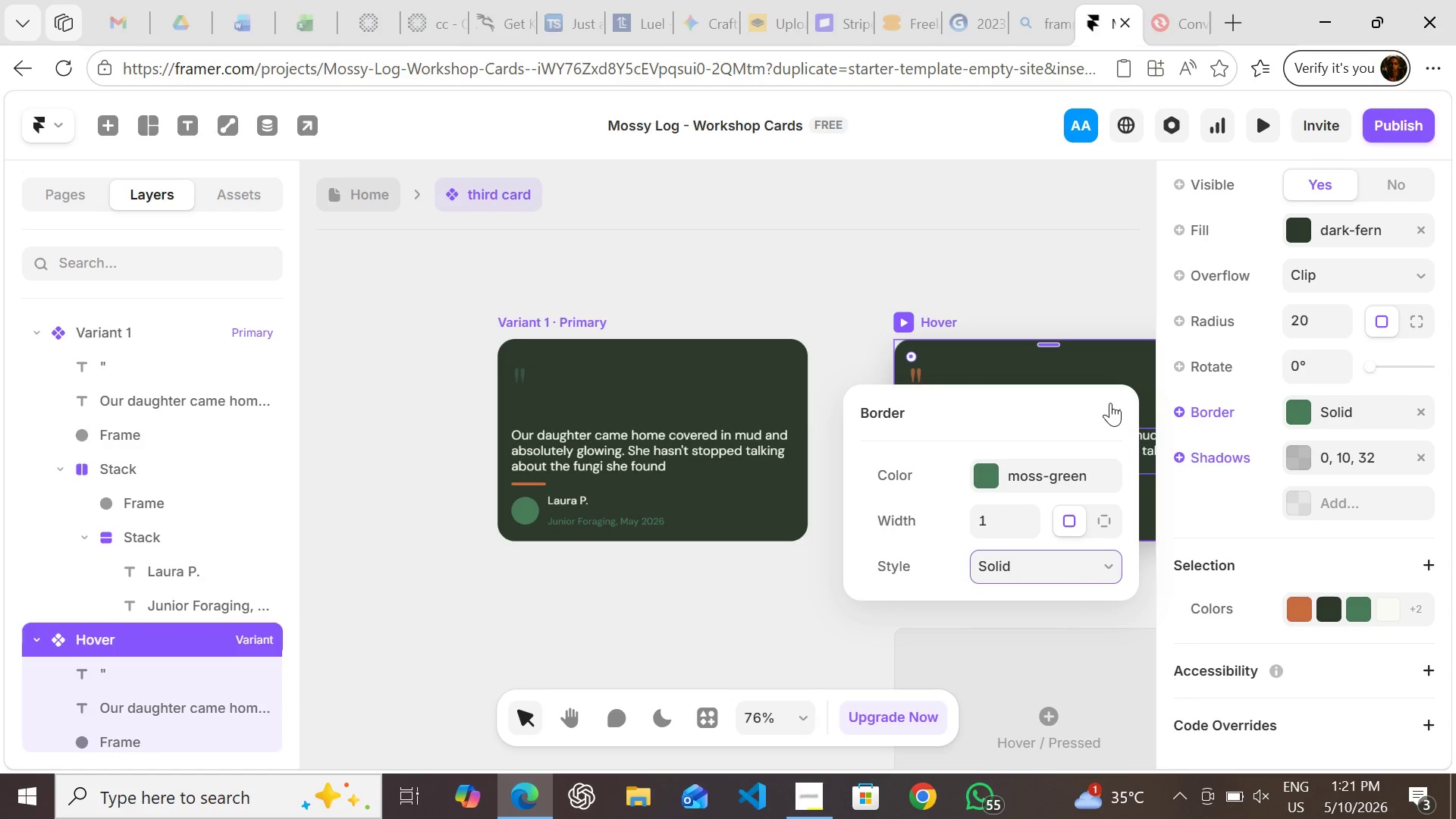 
left_click([1110, 403])
 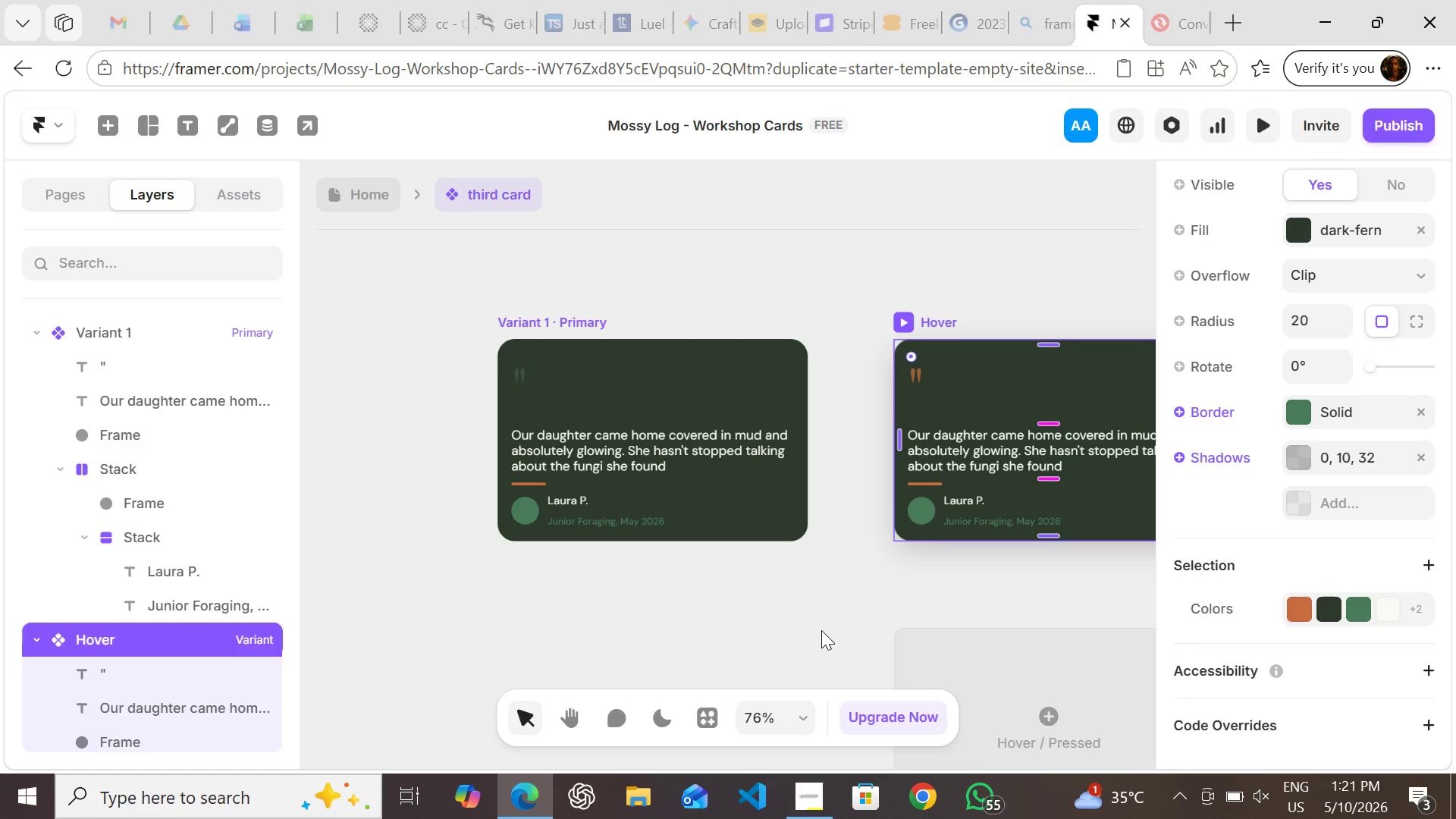 
wait(27.31)
 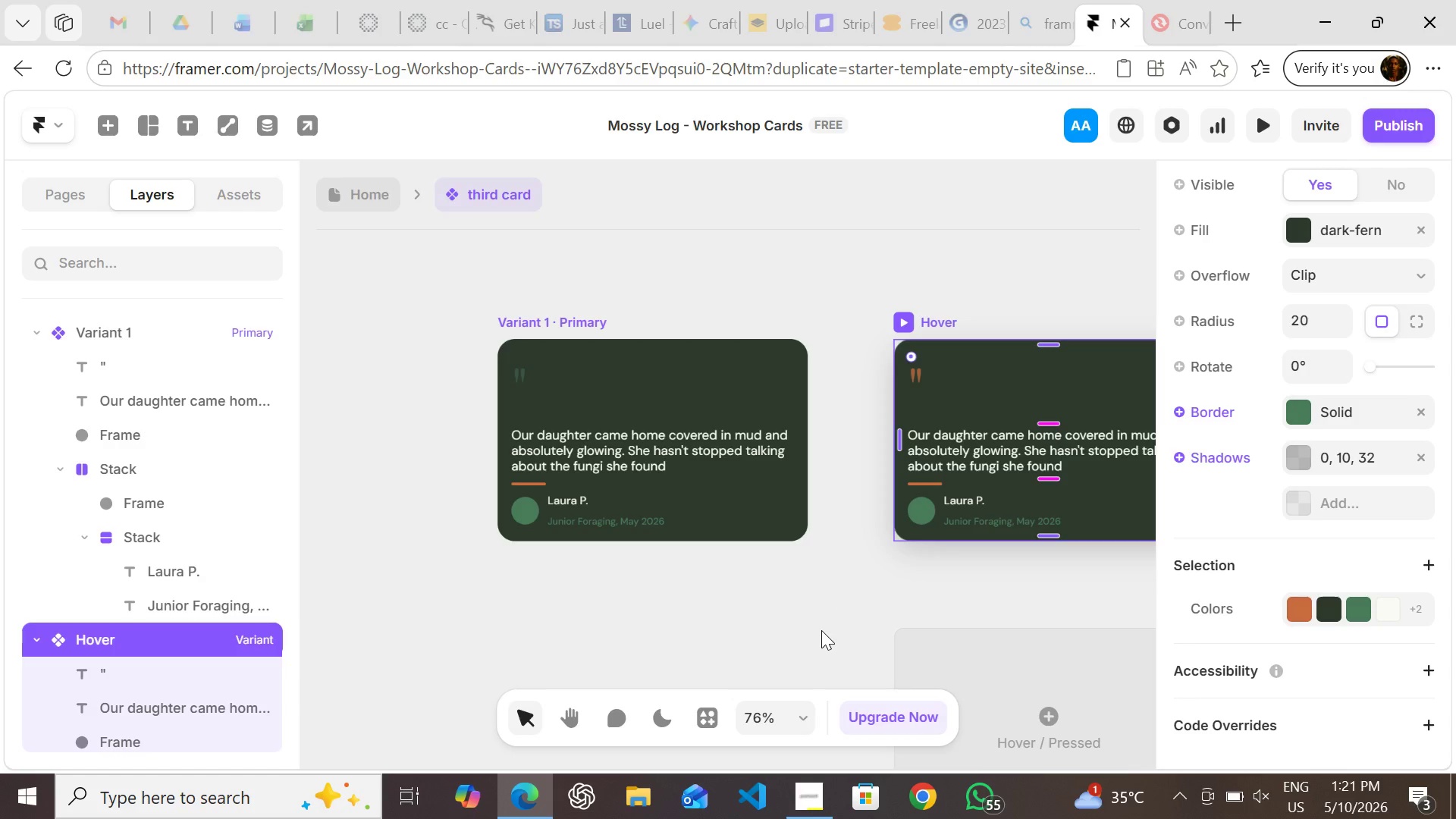 
left_click([814, 601])
 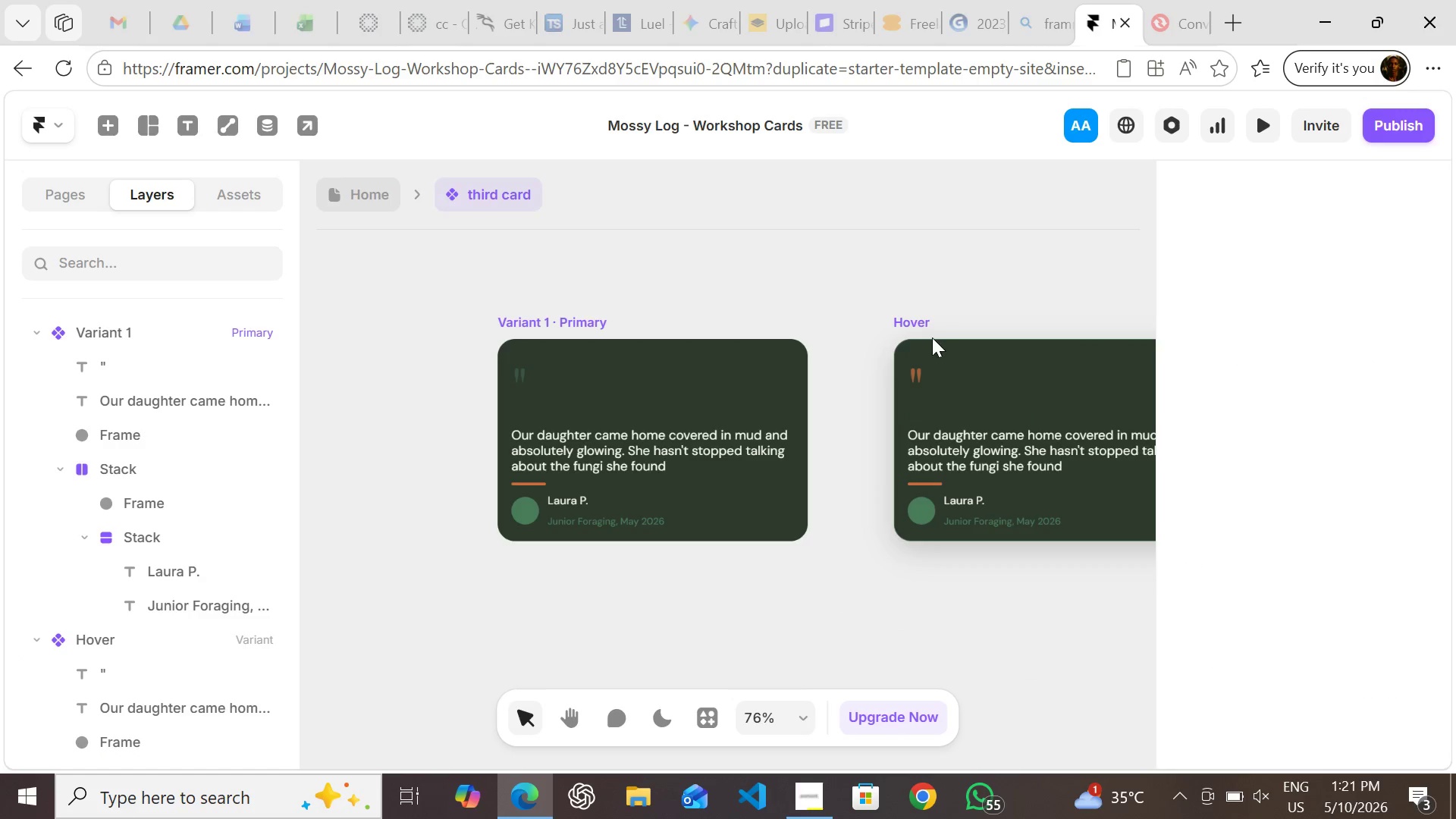 
left_click([923, 333])
 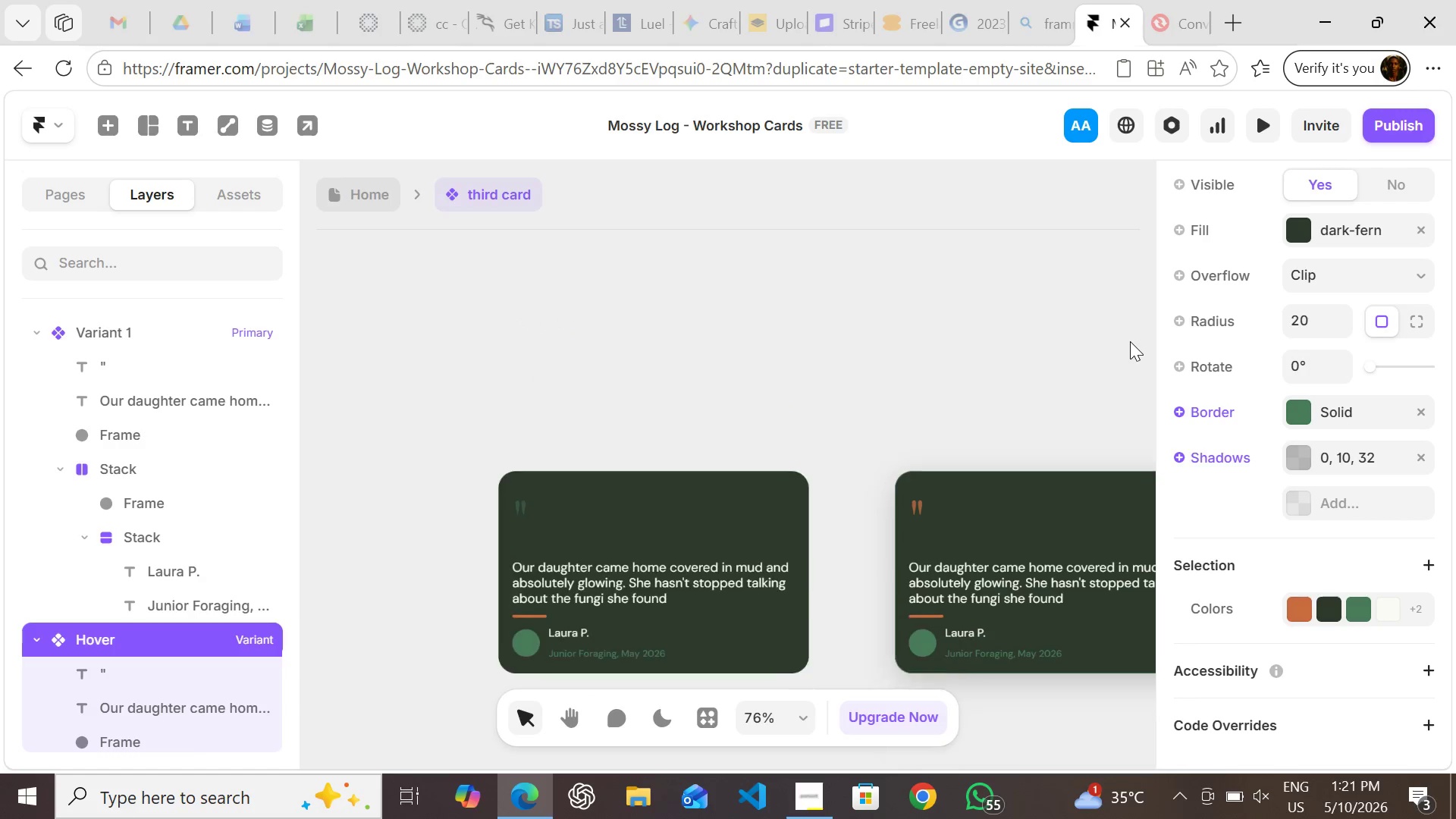 
mouse_move([1263, 322])
 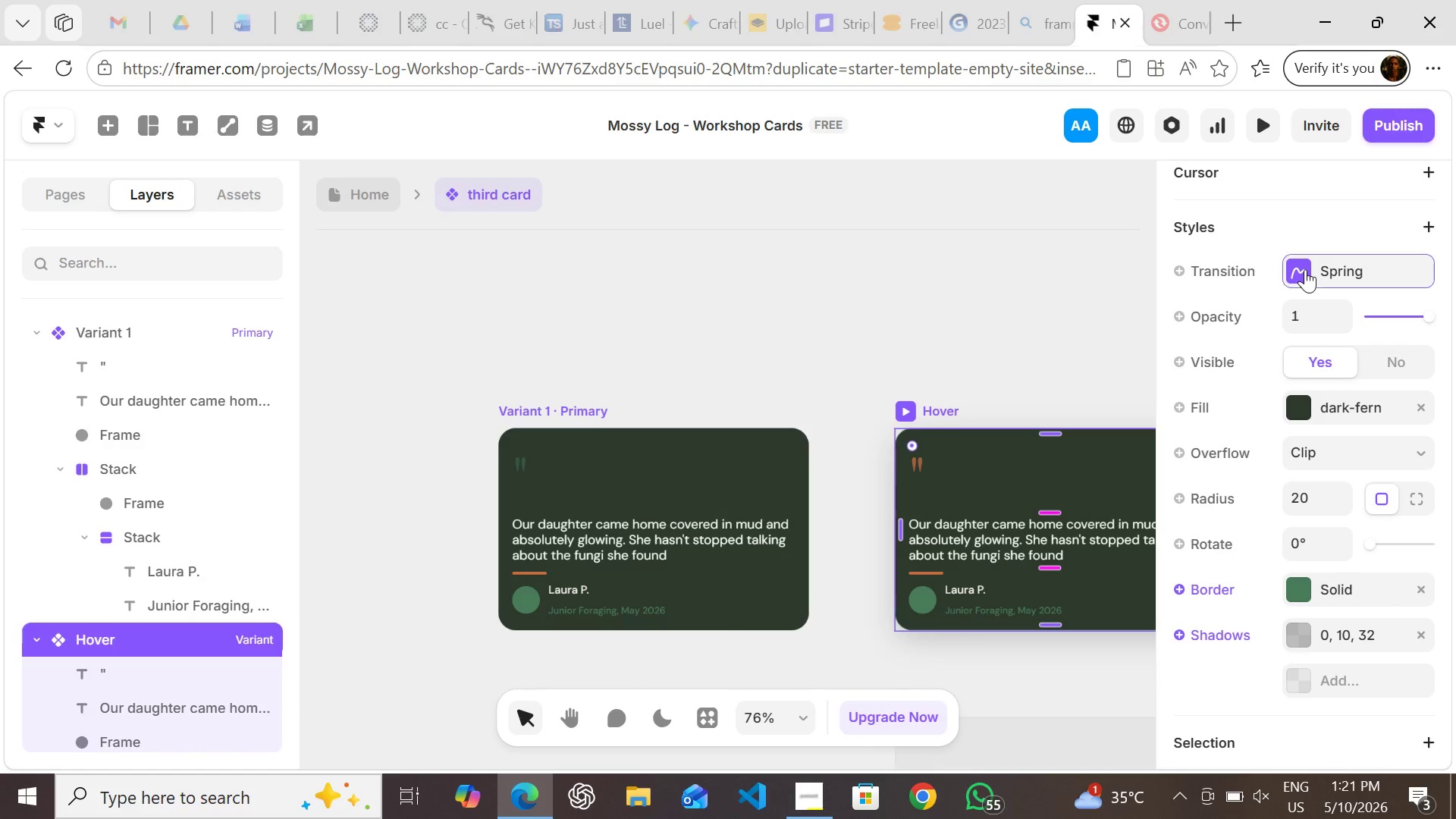 
left_click([1305, 269])
 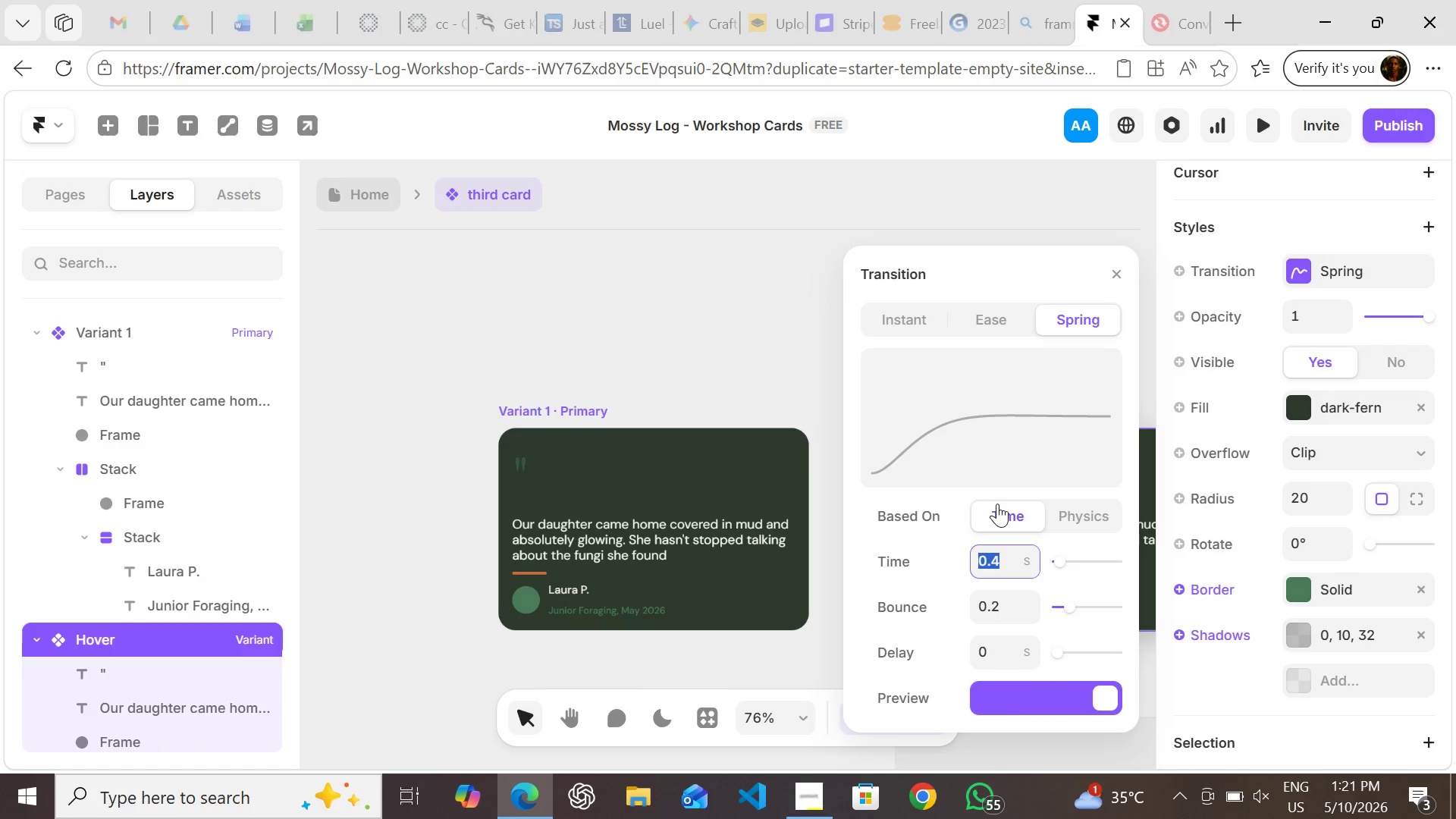 
left_click([996, 322])
 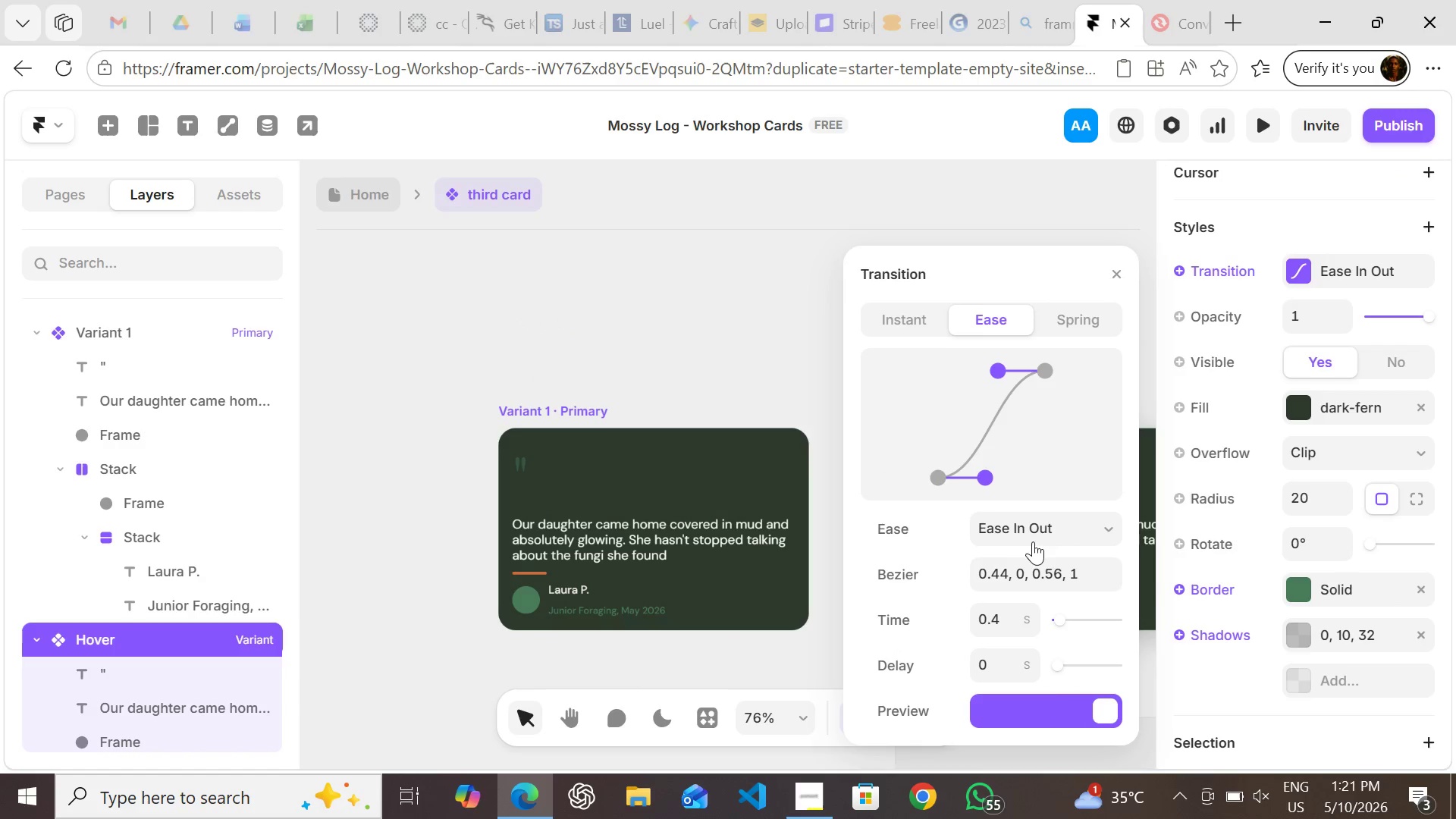 
left_click([1040, 536])
 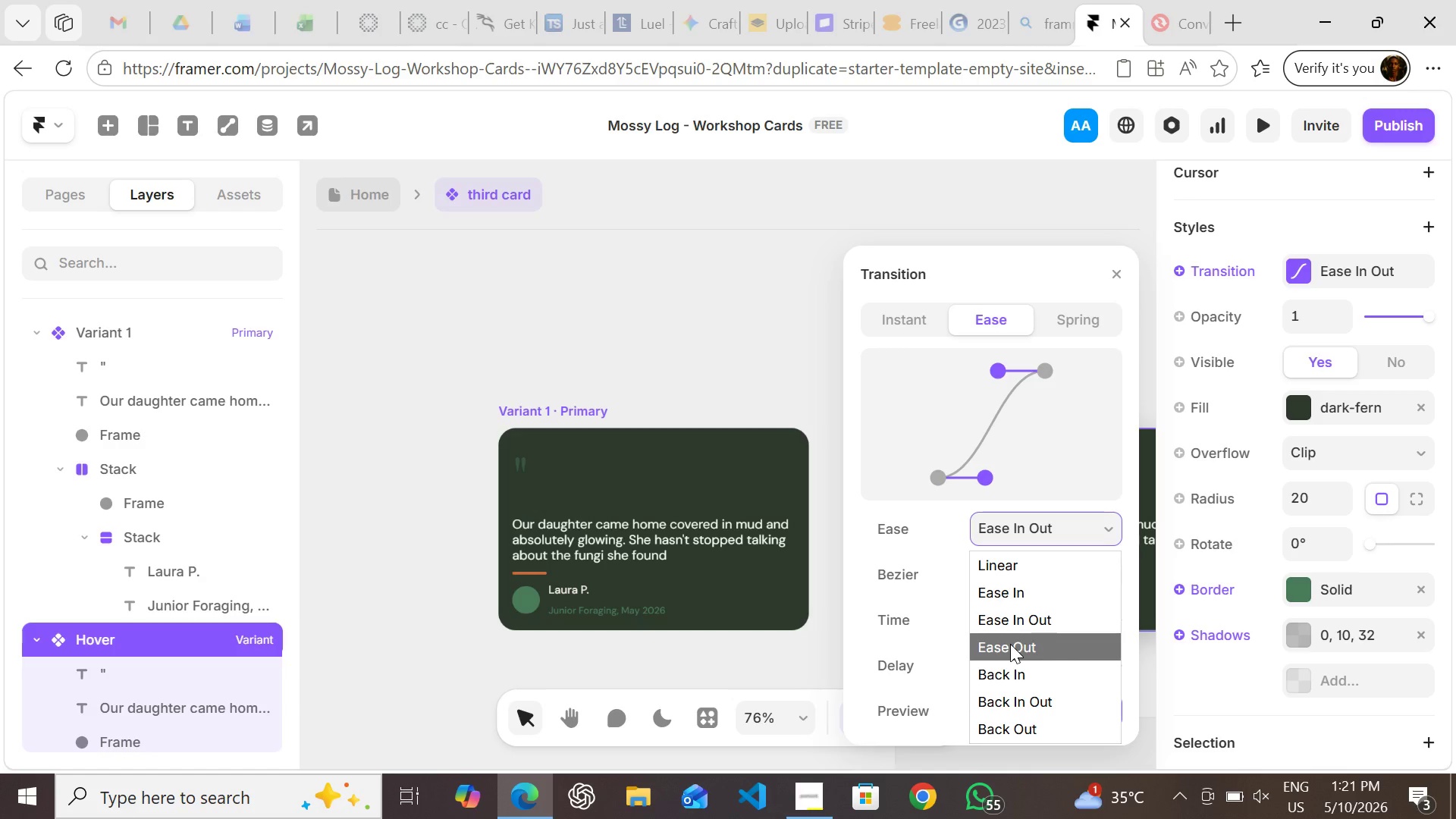 
left_click([1010, 644])
 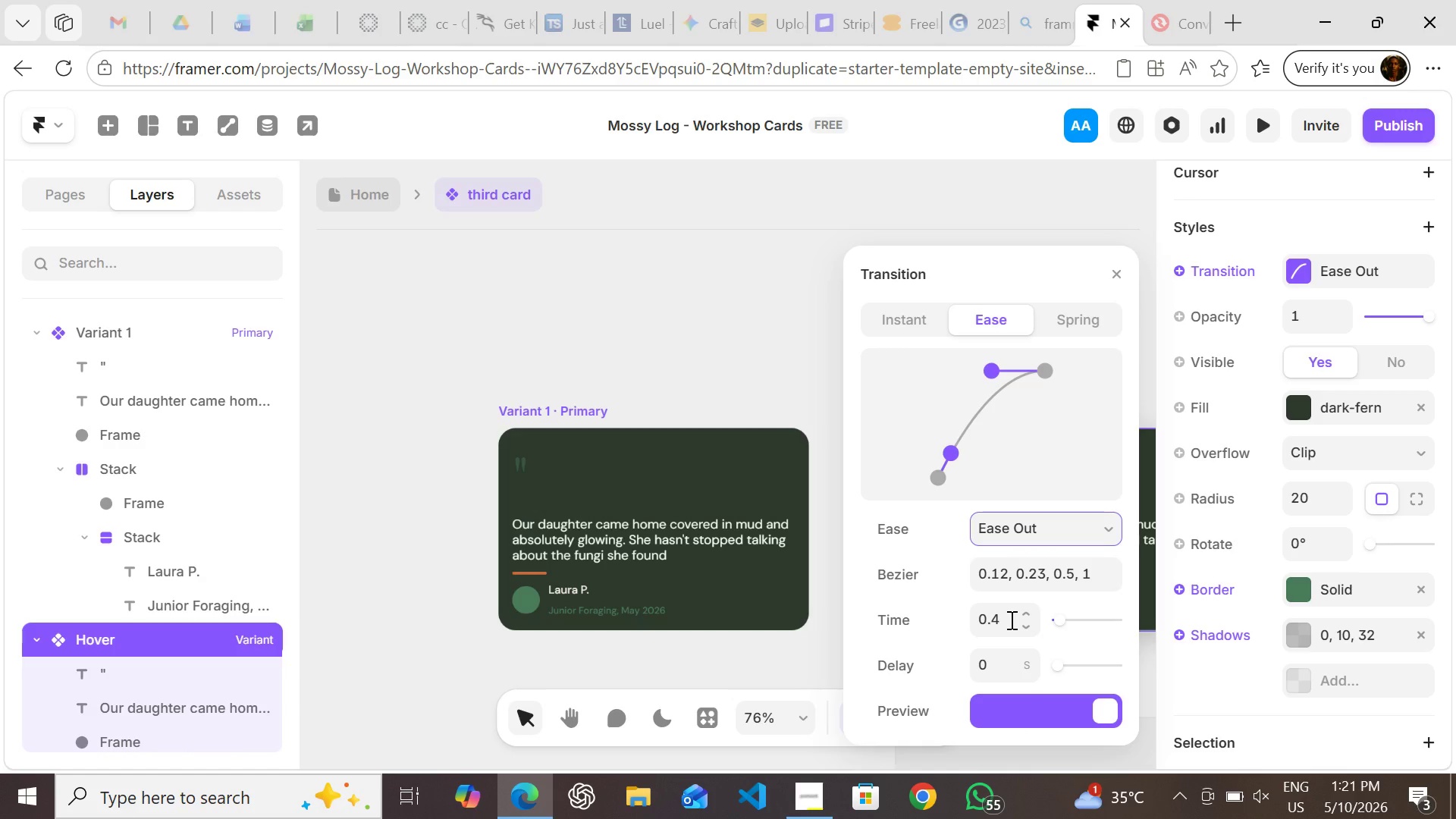 
left_click([1010, 620])
 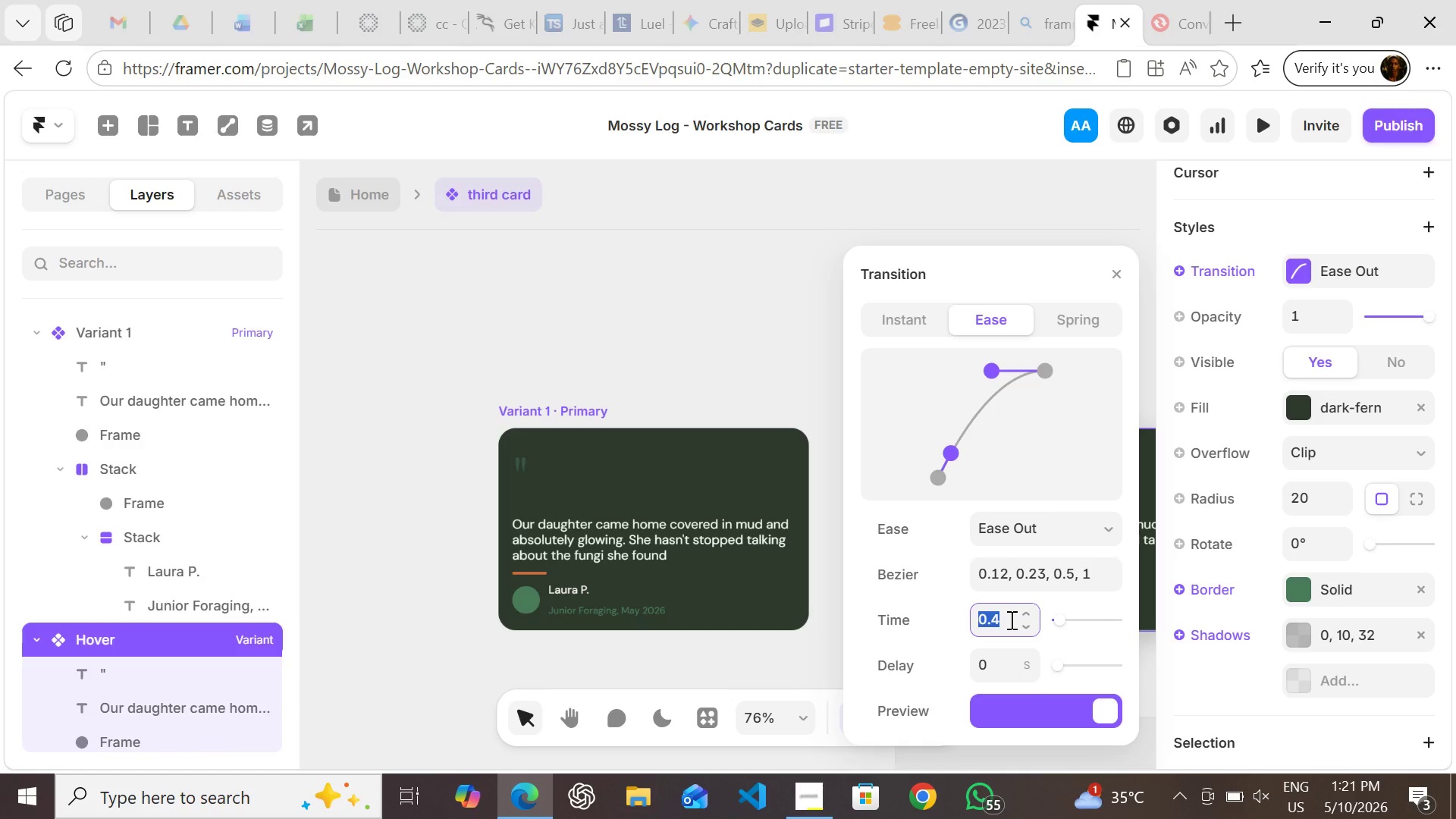 
left_click([1010, 620])
 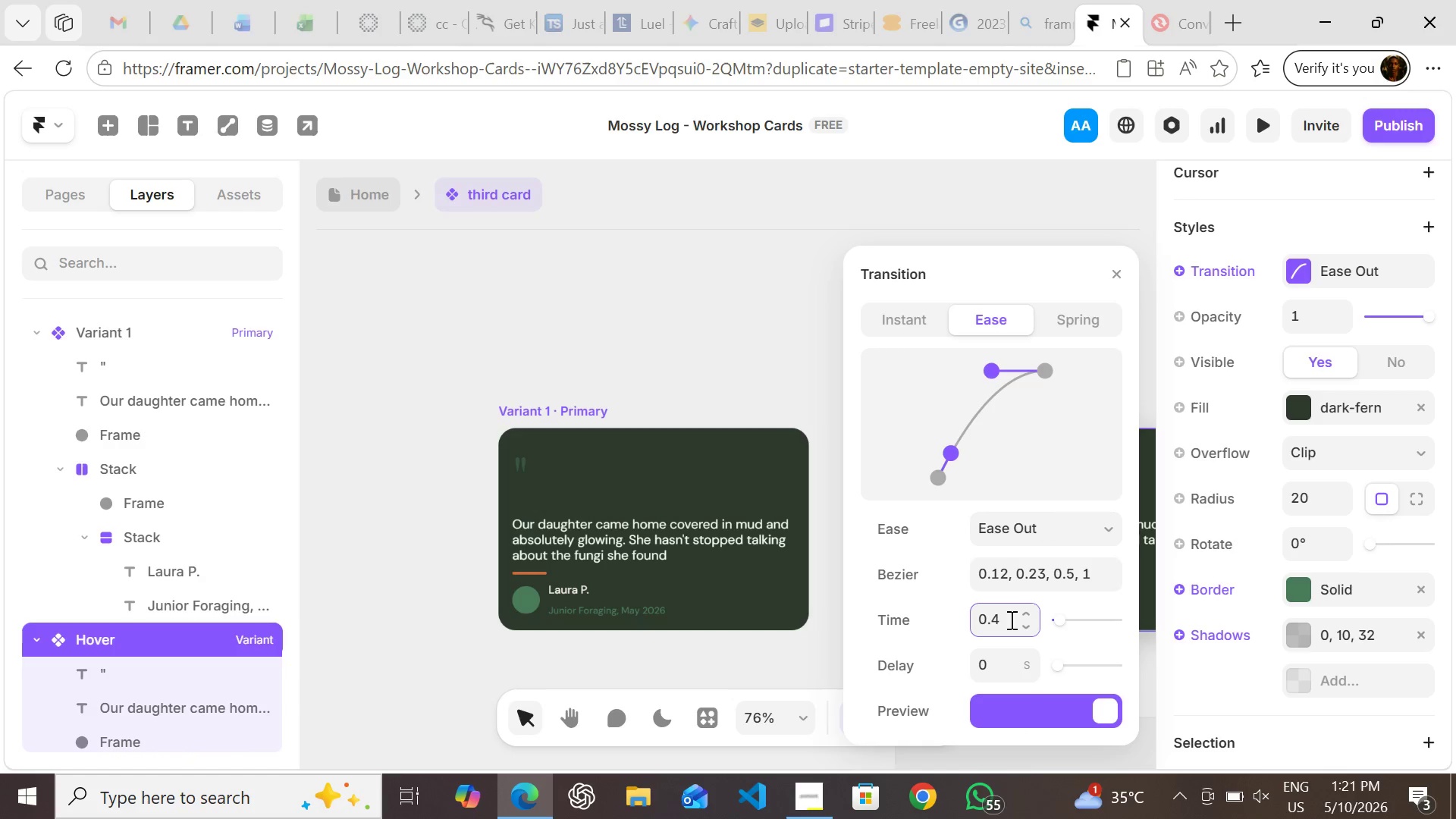 
key(Backspace)
type(25)
 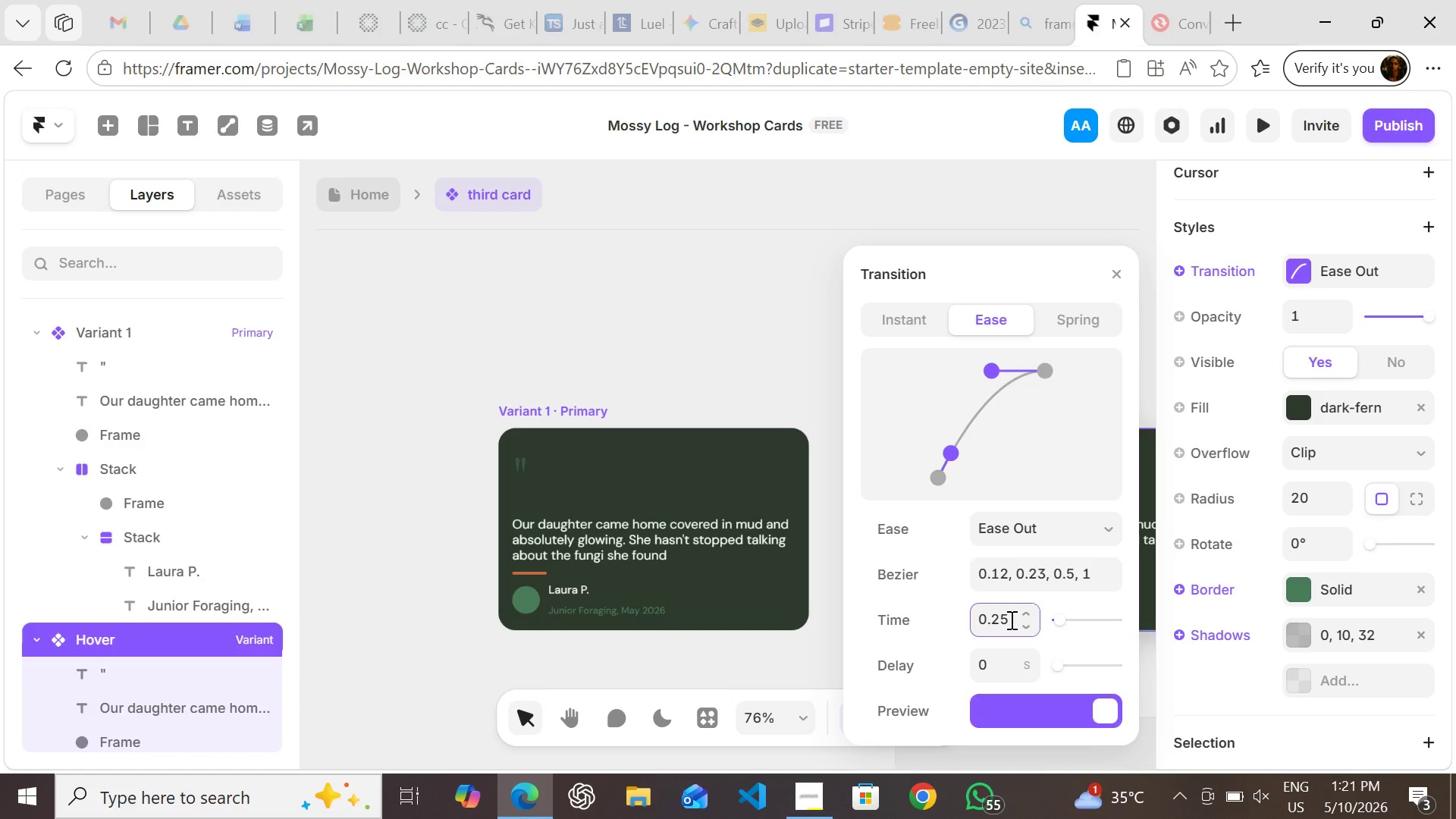 
key(Enter)
 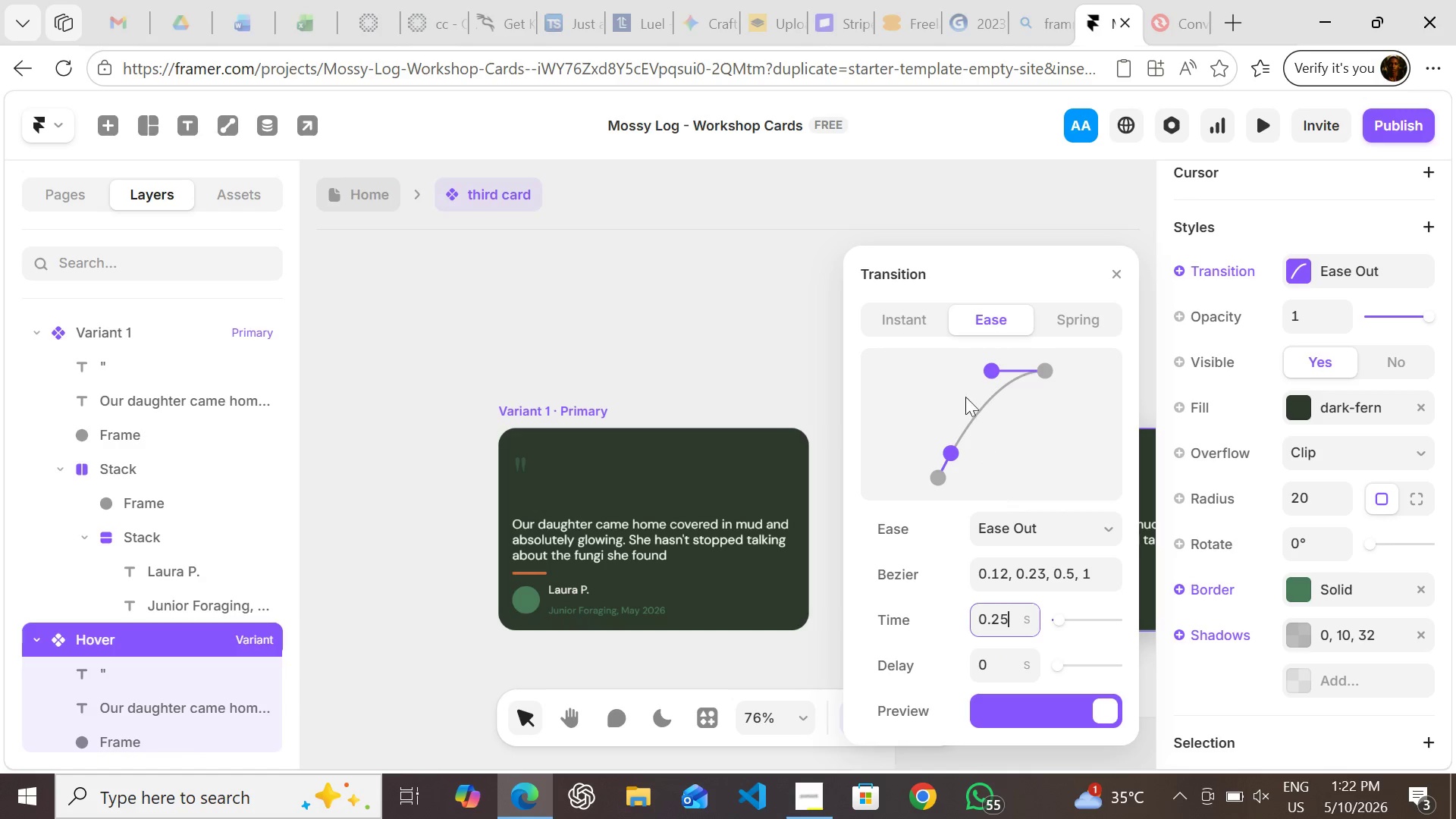 
wait(5.59)
 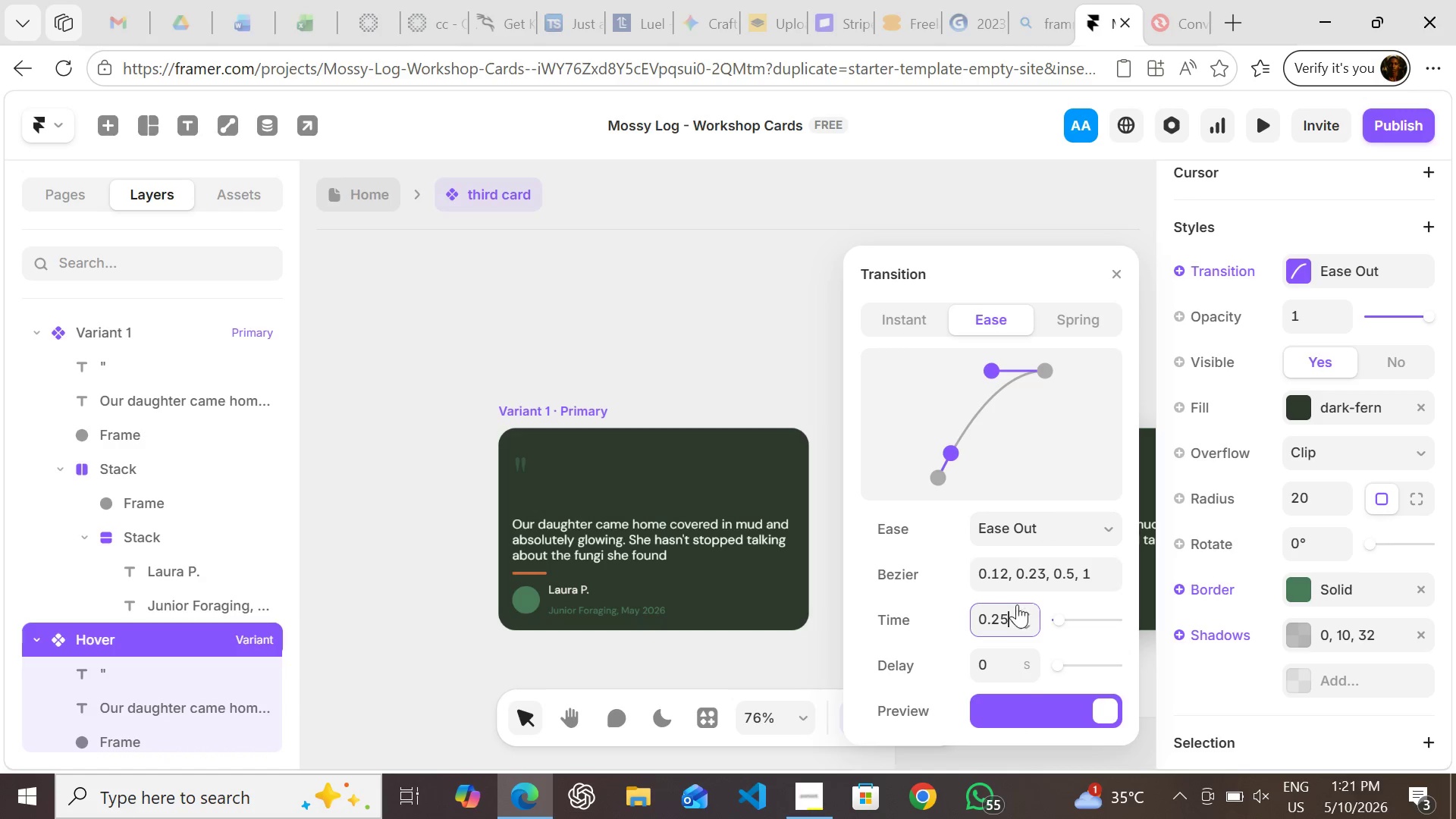 
left_click([1072, 318])
 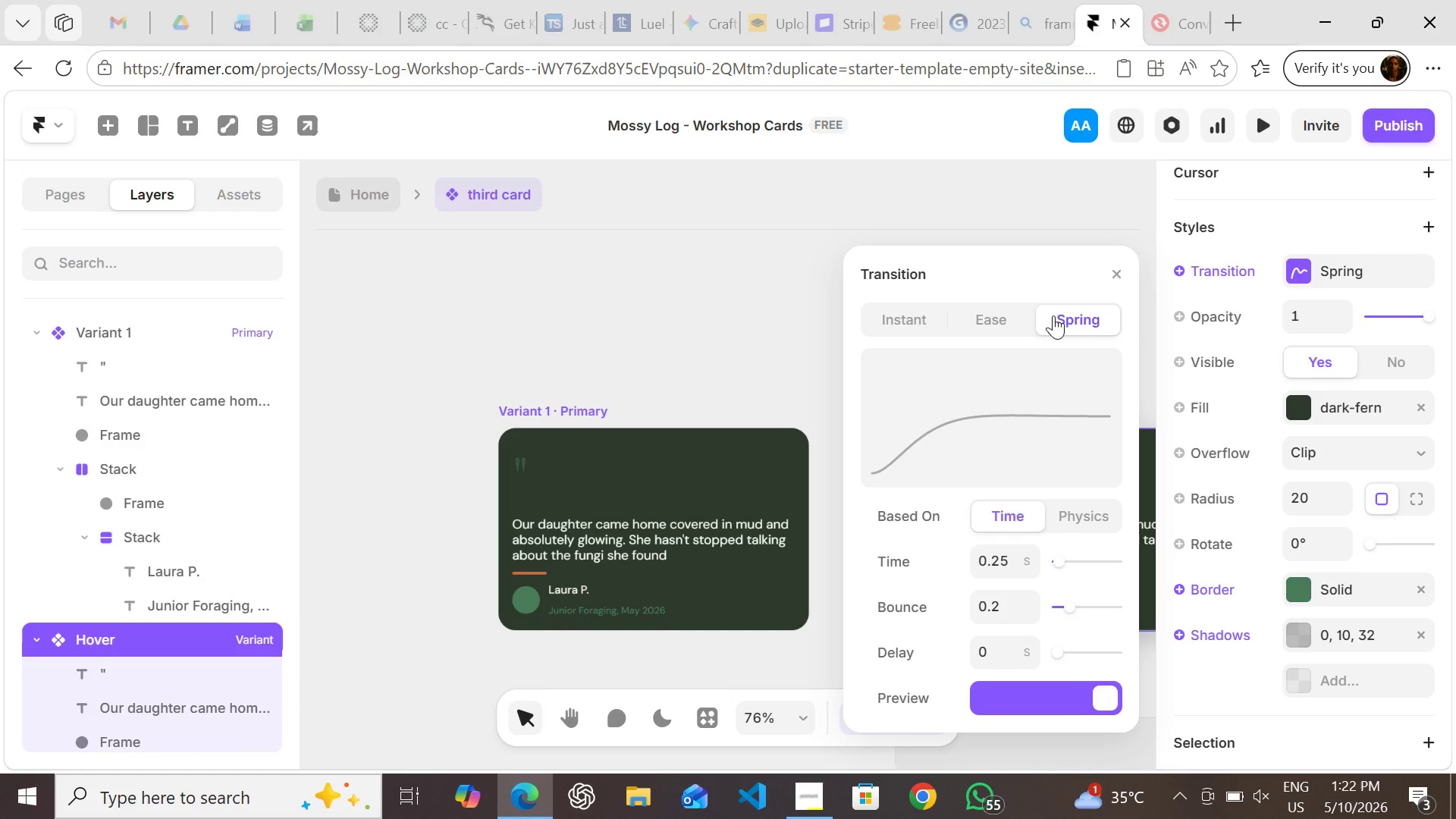 
left_click([1007, 317])
 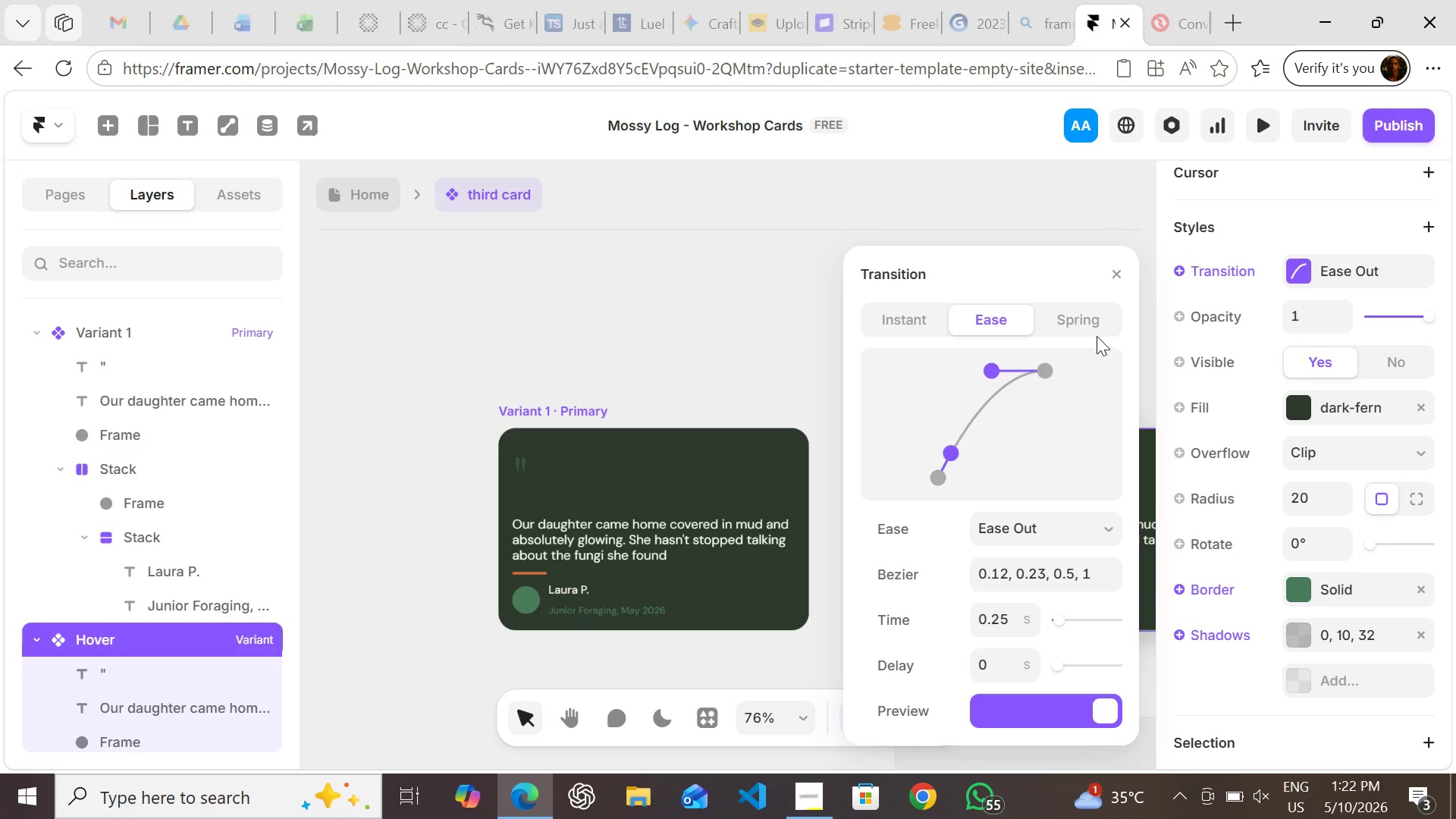 
left_click([1086, 313])
 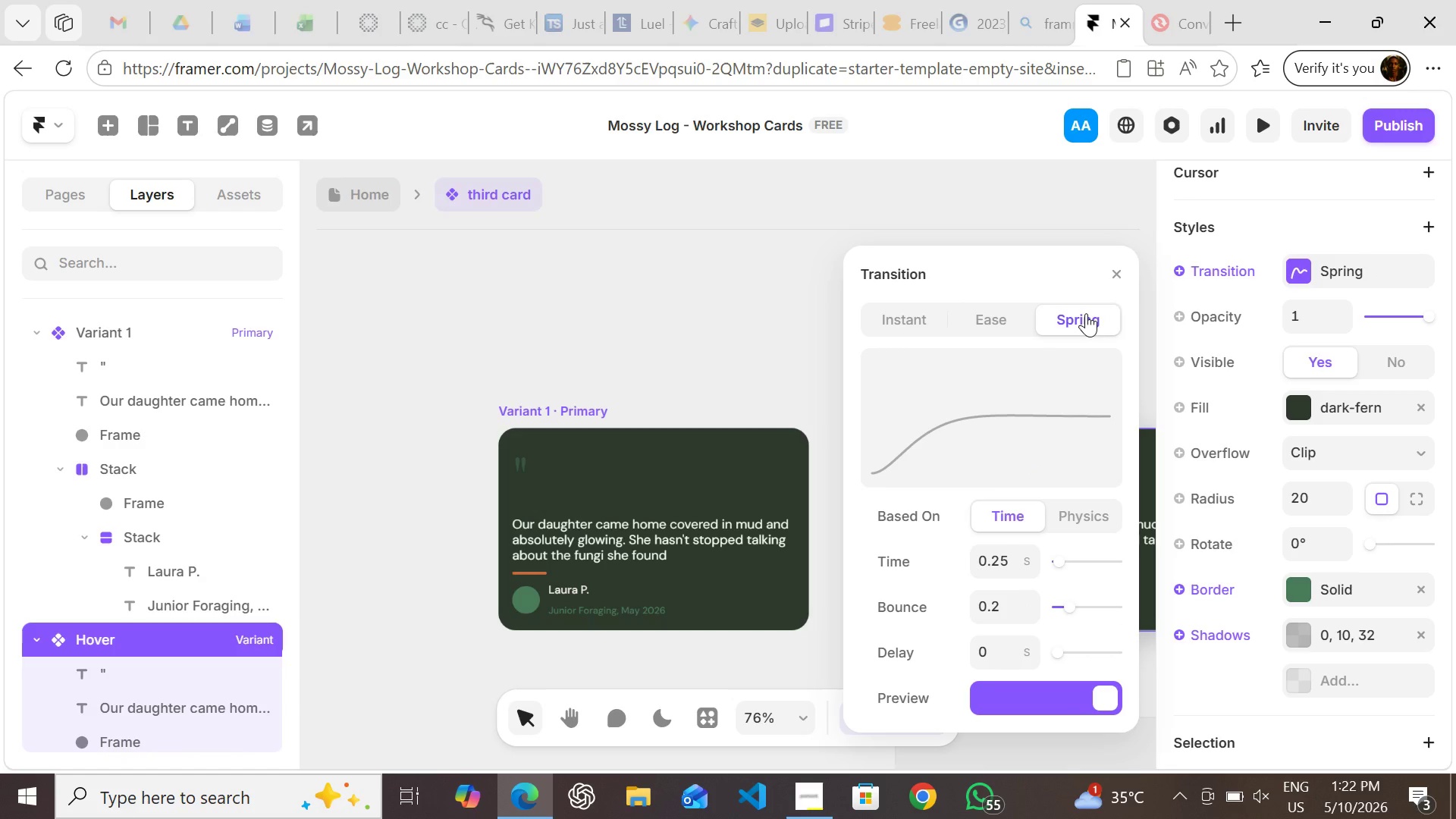 
wait(20.03)
 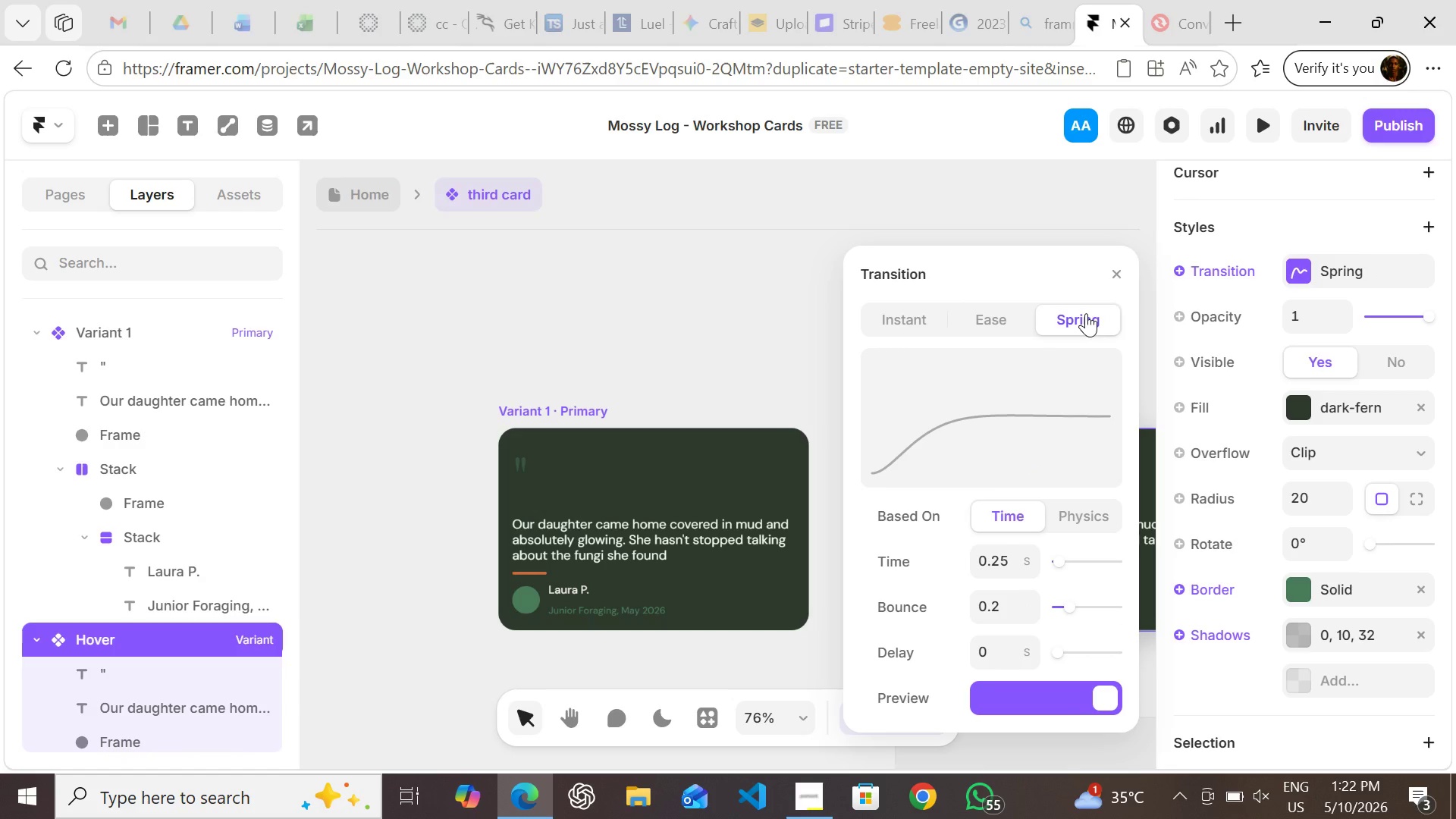 
left_click([1075, 510])
 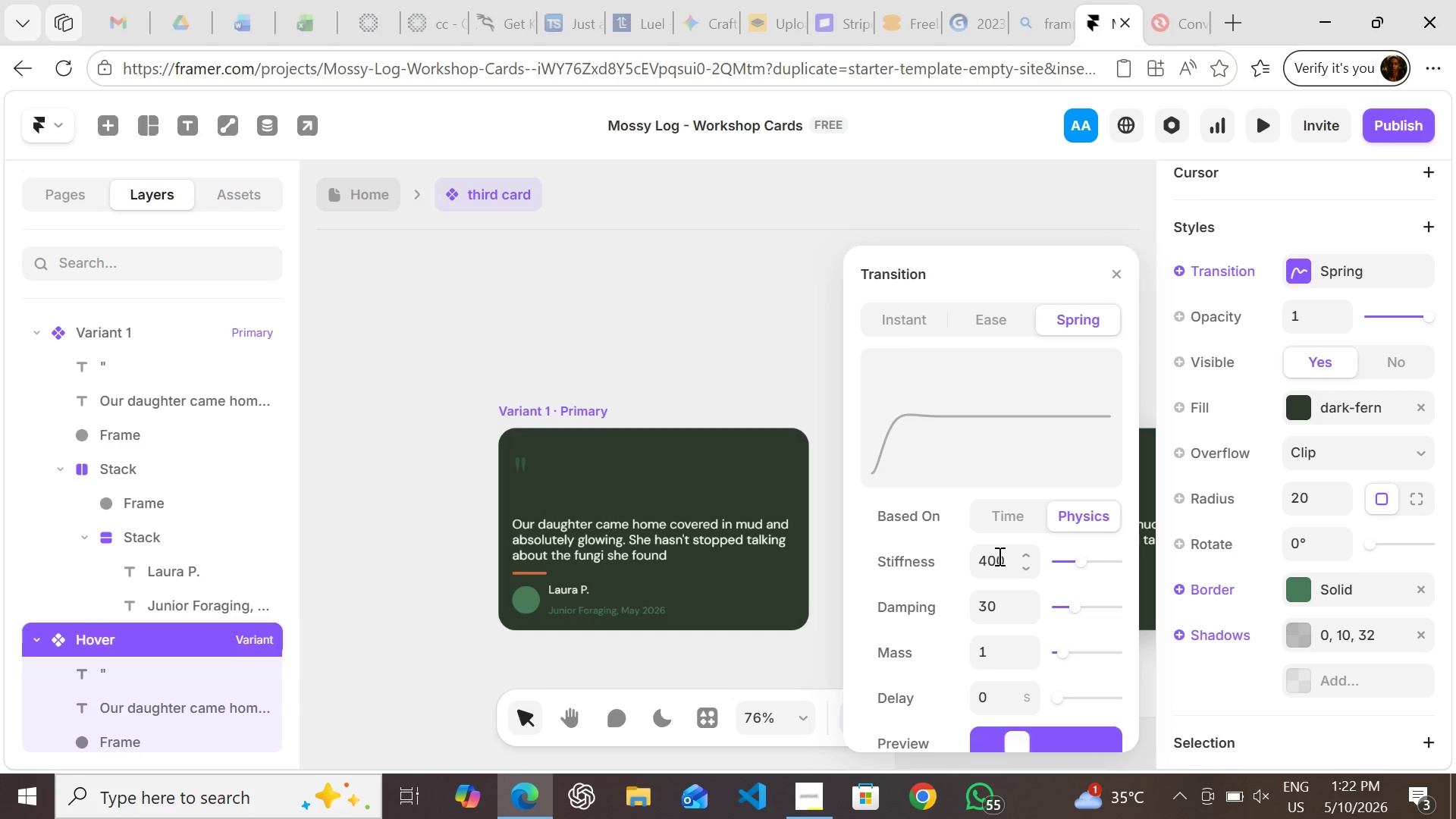 
left_click([998, 557])
 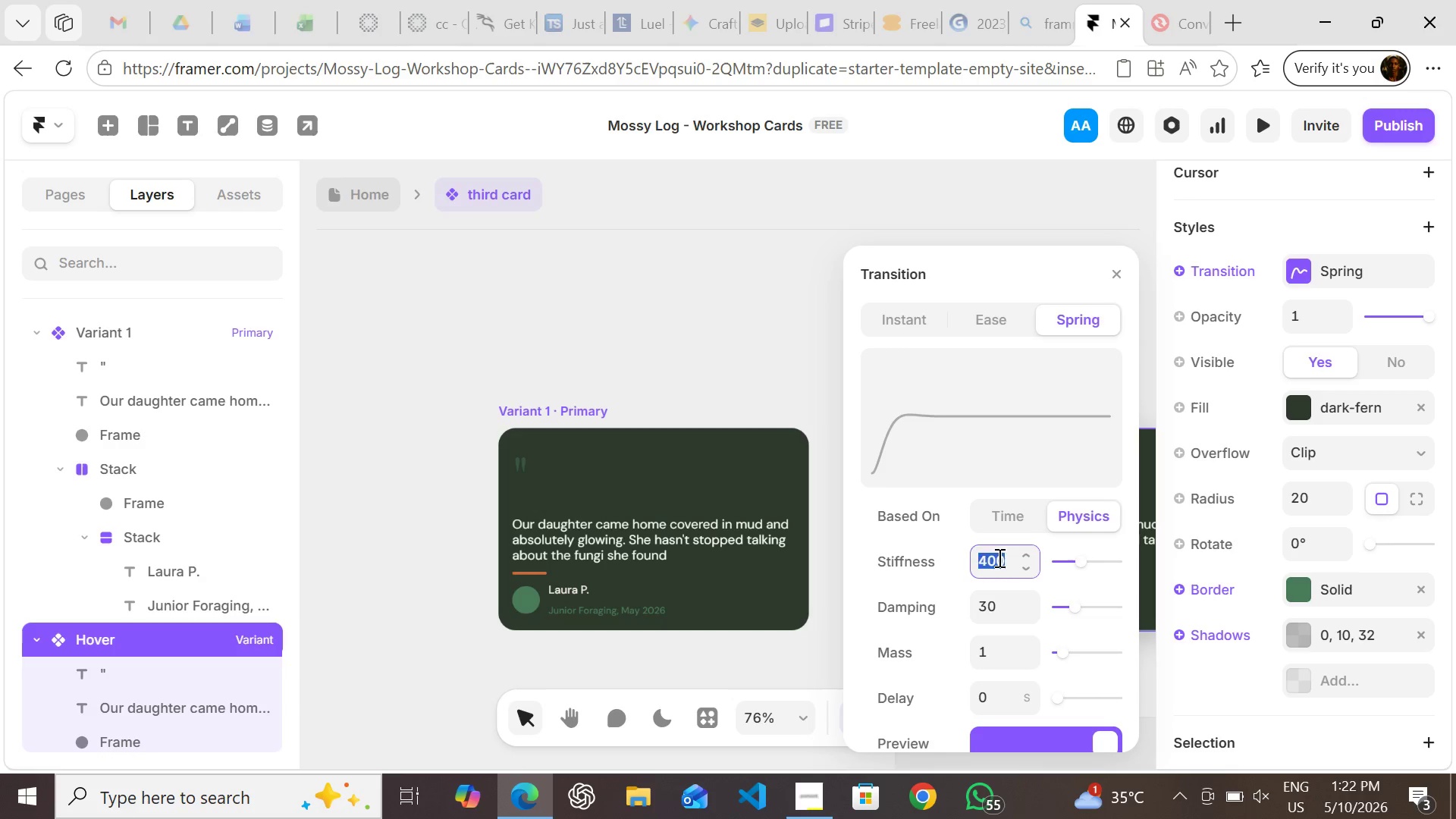 
type(300)
 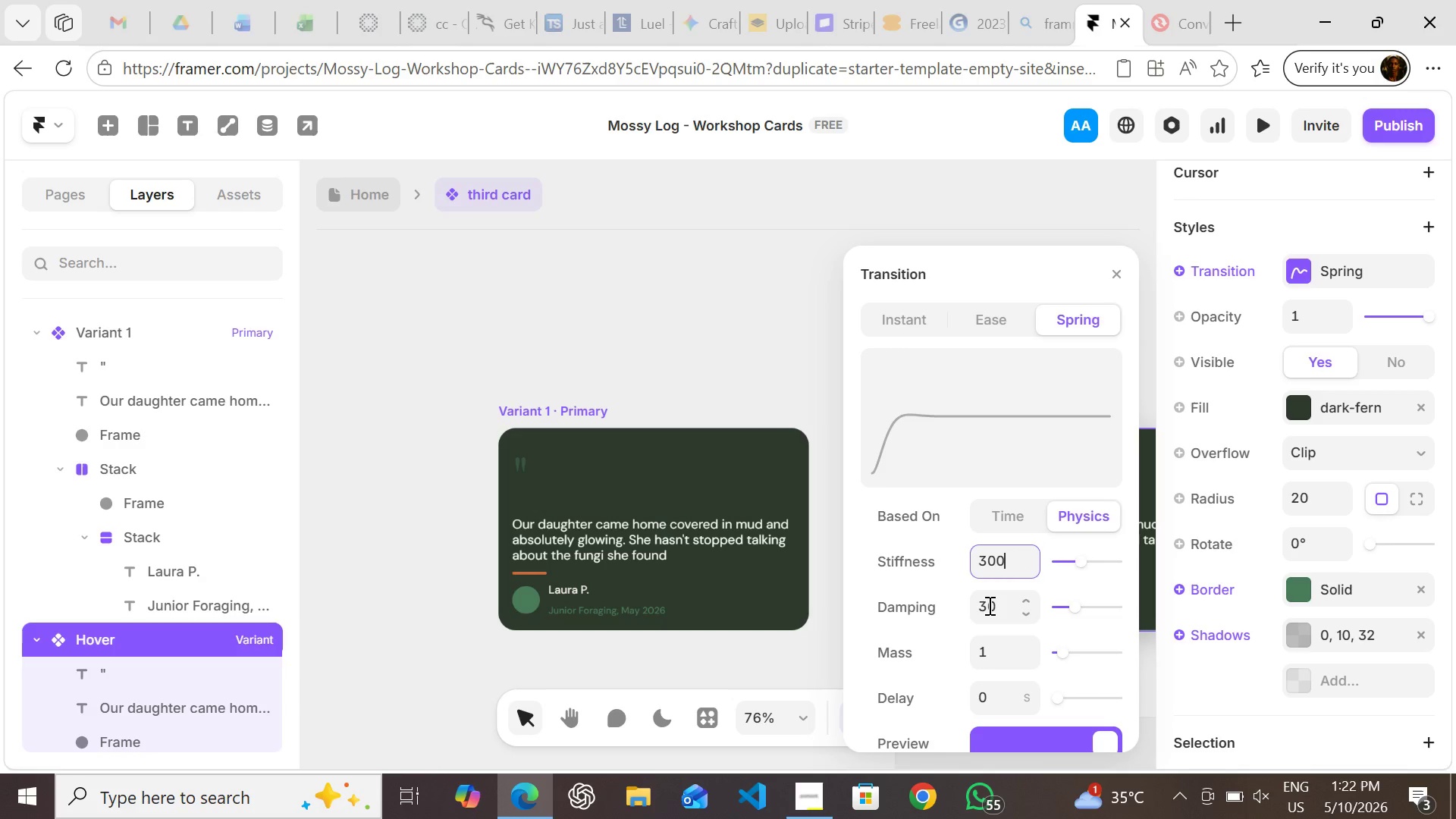 
left_click([988, 605])
 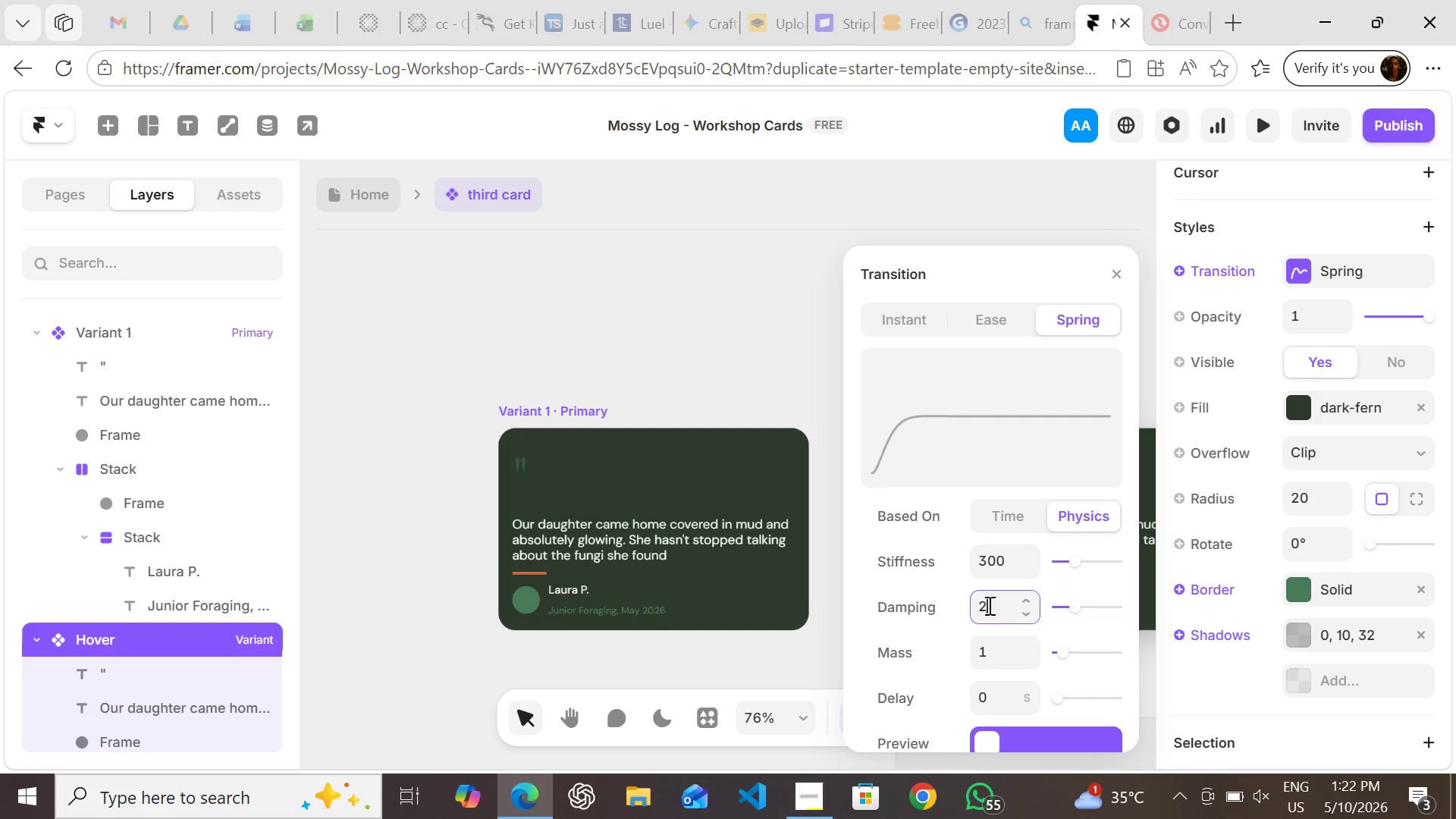 
type(25)
 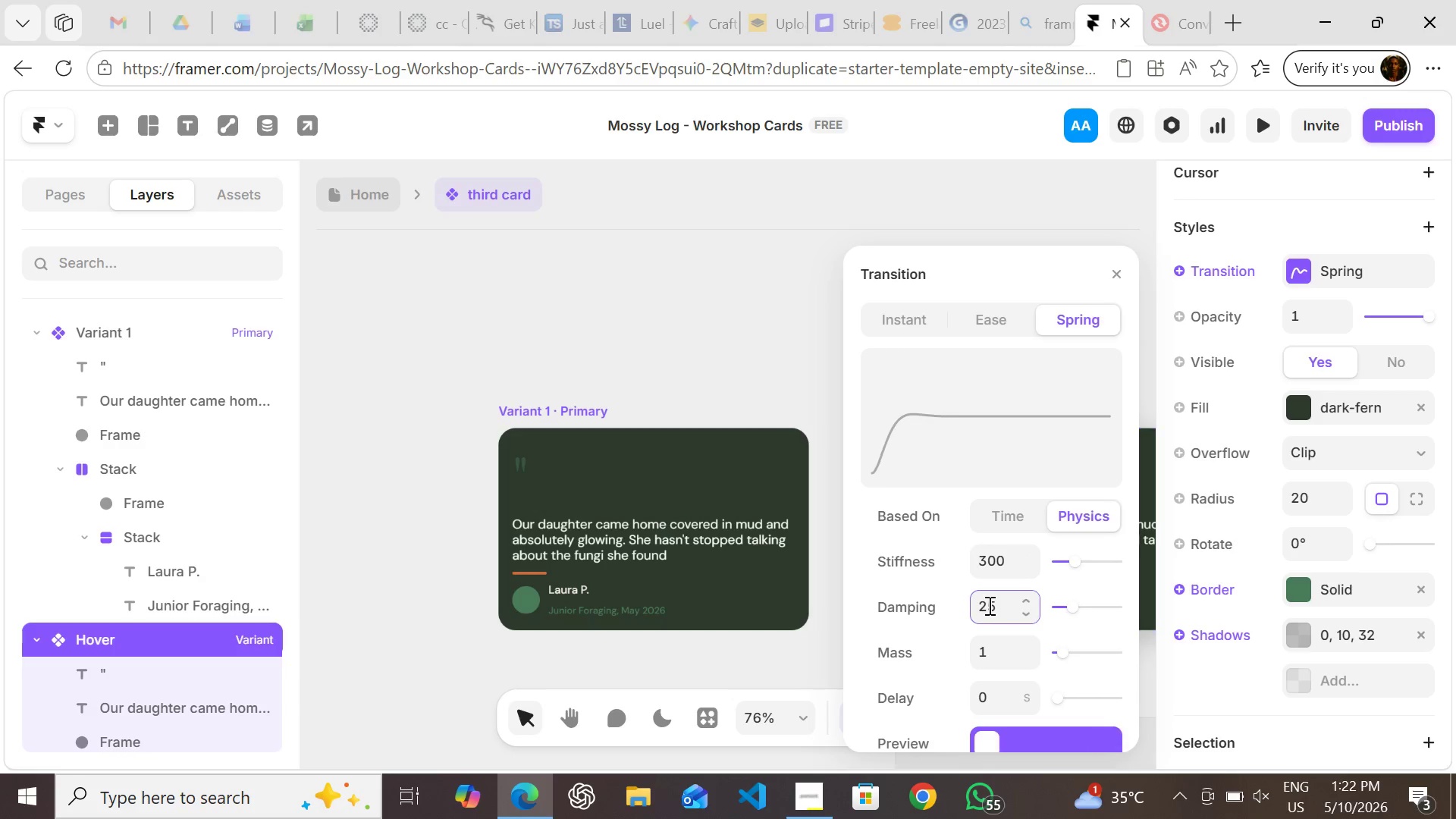 
key(Enter)
 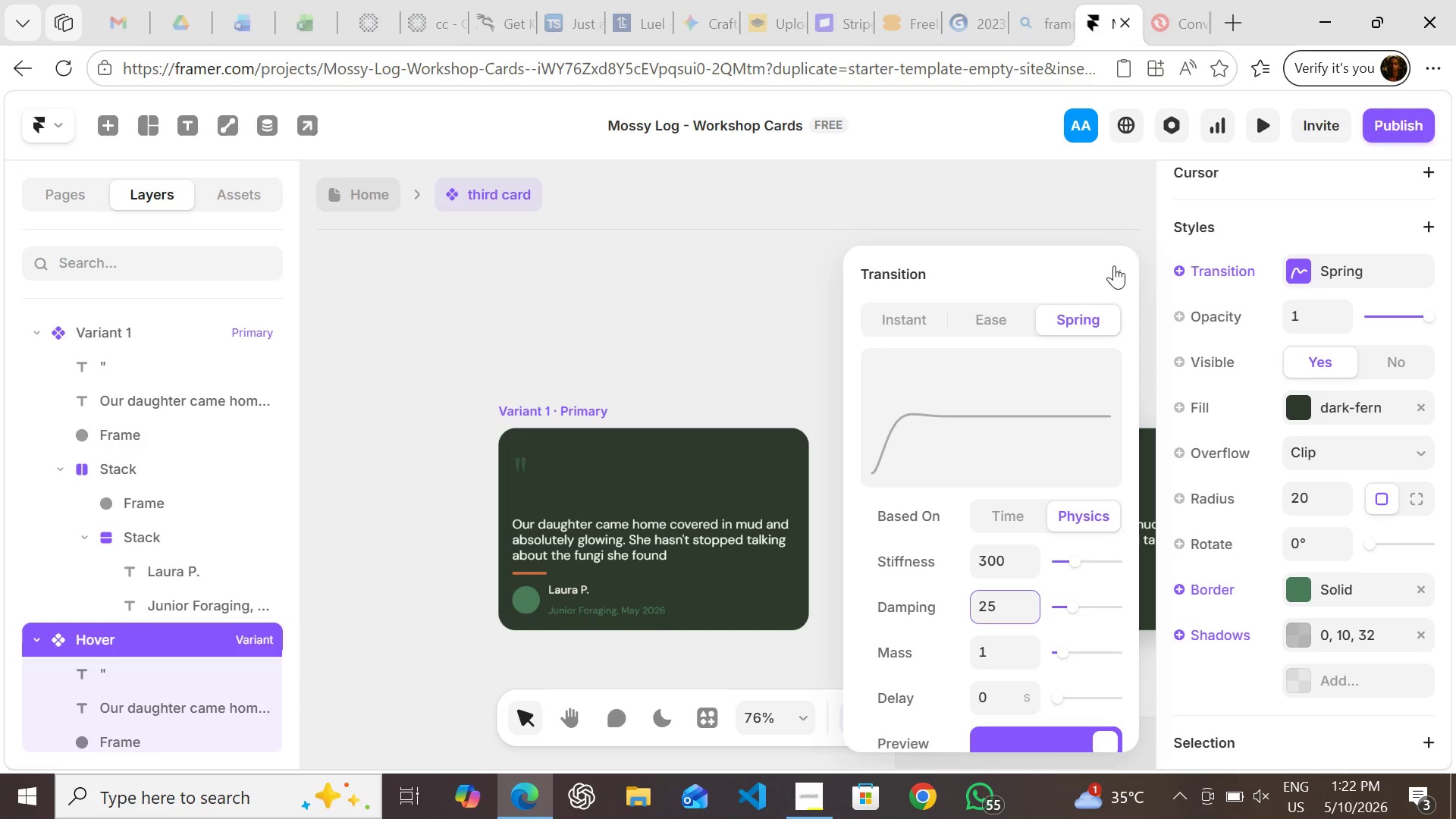 
left_click([1114, 265])
 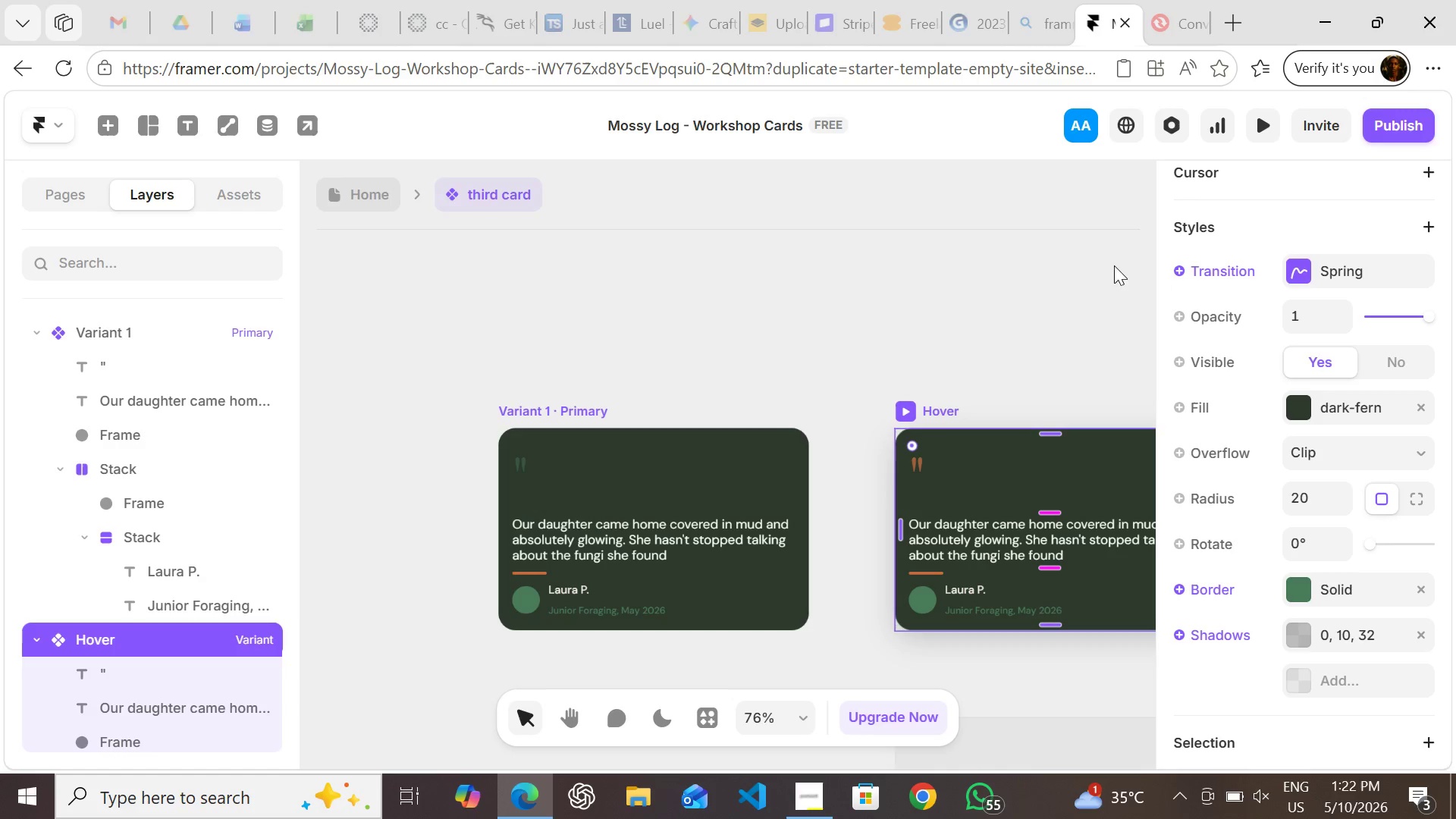 
wait(5.12)
 